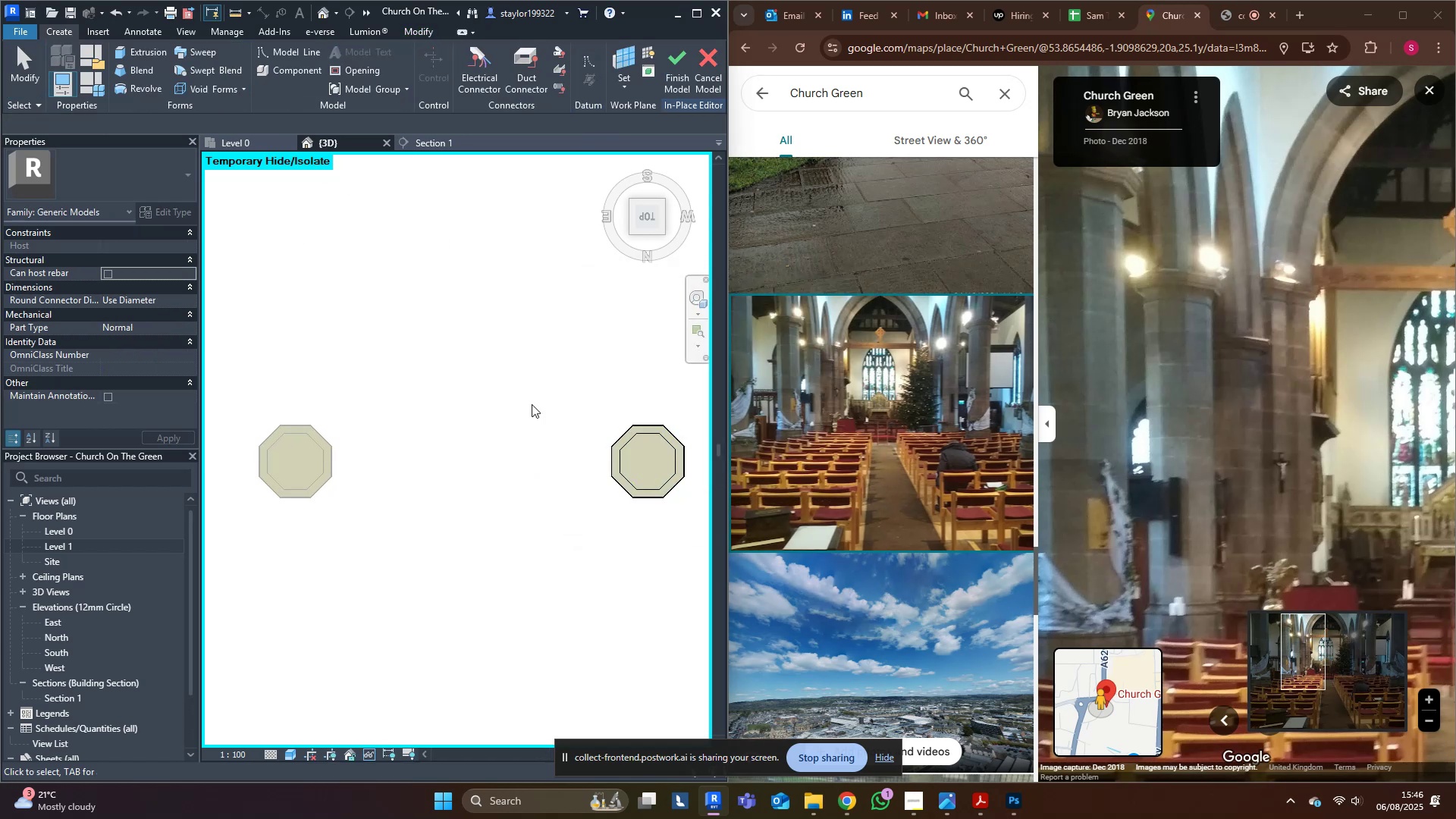 
middle_click([429, 308])
 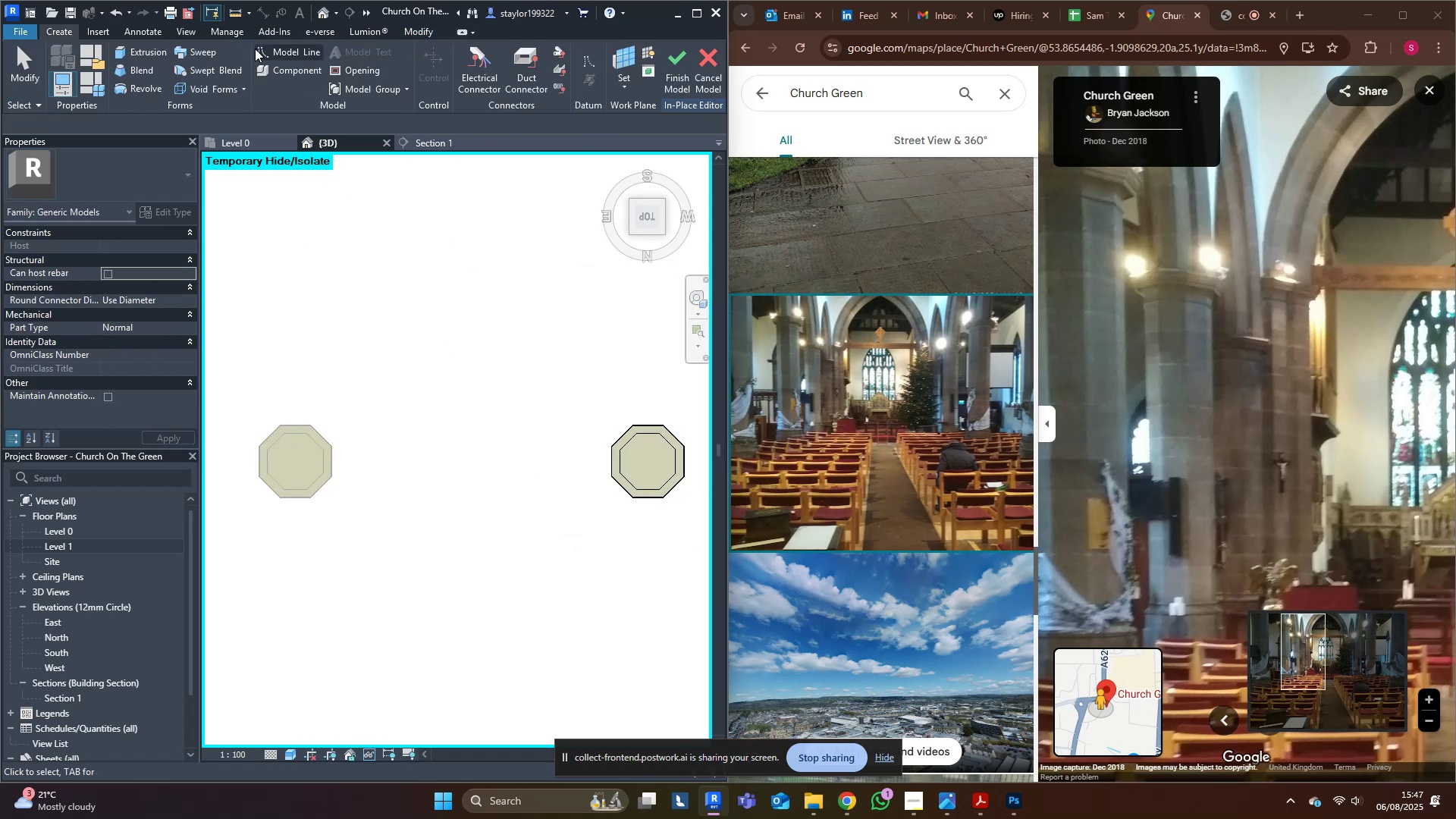 
left_click([281, 55])
 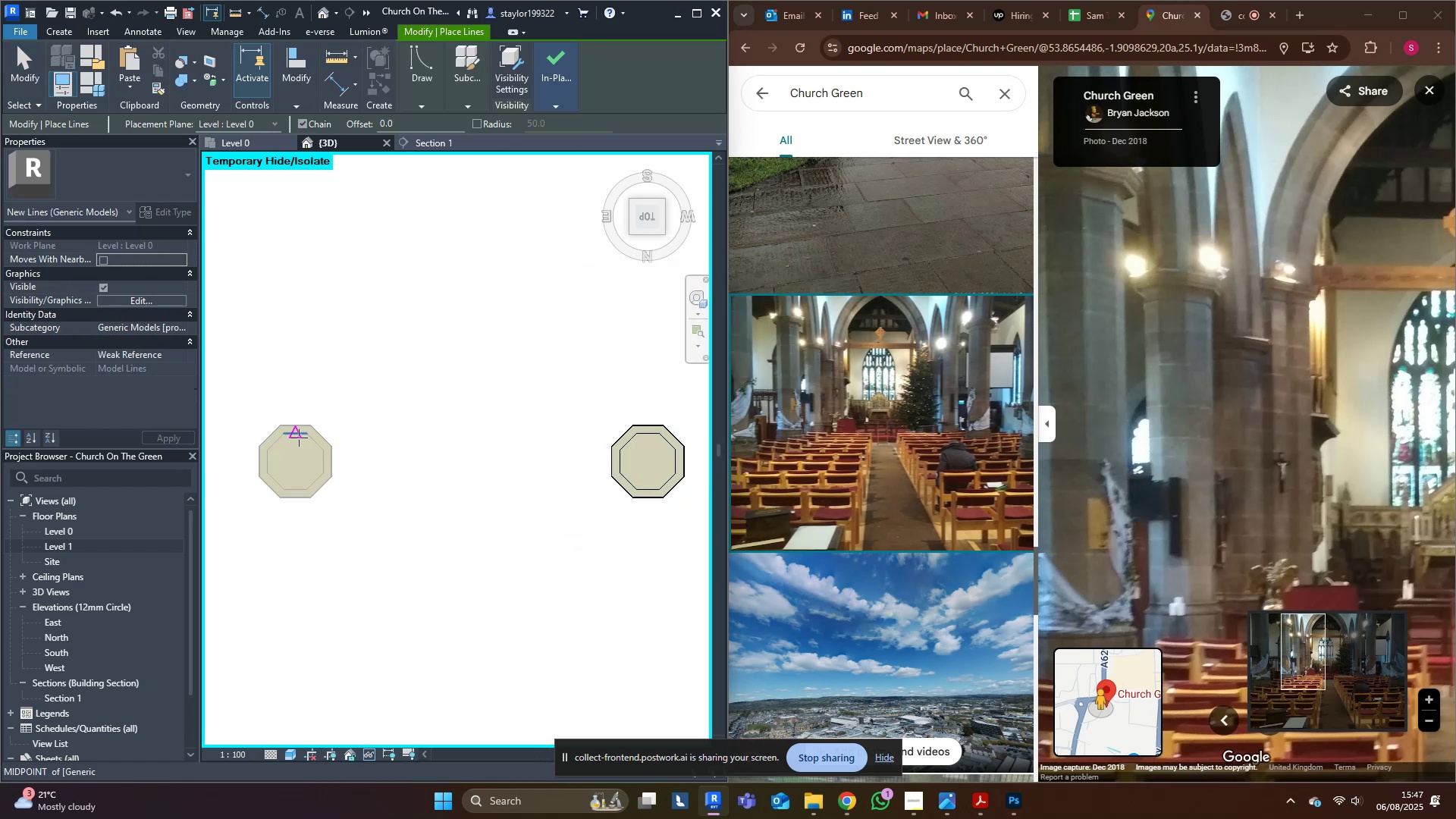 
left_click([325, 459])
 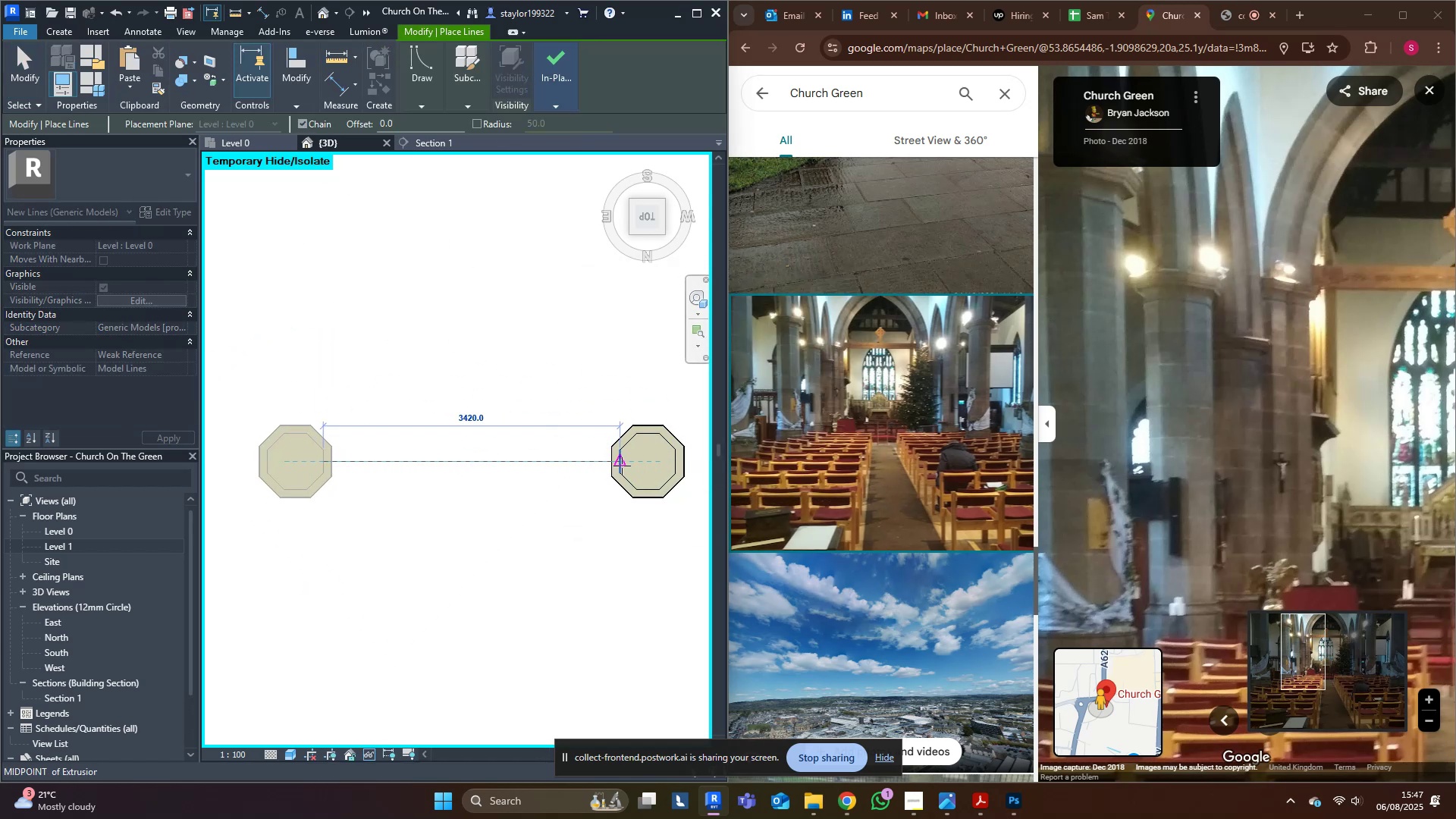 
key(Escape)
 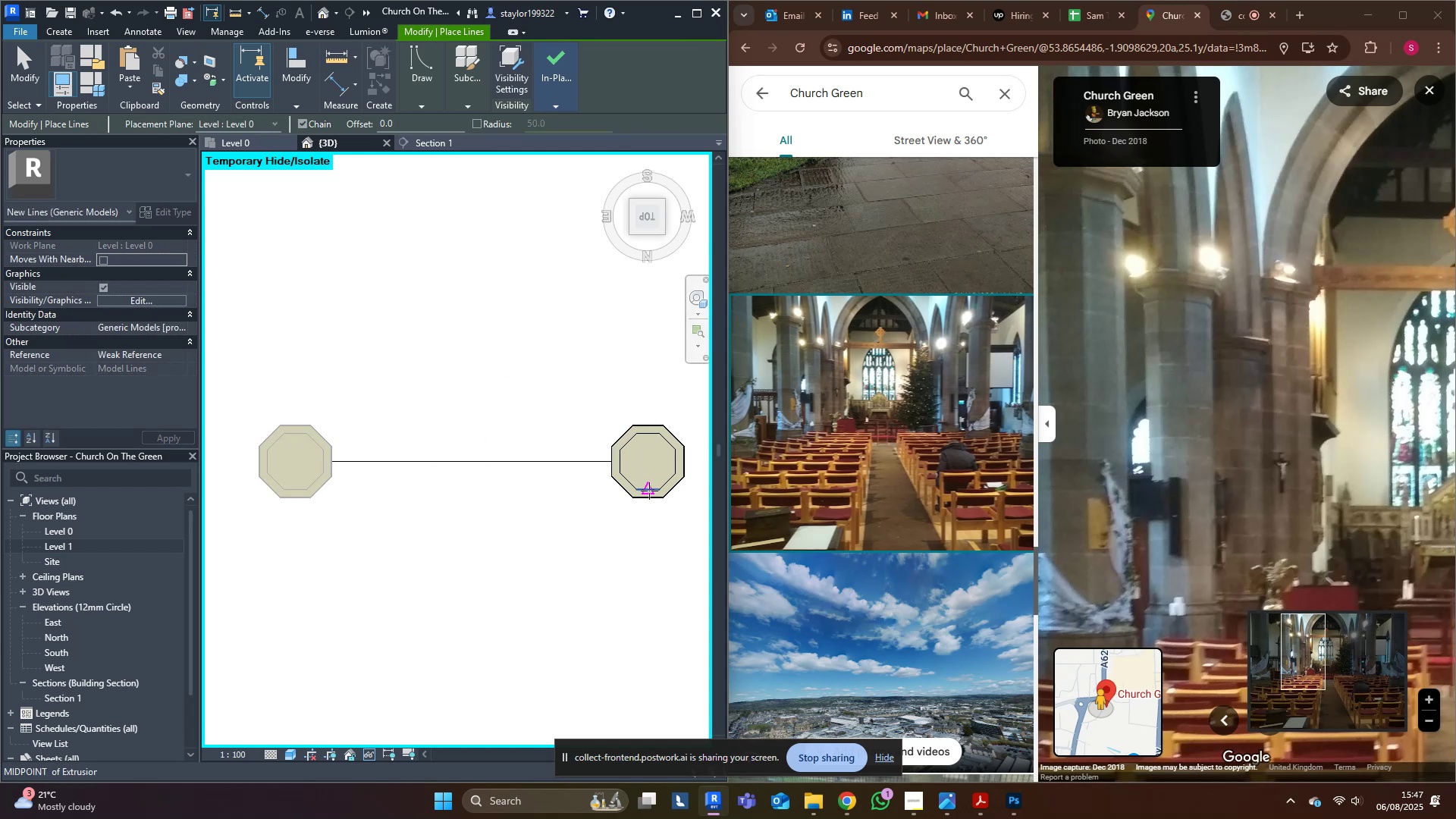 
left_click([648, 491])
 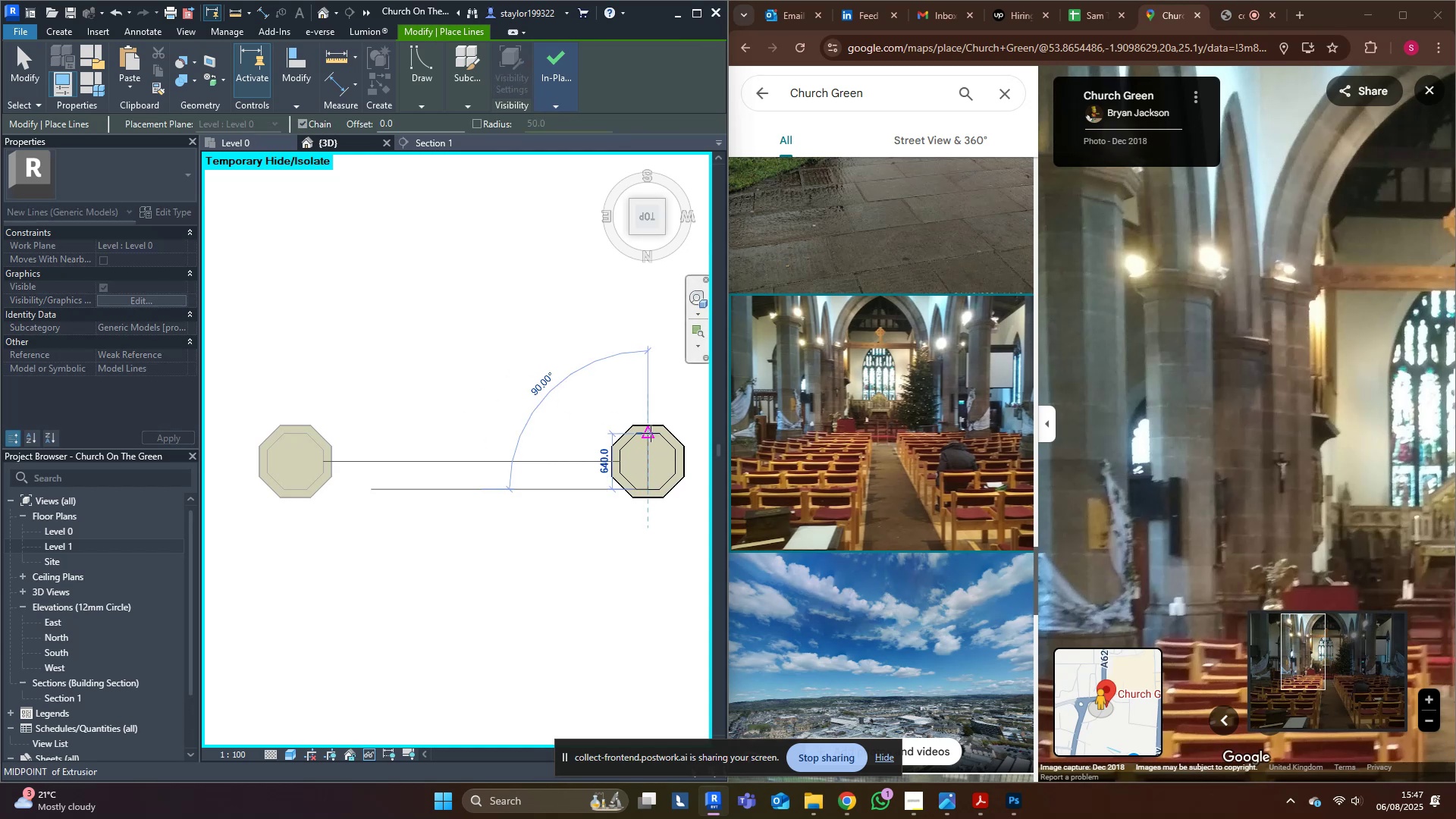 
left_click([651, 433])
 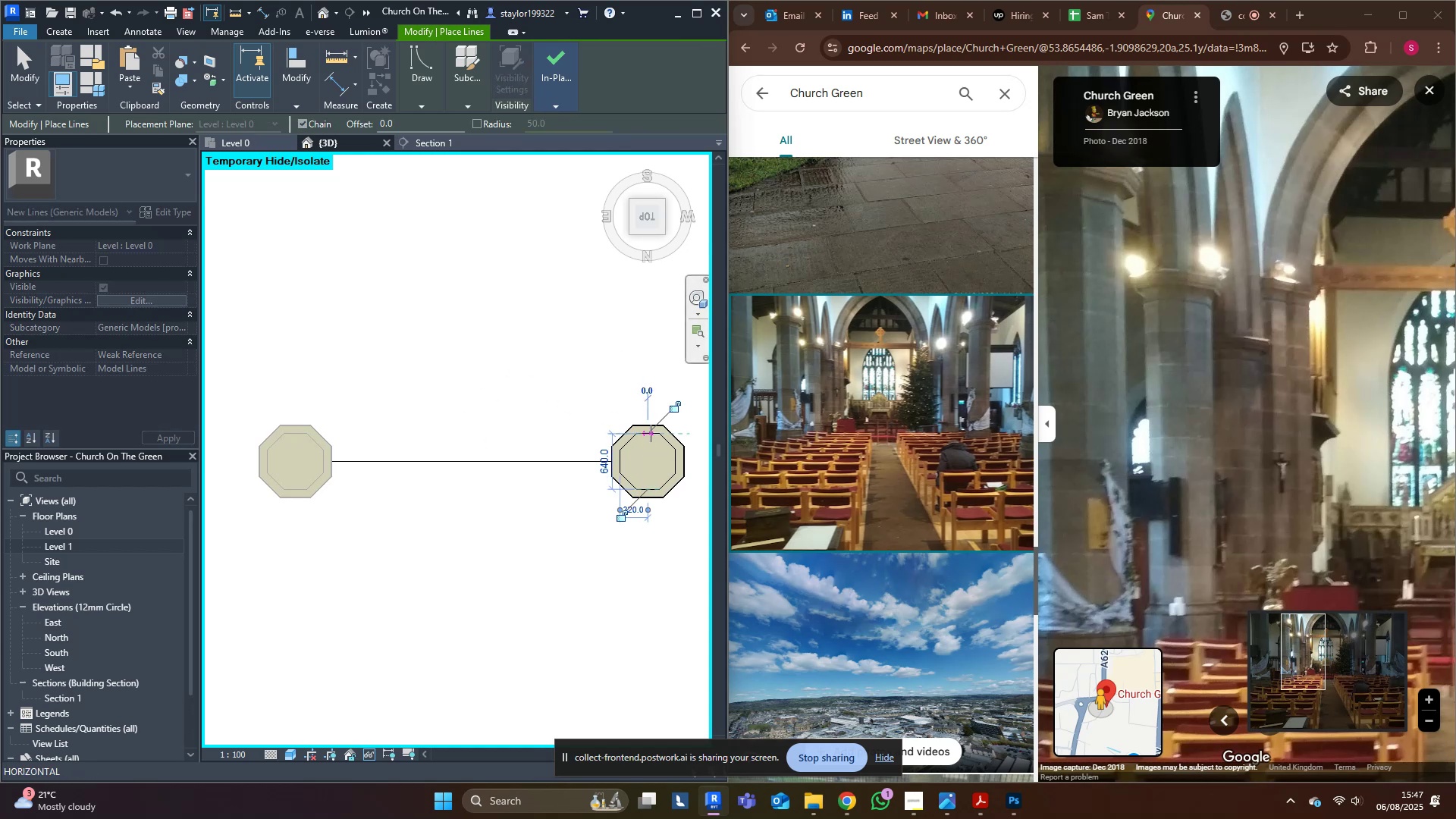 
key(Escape)
 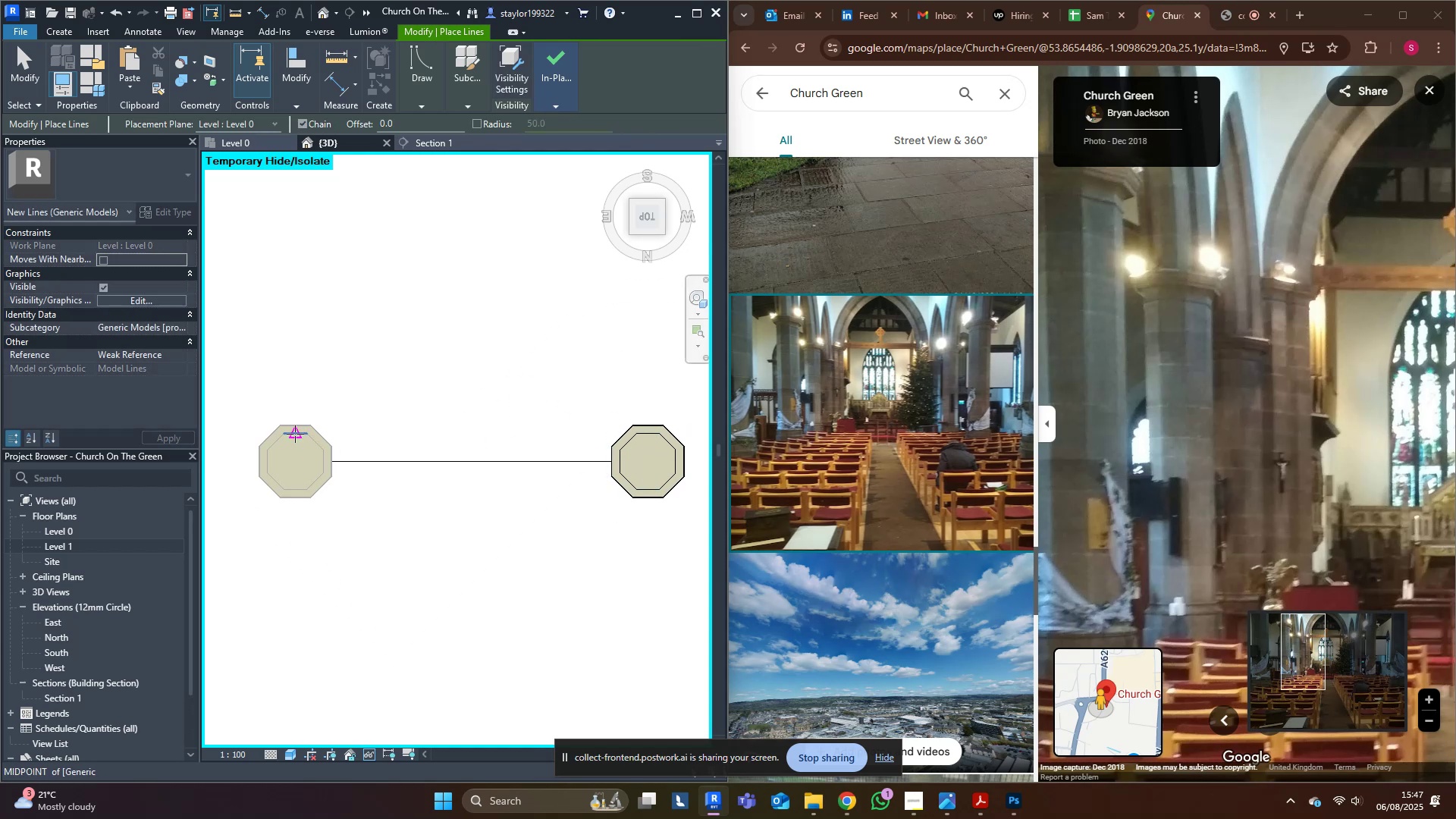 
left_click([295, 433])
 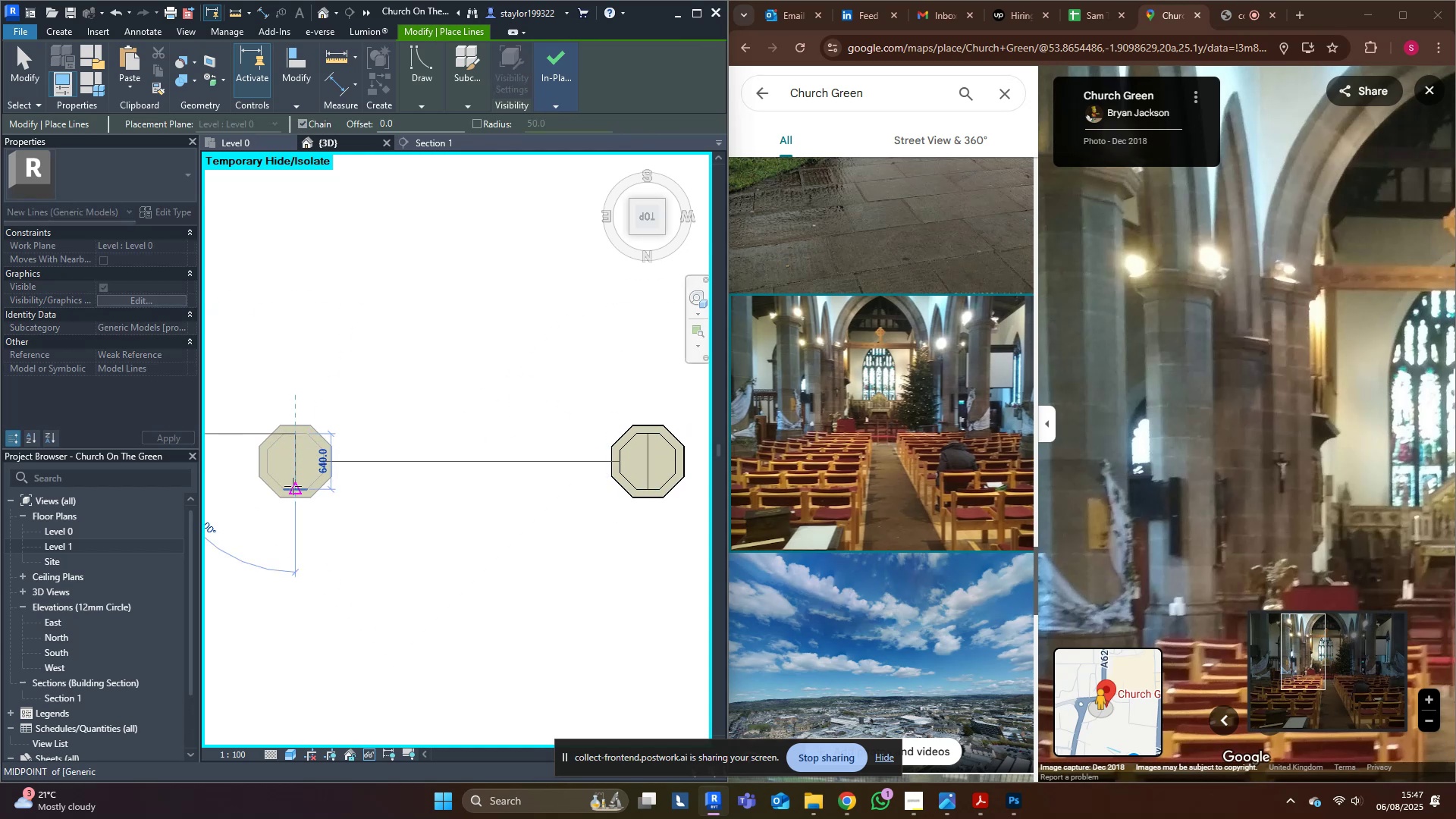 
left_click([293, 486])
 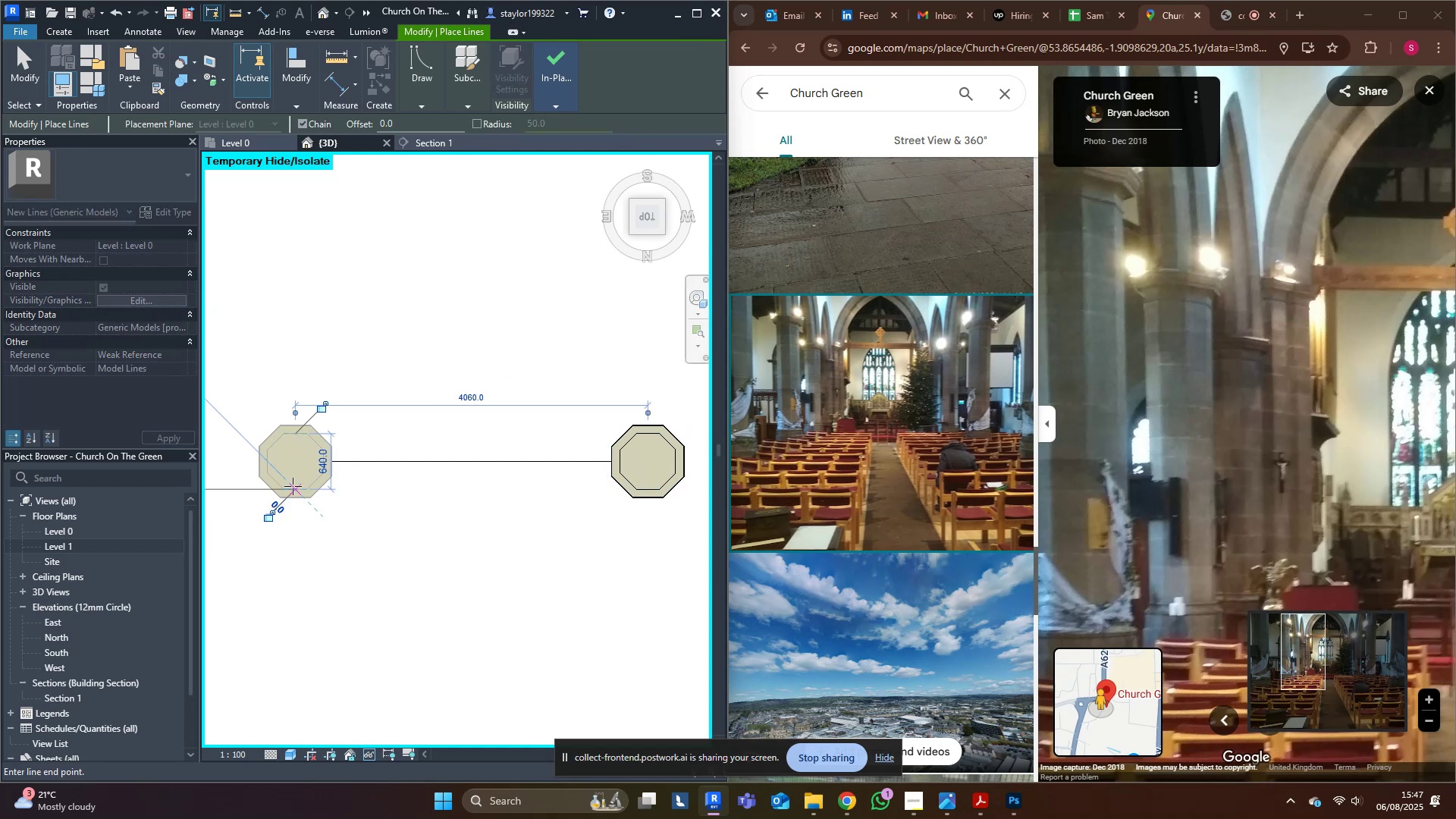 
key(Escape)
type(wf)
 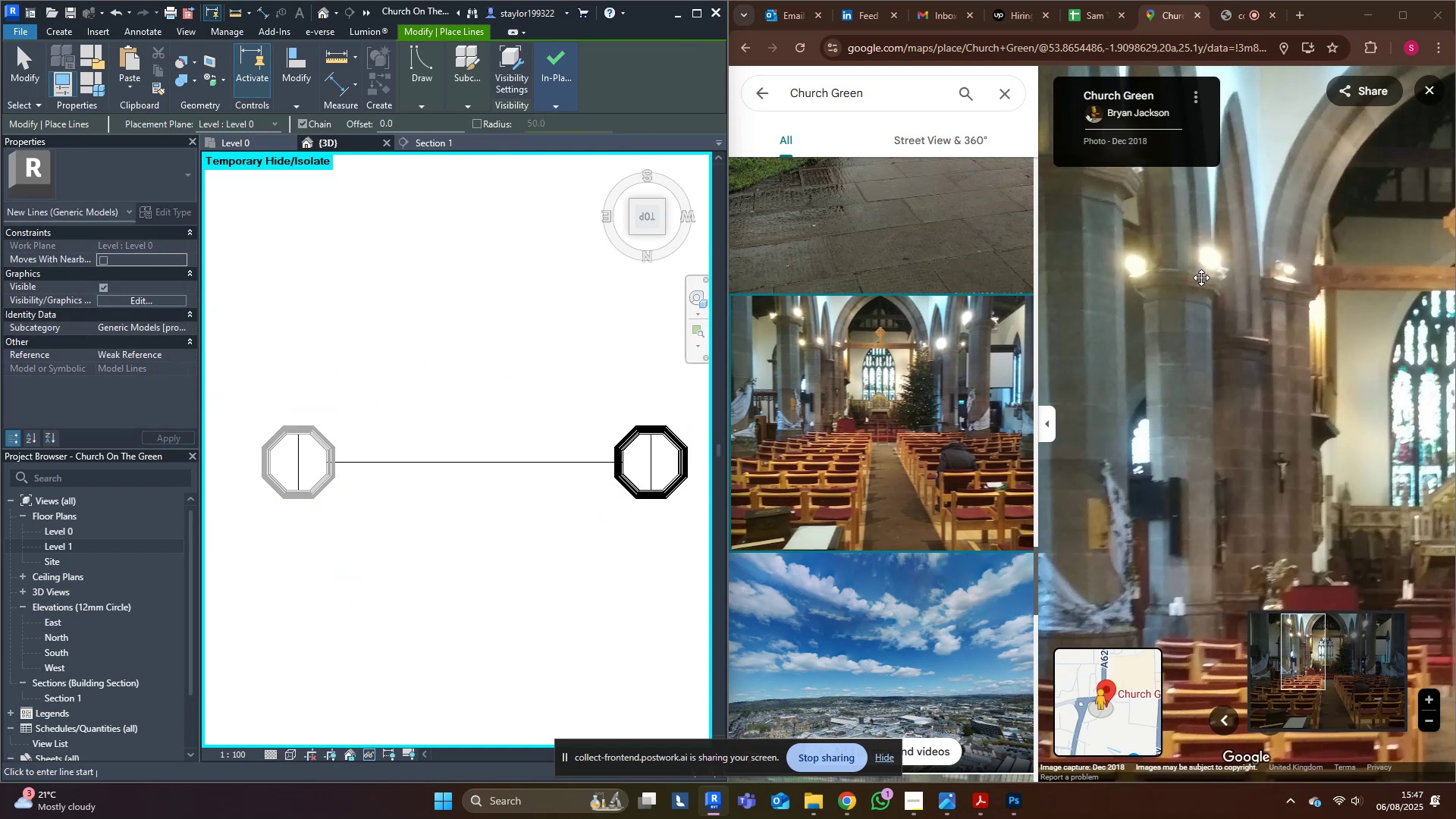 
scroll: coordinate [686, 517], scroll_direction: up, amount: 4.0
 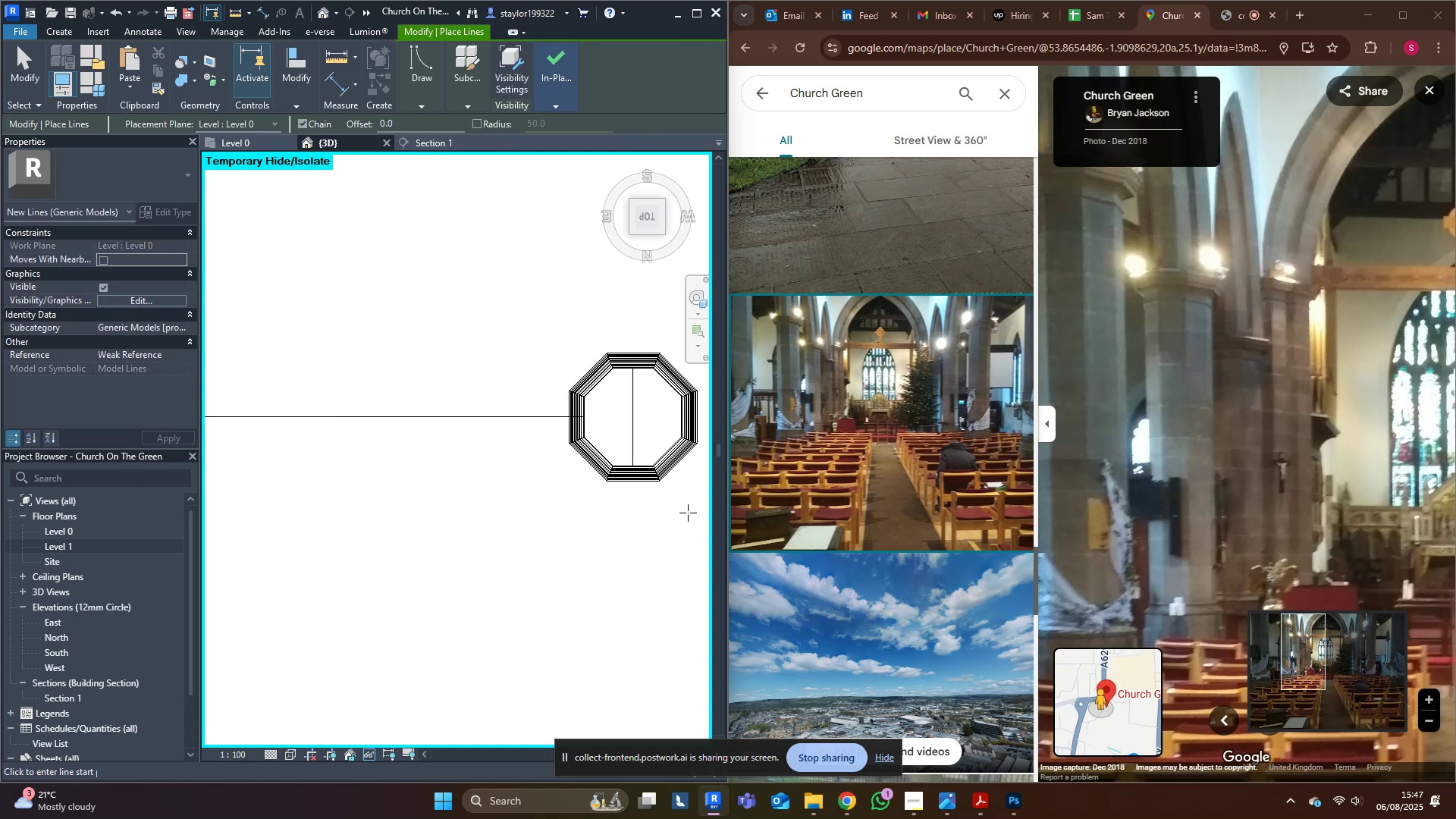 
type(sd)
key(Escape)
 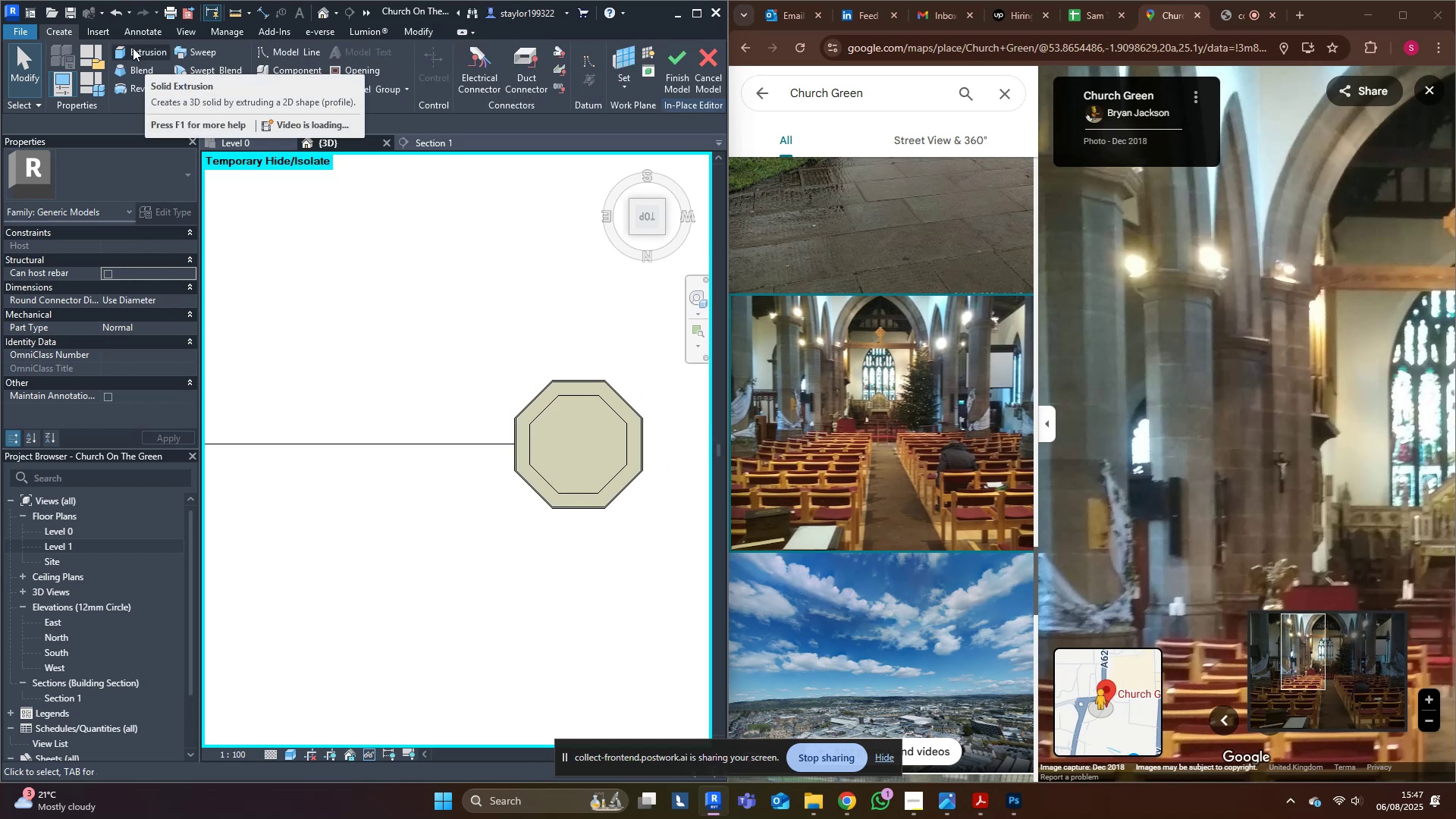 
wait(5.33)
 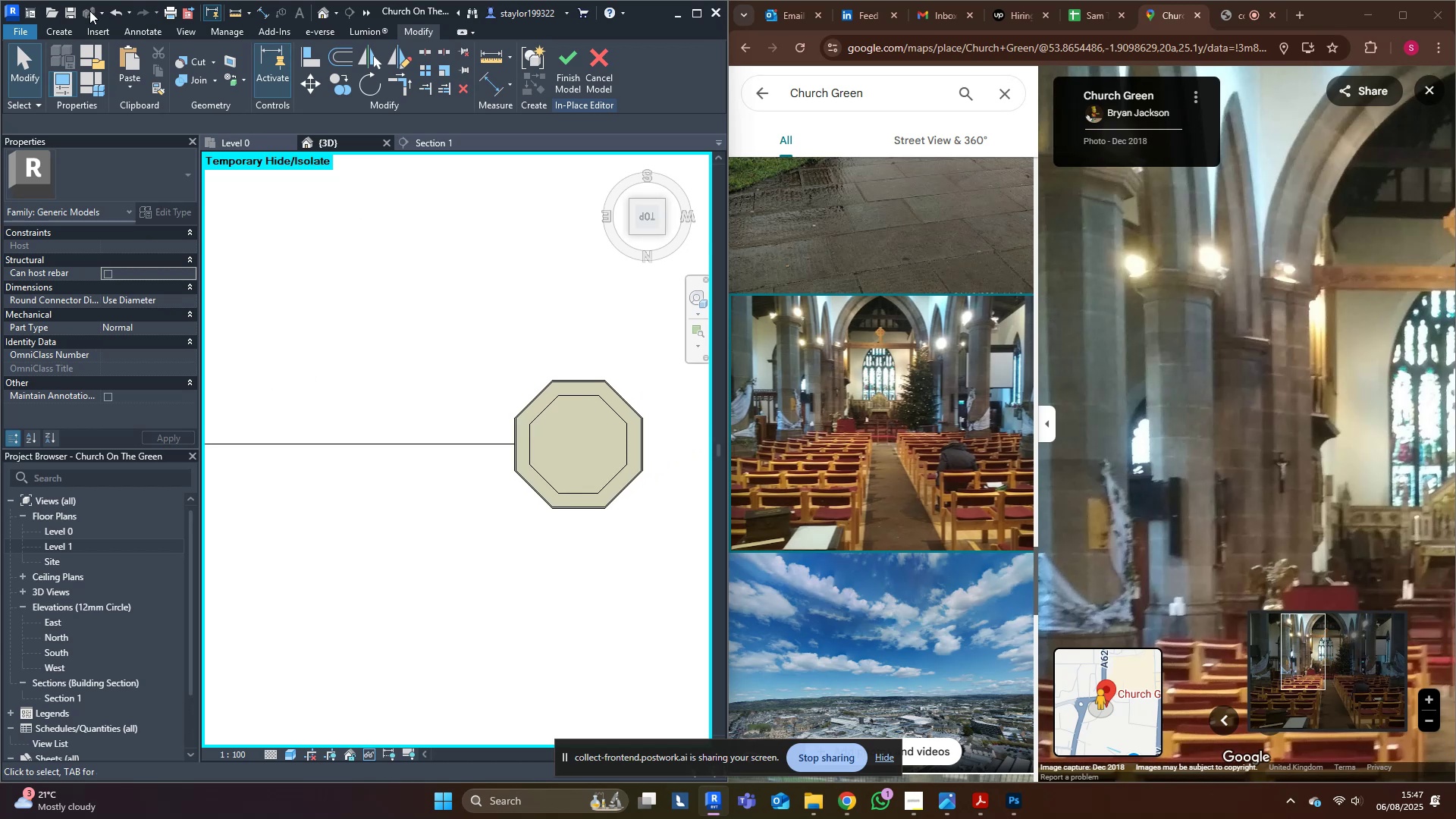 
left_click([132, 46])
 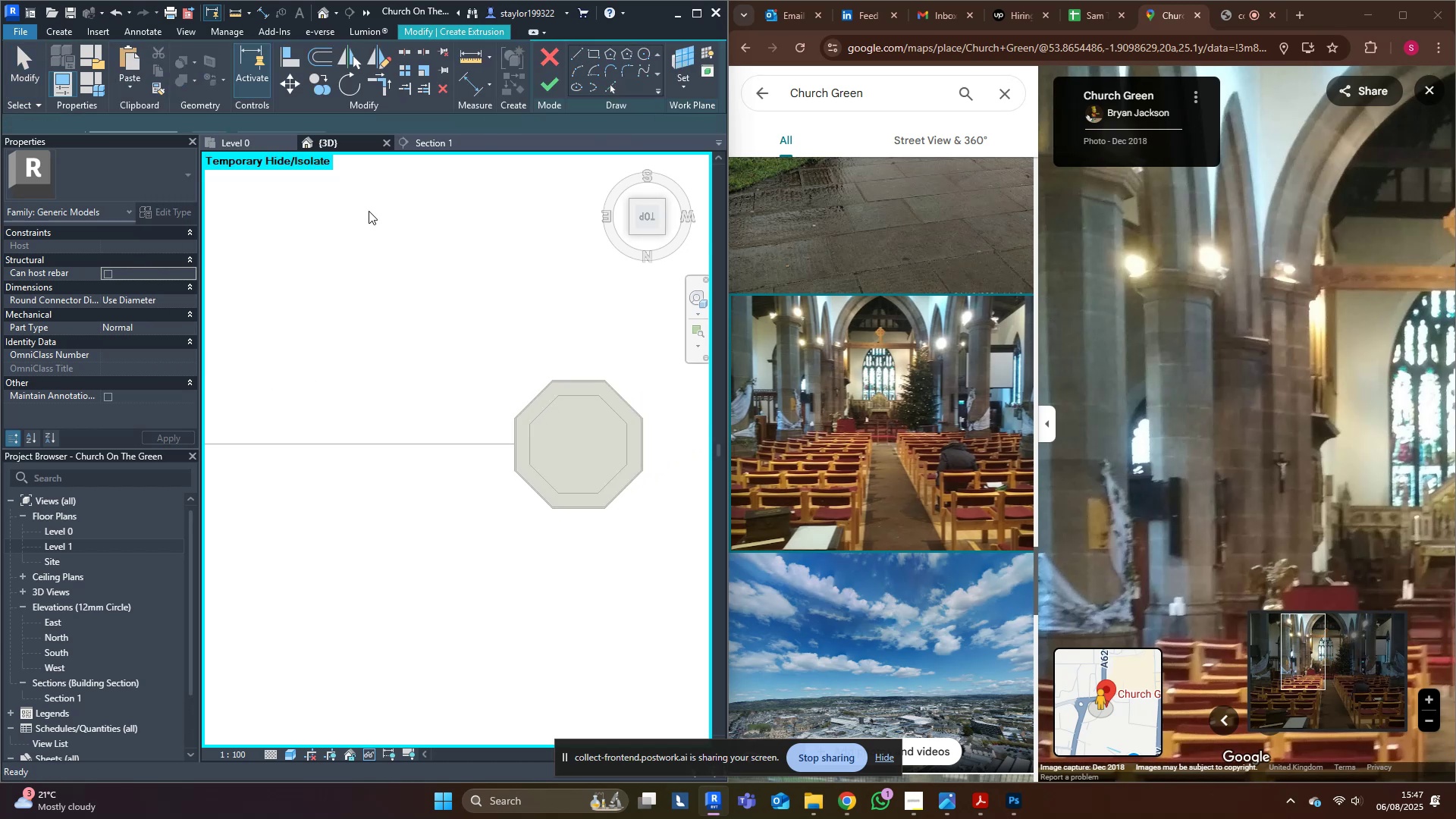 
scroll: coordinate [570, 447], scroll_direction: up, amount: 3.0
 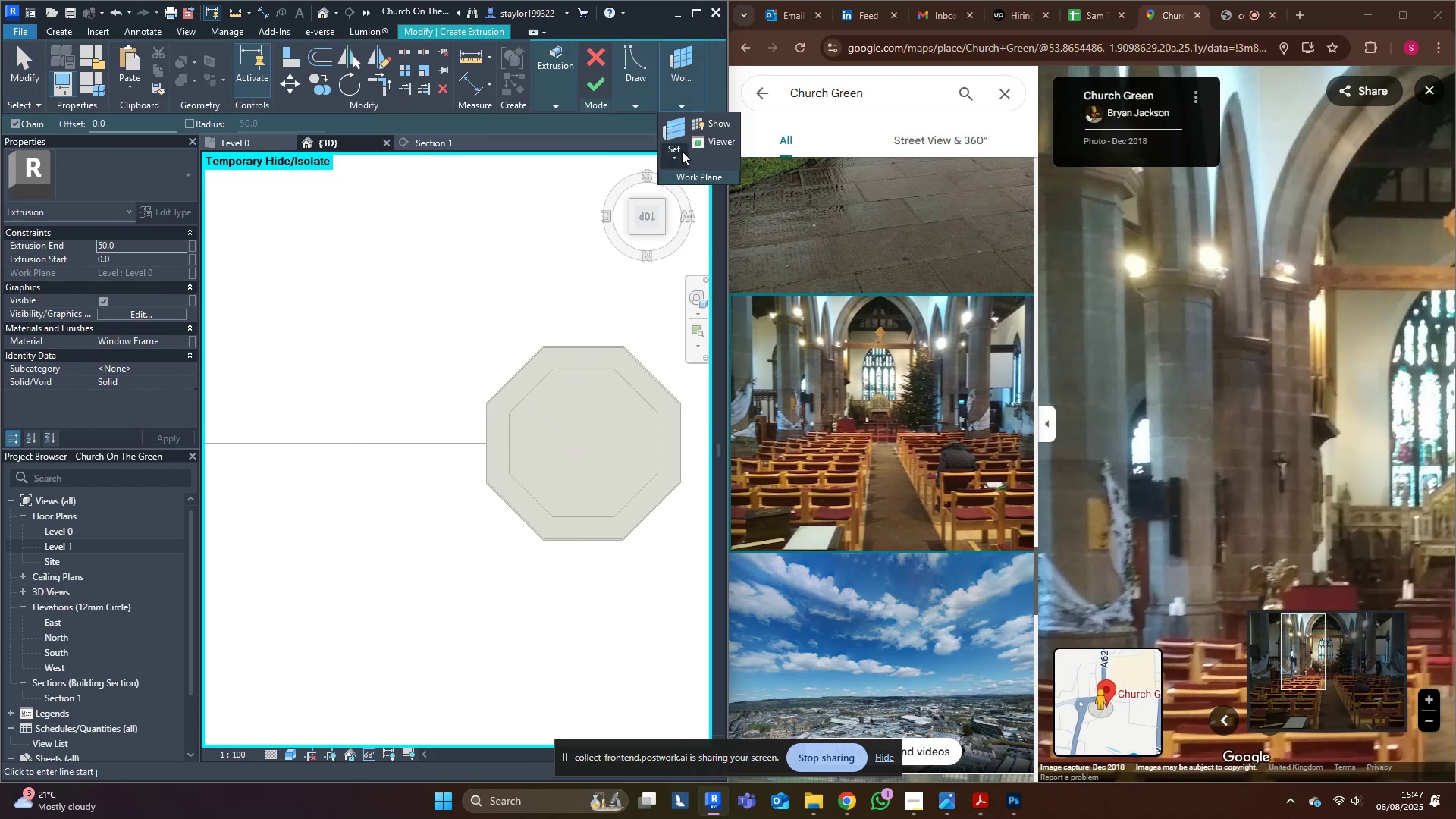 
double_click([681, 145])
 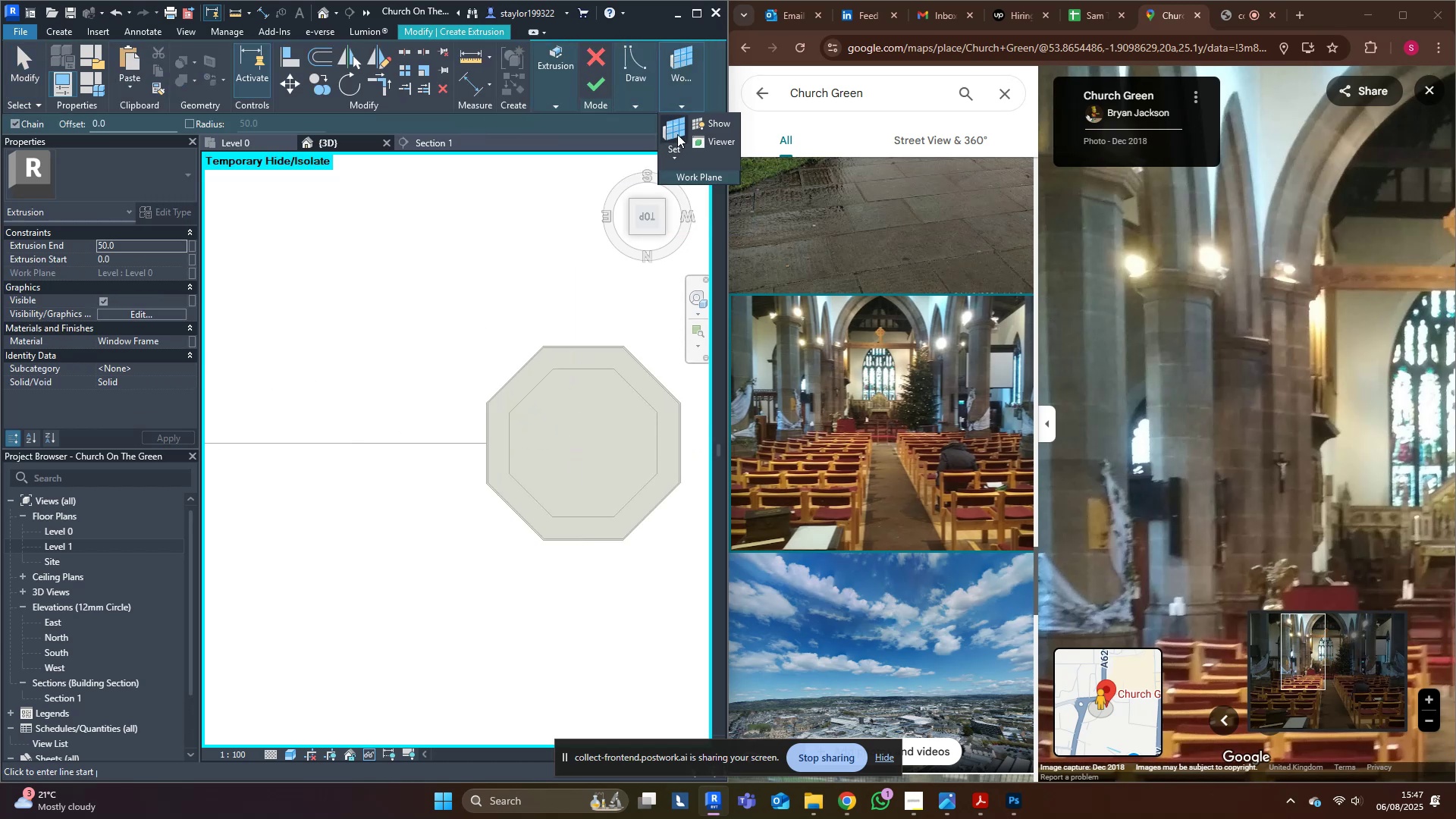 
left_click([677, 130])
 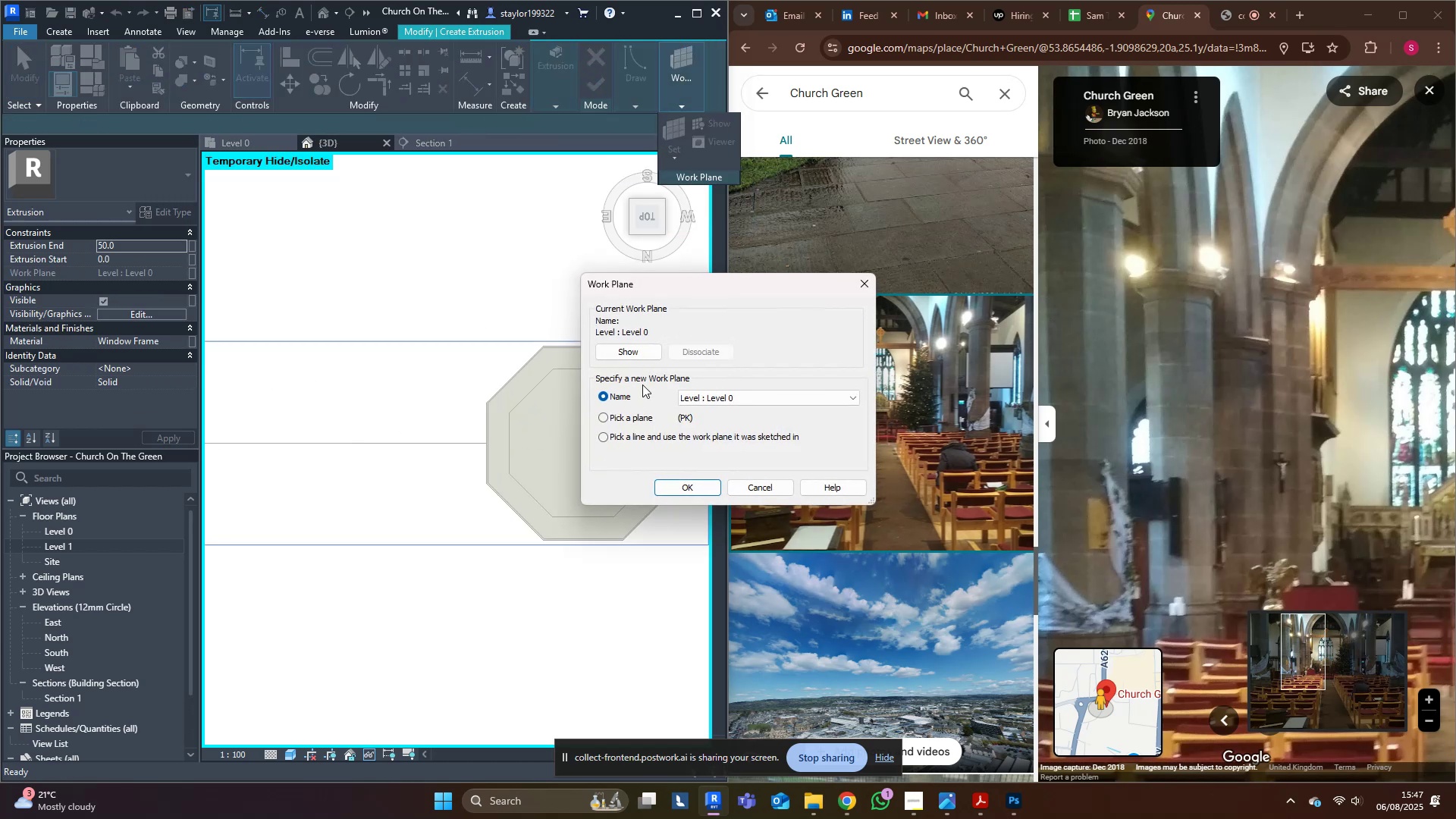 
left_click([631, 421])
 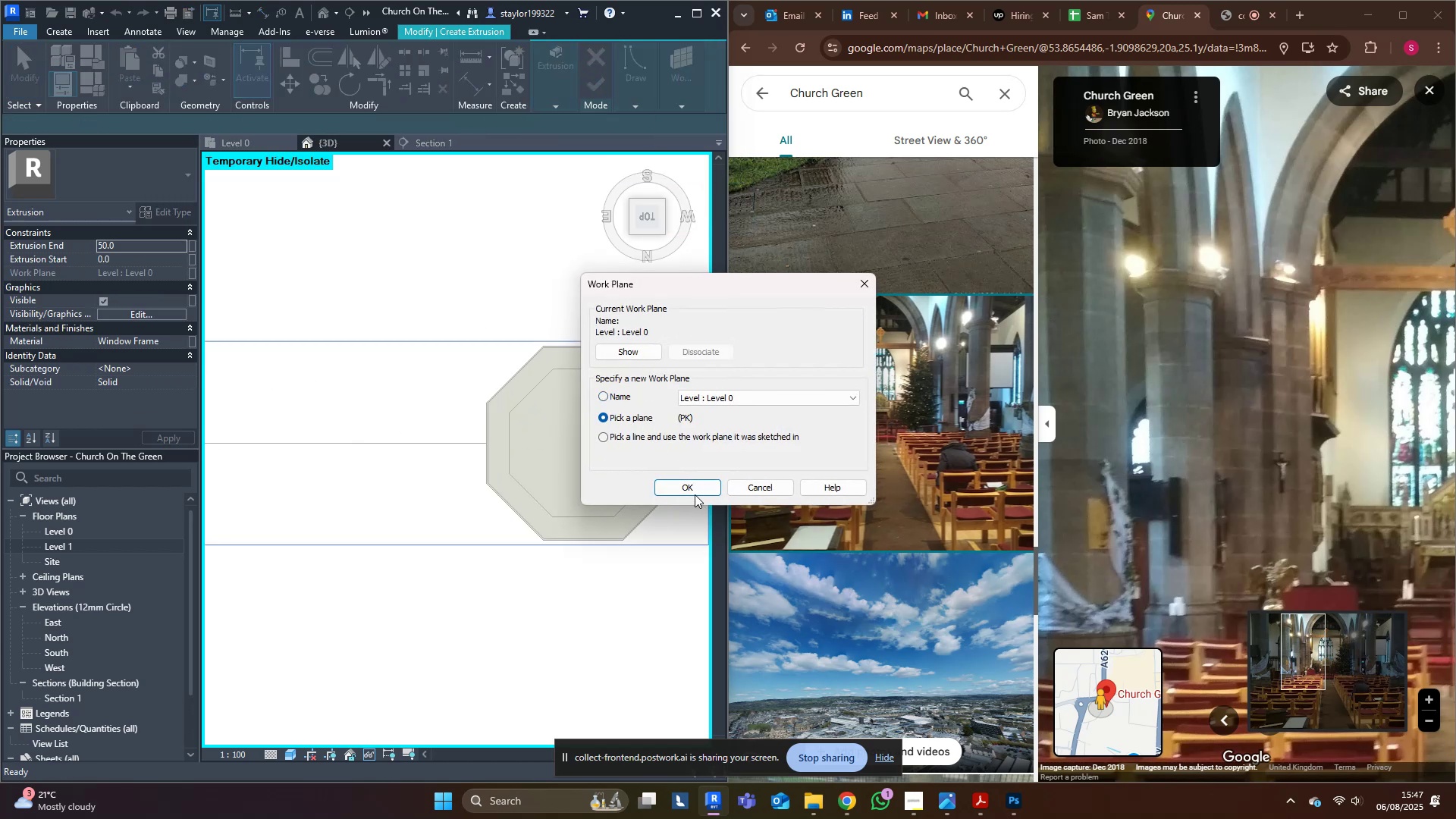 
left_click([690, 483])
 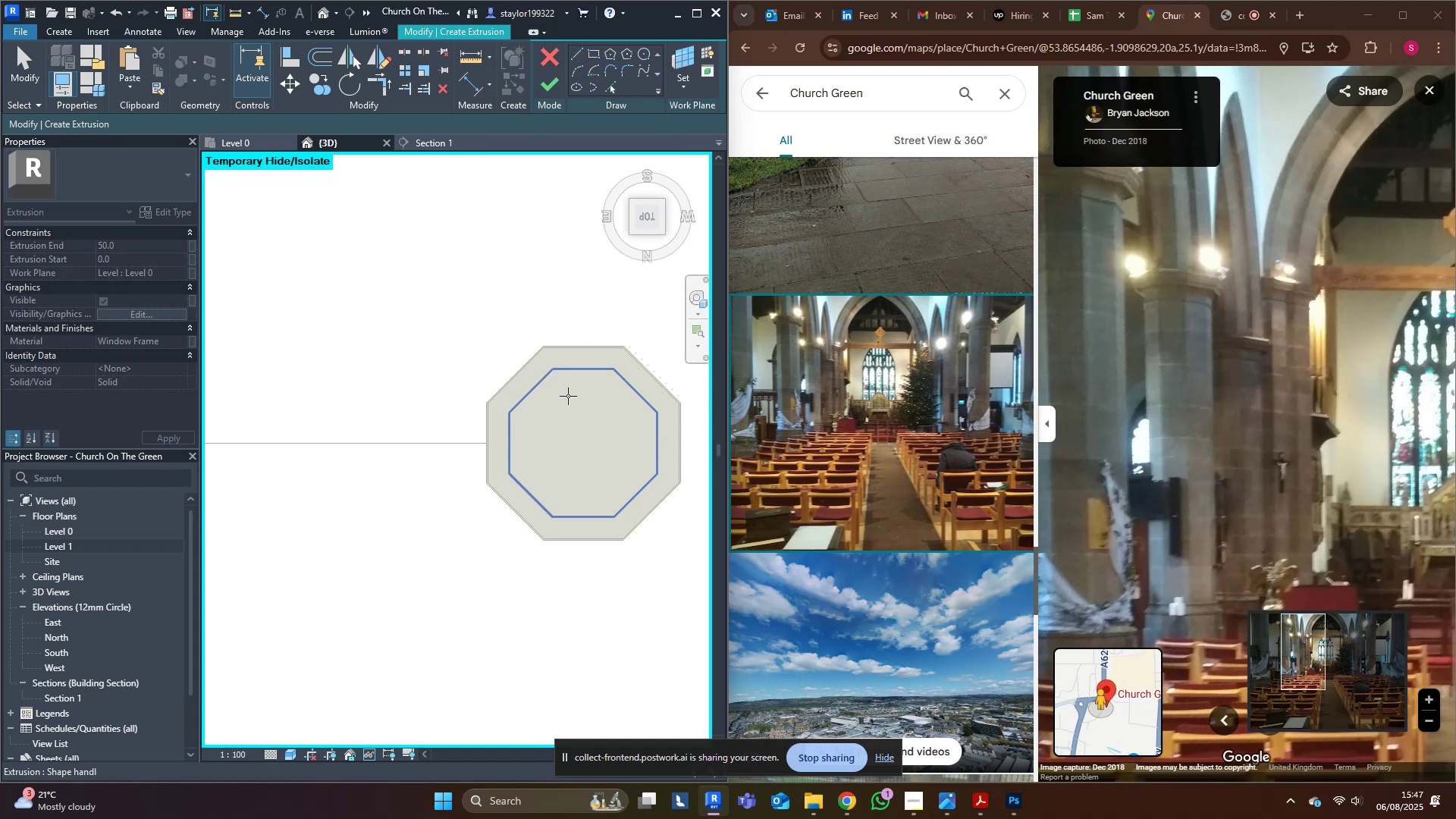 
left_click([568, 396])
 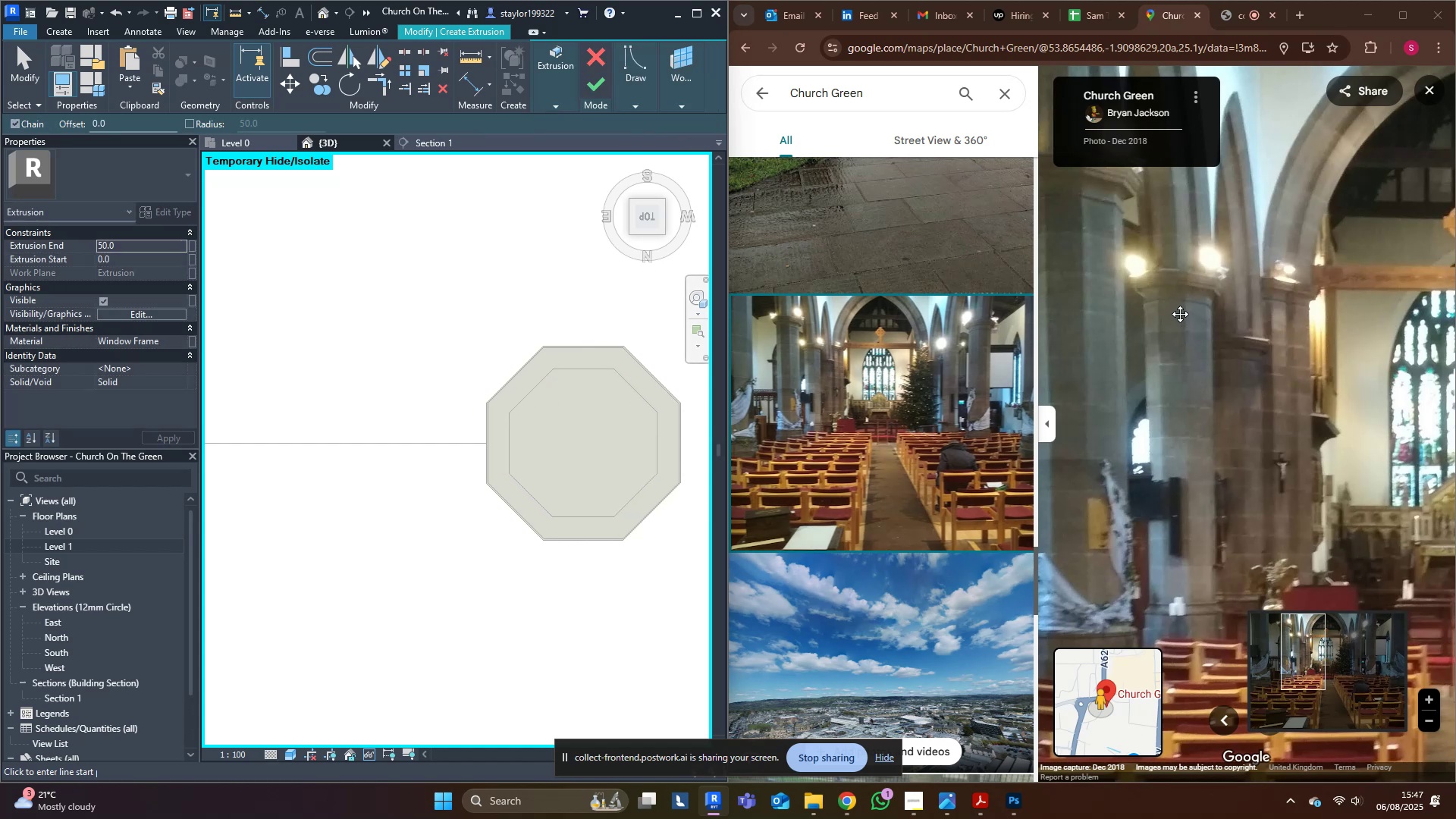 
left_click_drag(start_coordinate=[1192, 309], to_coordinate=[1288, 419])
 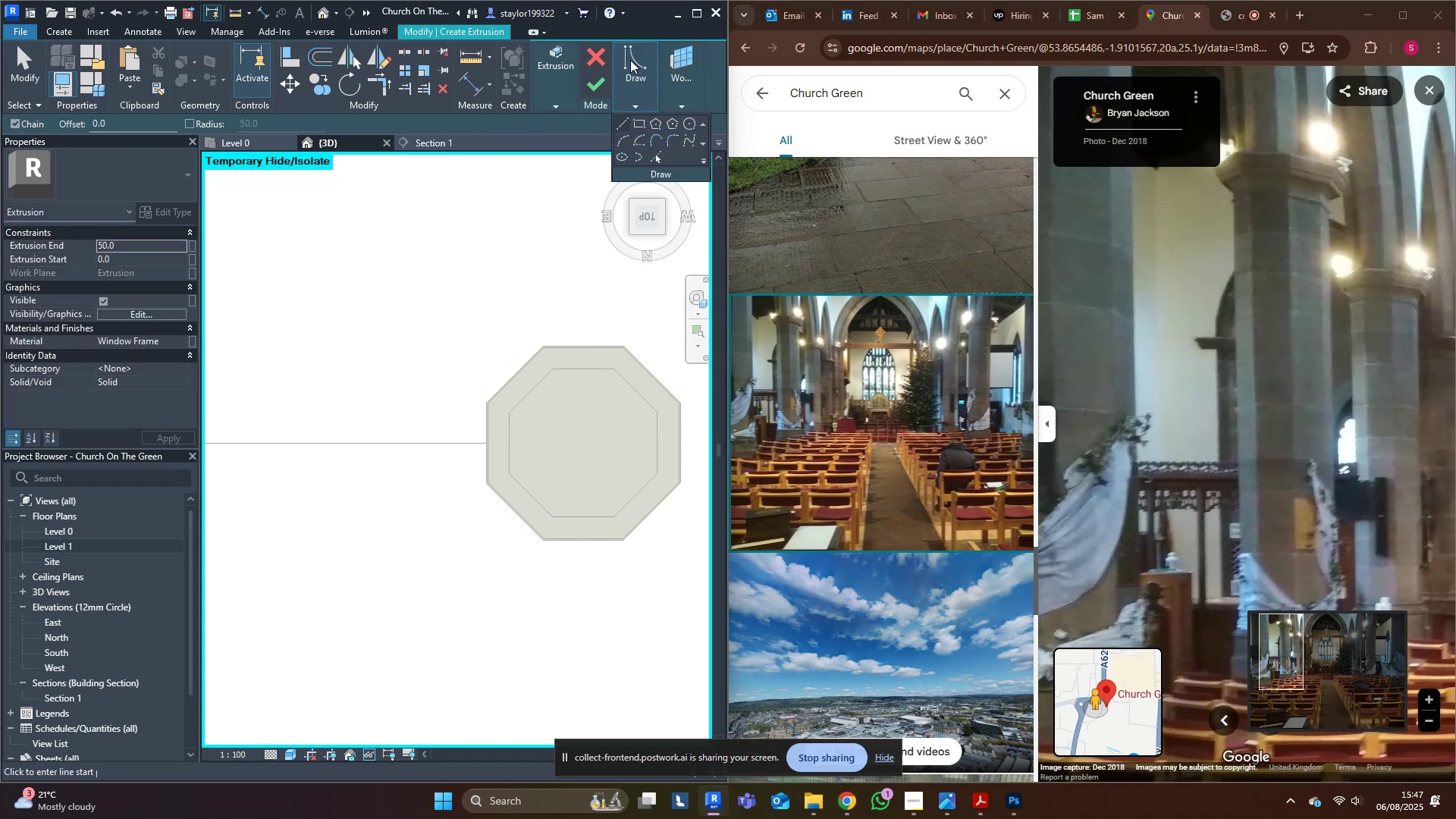 
left_click([623, 123])
 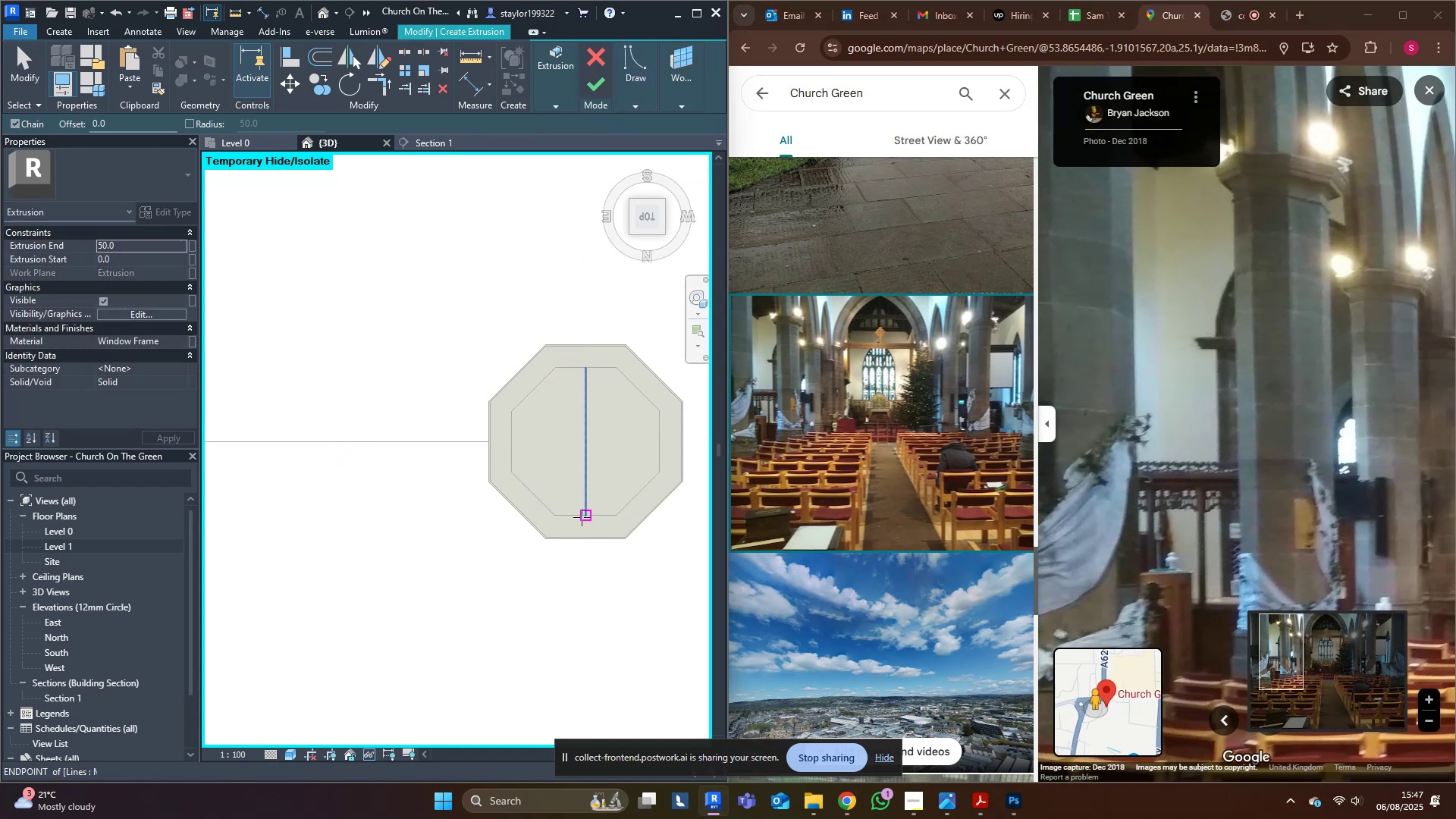 
left_click([584, 517])
 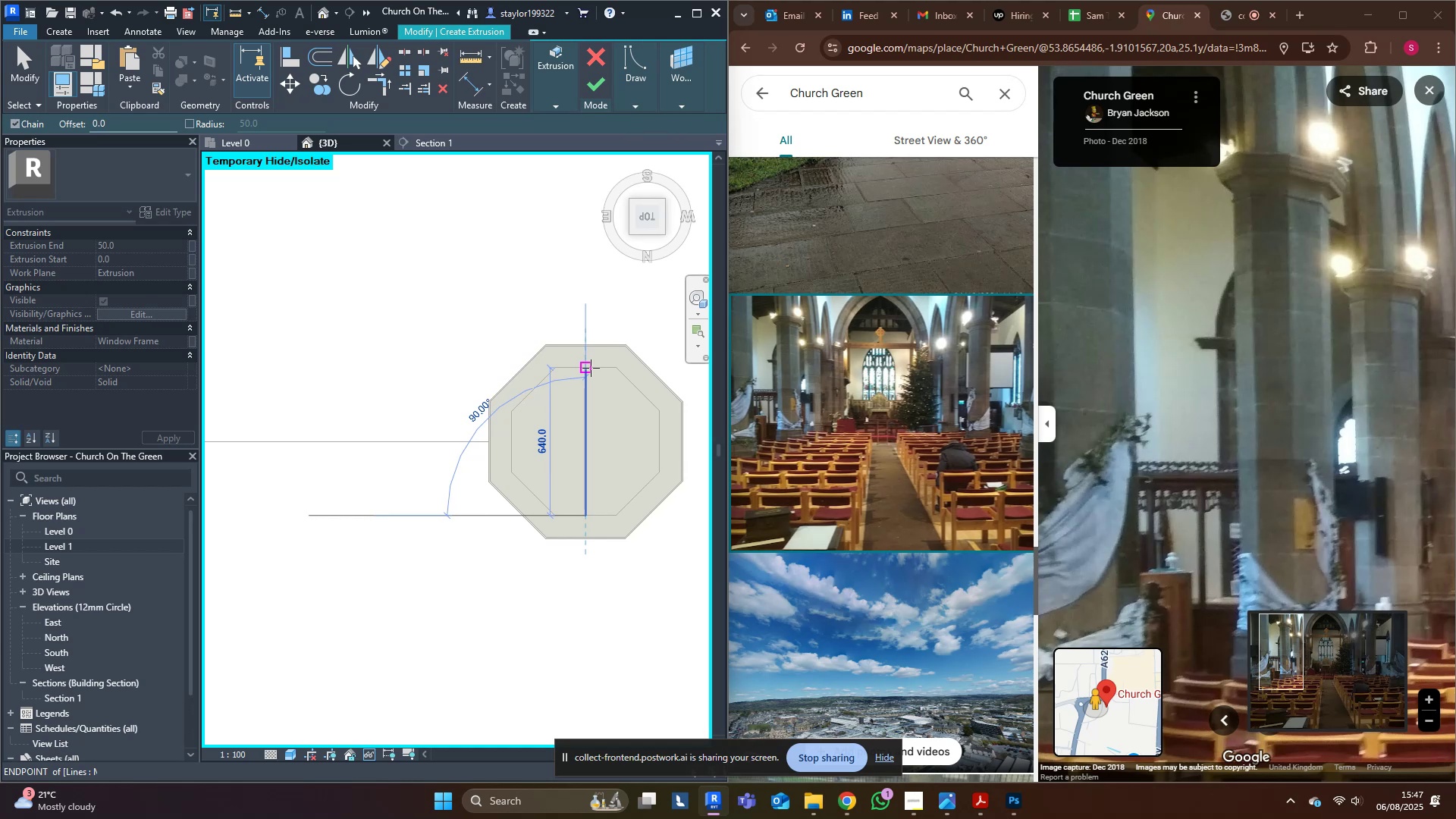 
left_click([591, 368])
 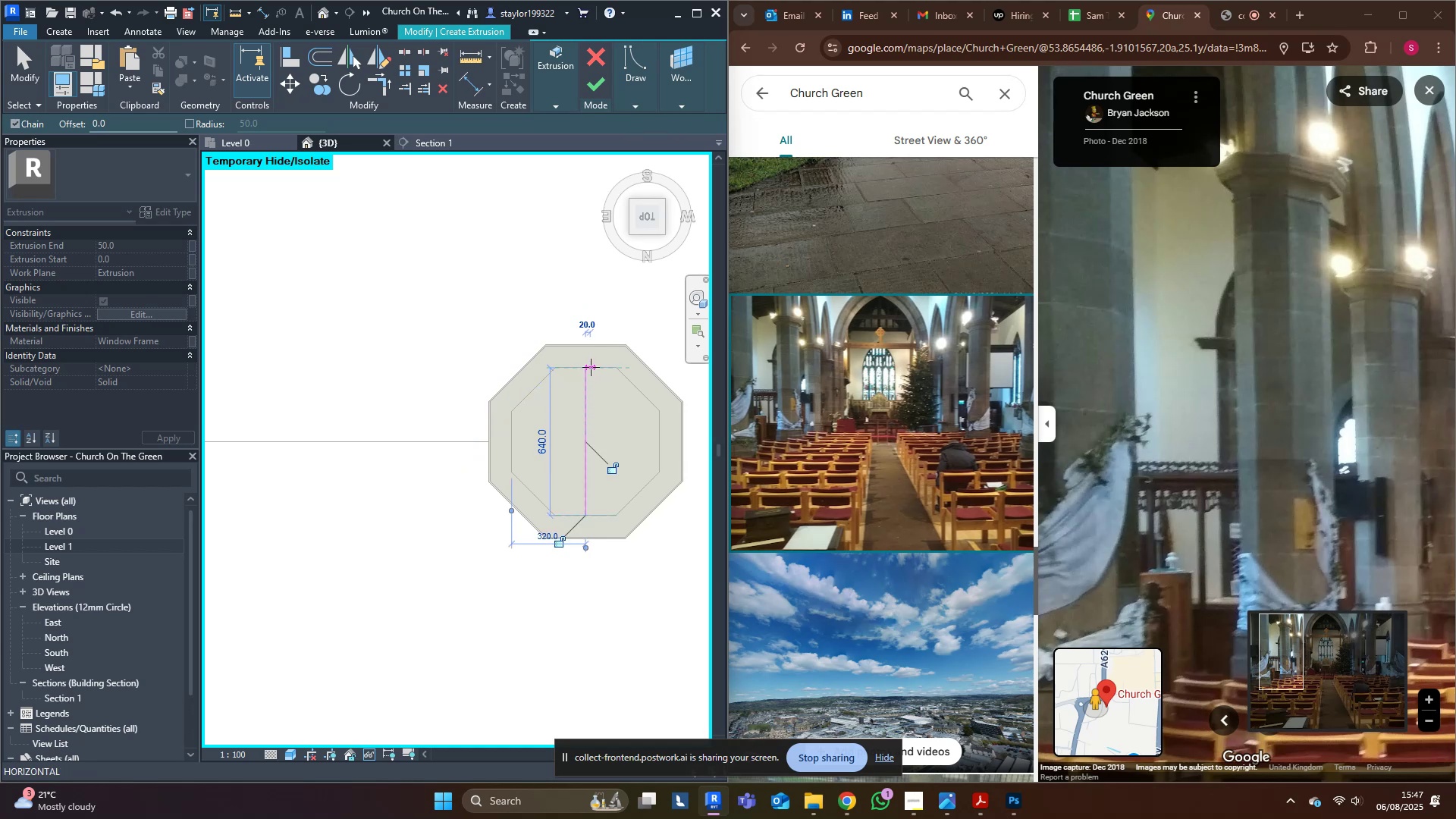 
middle_click([589, 365])
 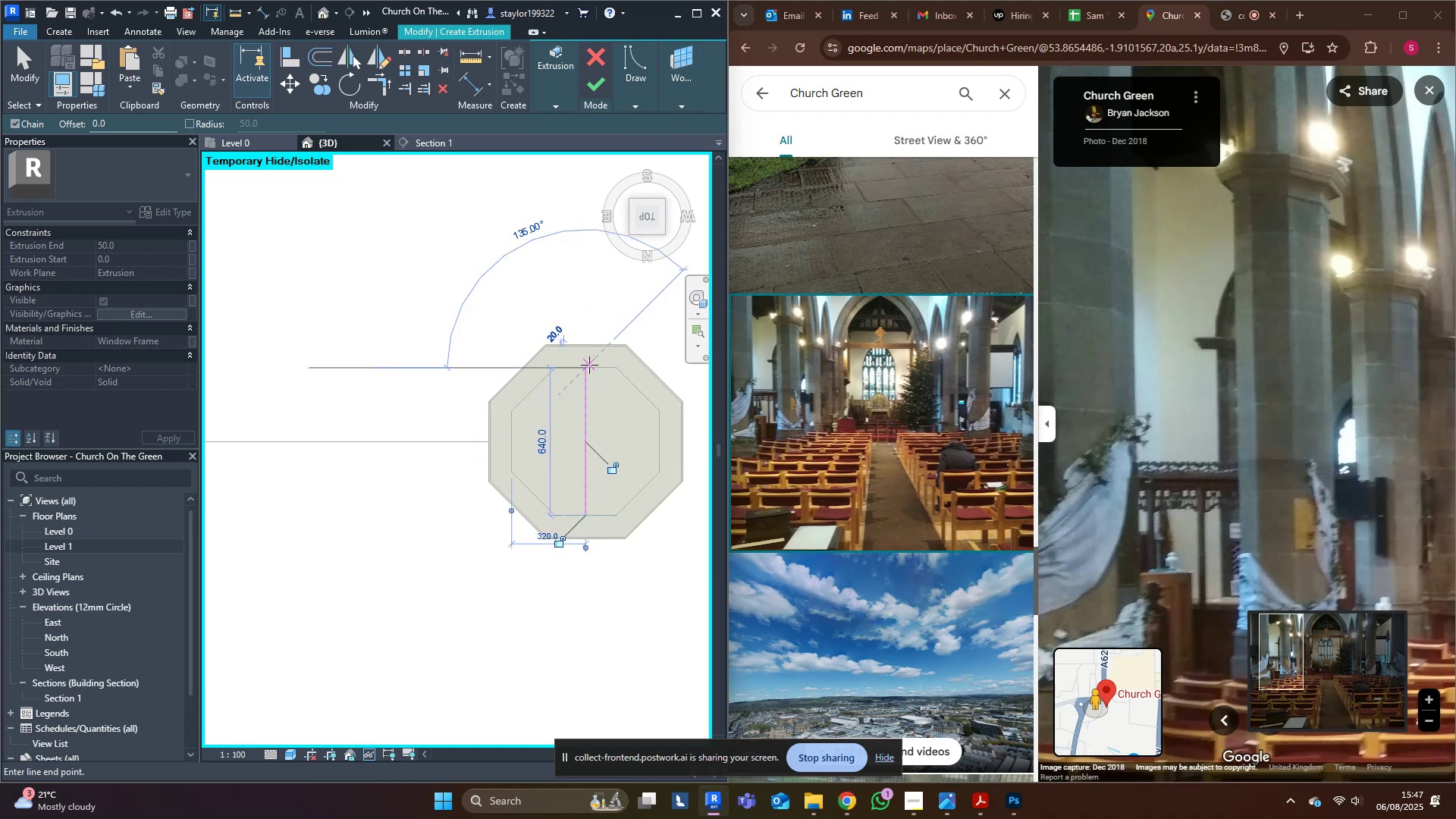 
key(Escape)
 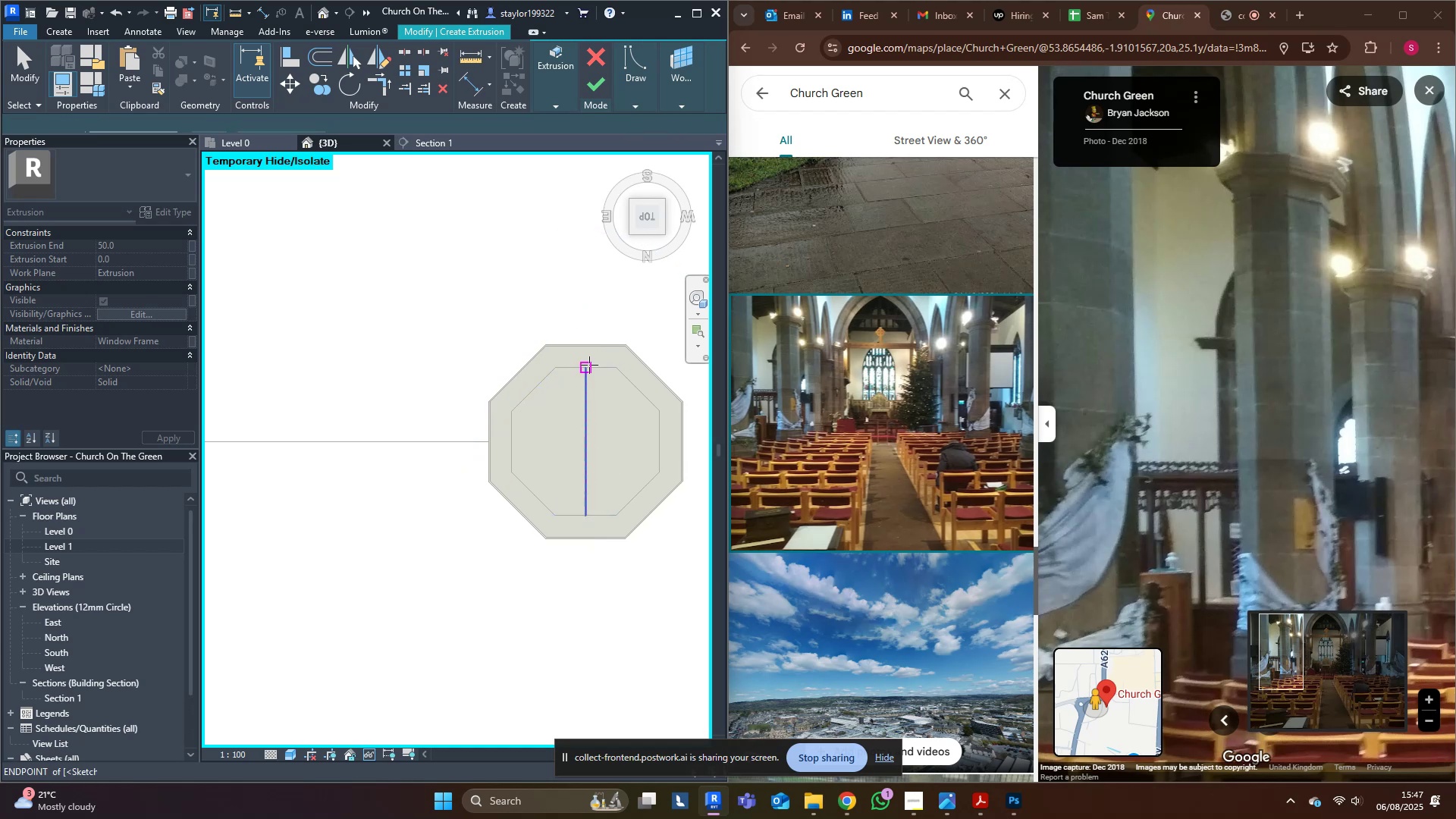 
hold_key(key=Escape, duration=4.83)
 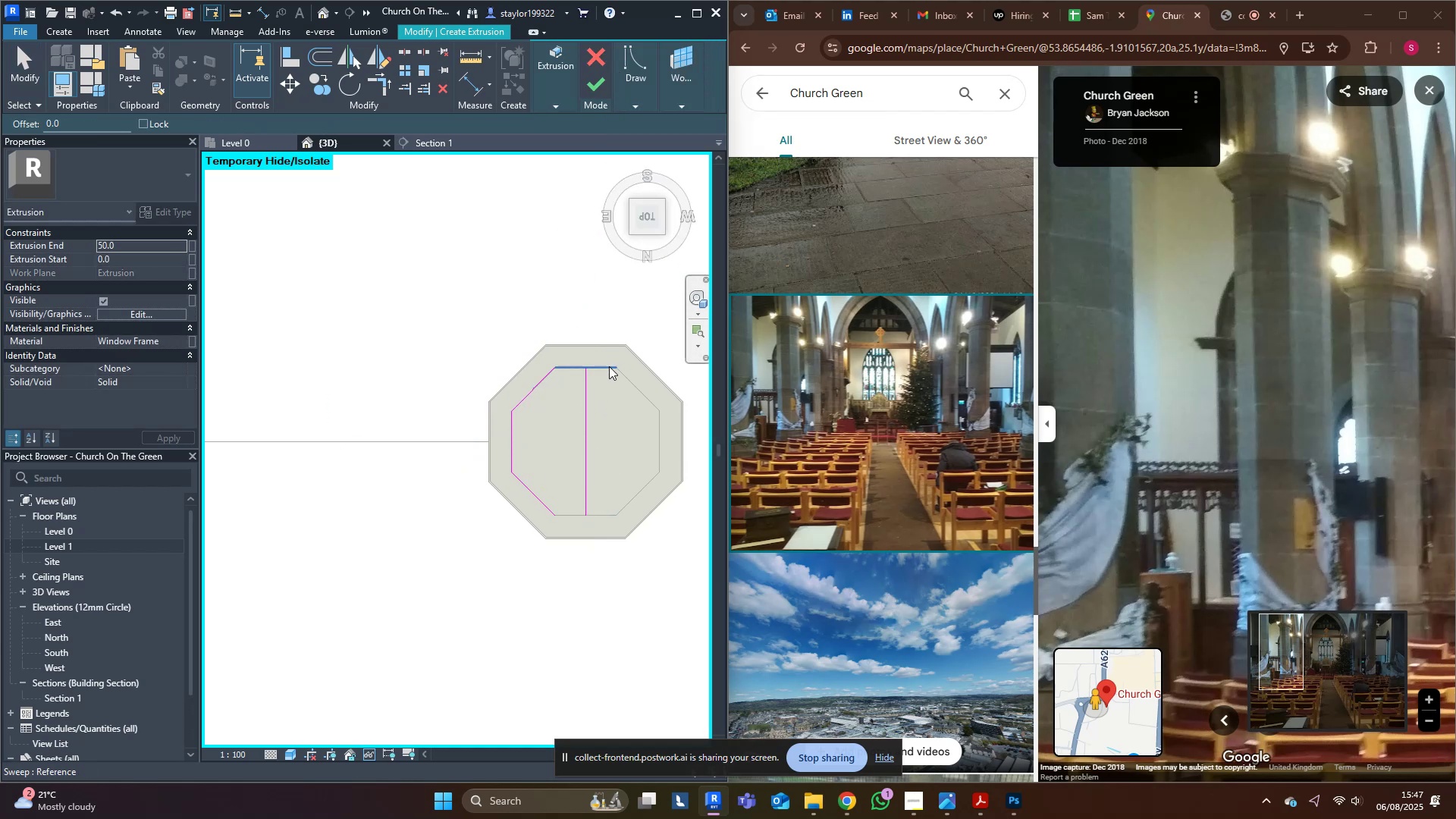 
left_click([616, 90])
 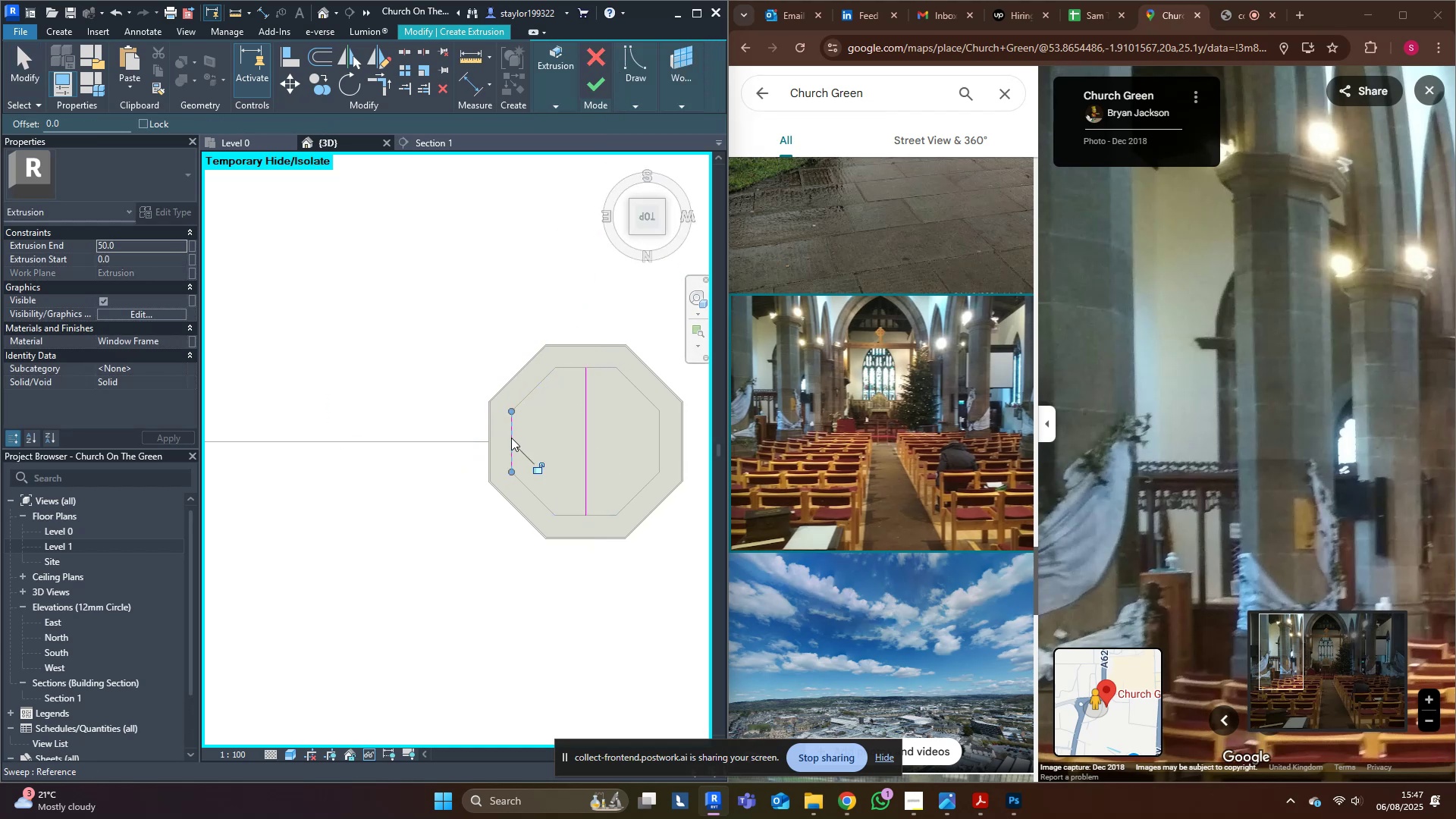 
double_click([532, 390])
 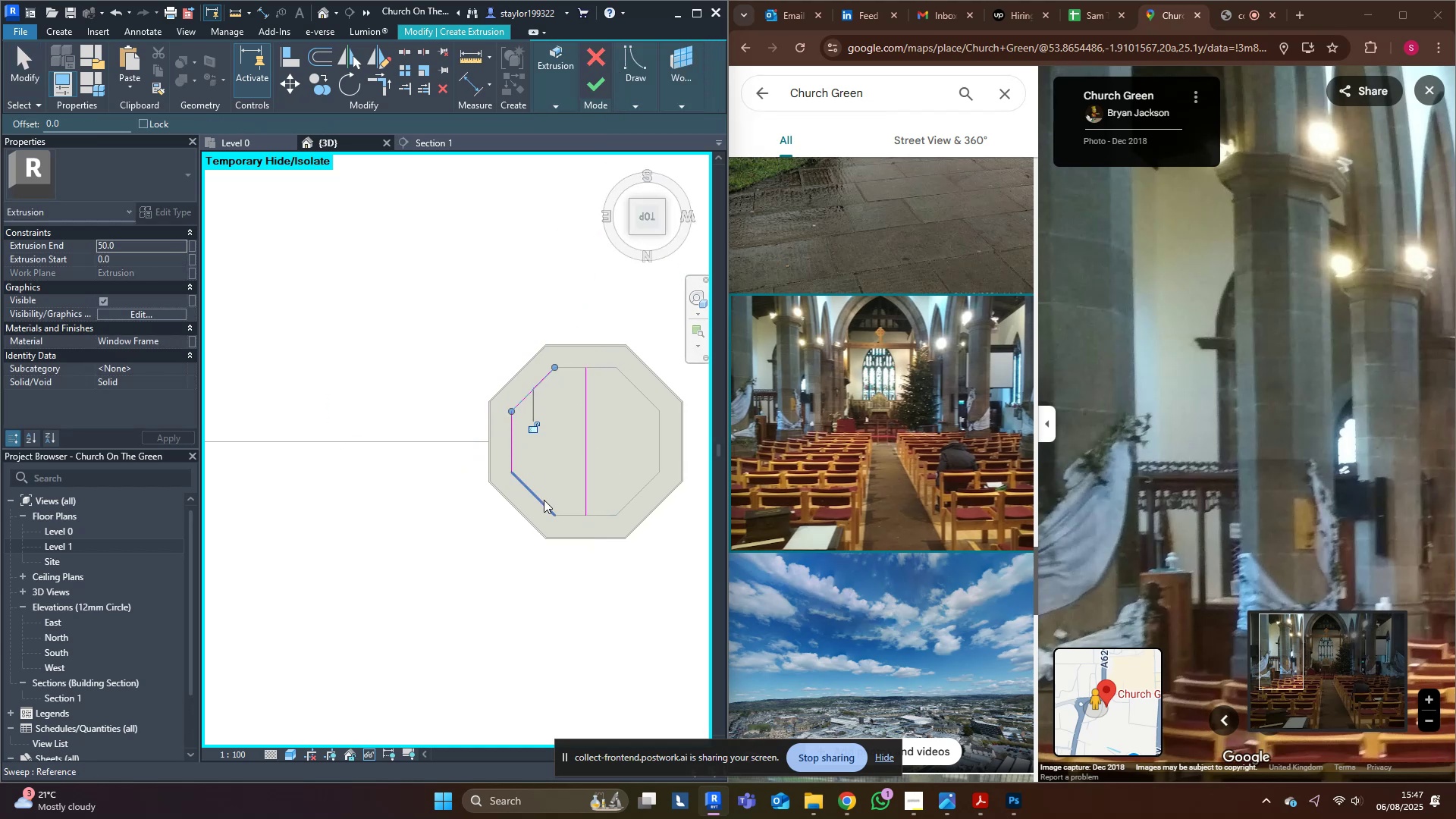 
left_click([543, 500])
 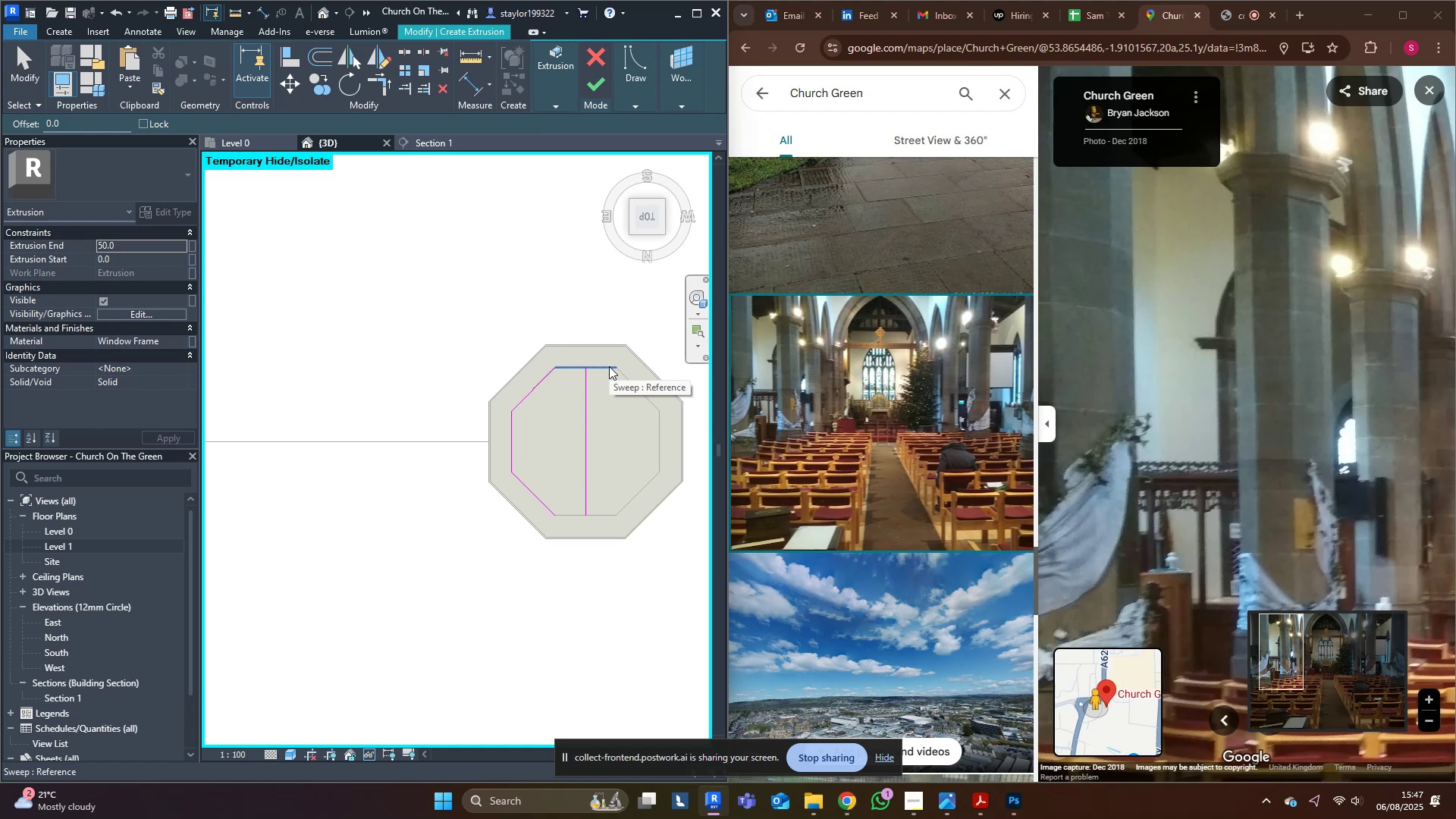 
wait(9.32)
 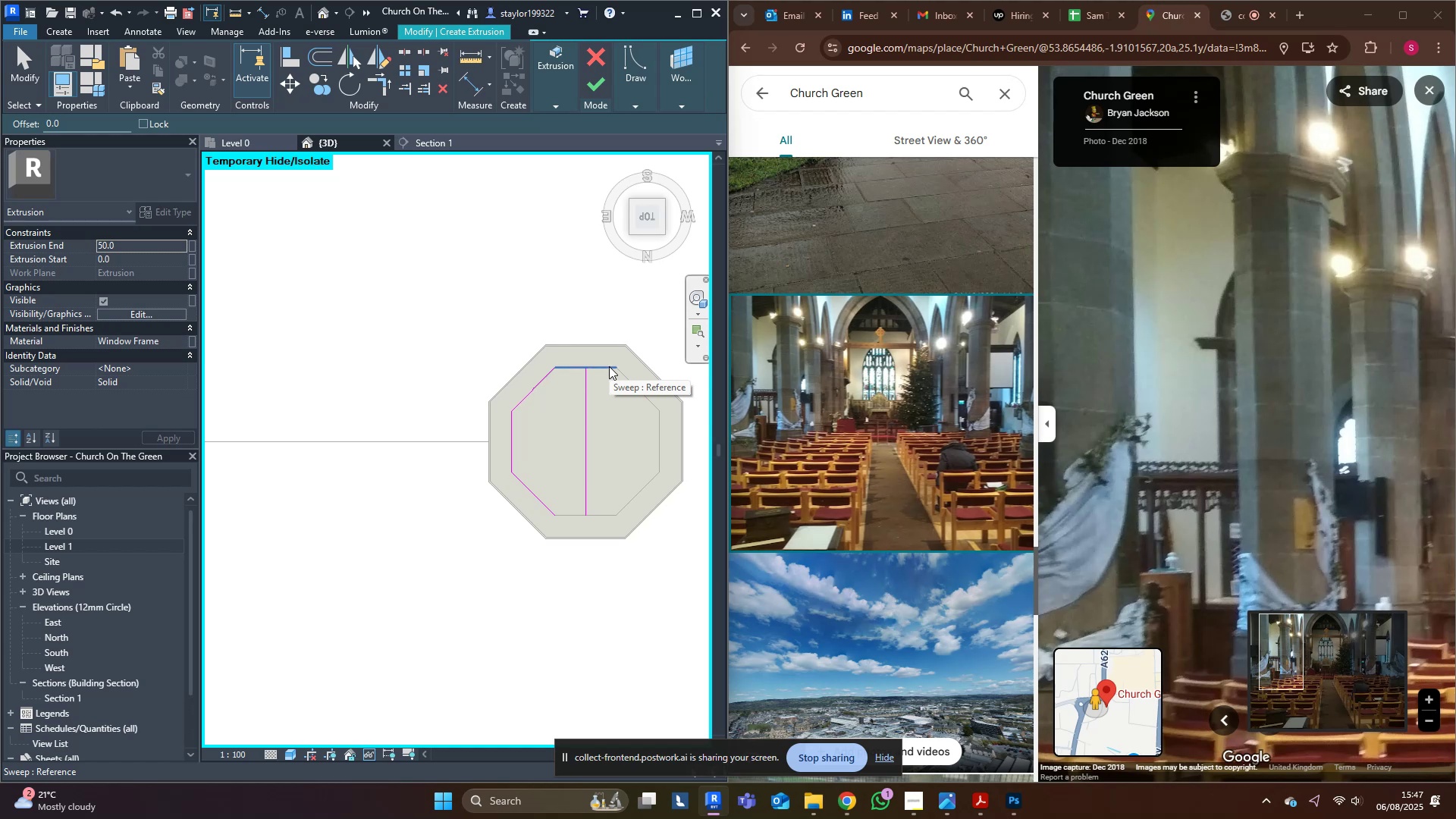 
left_click([626, 139])
 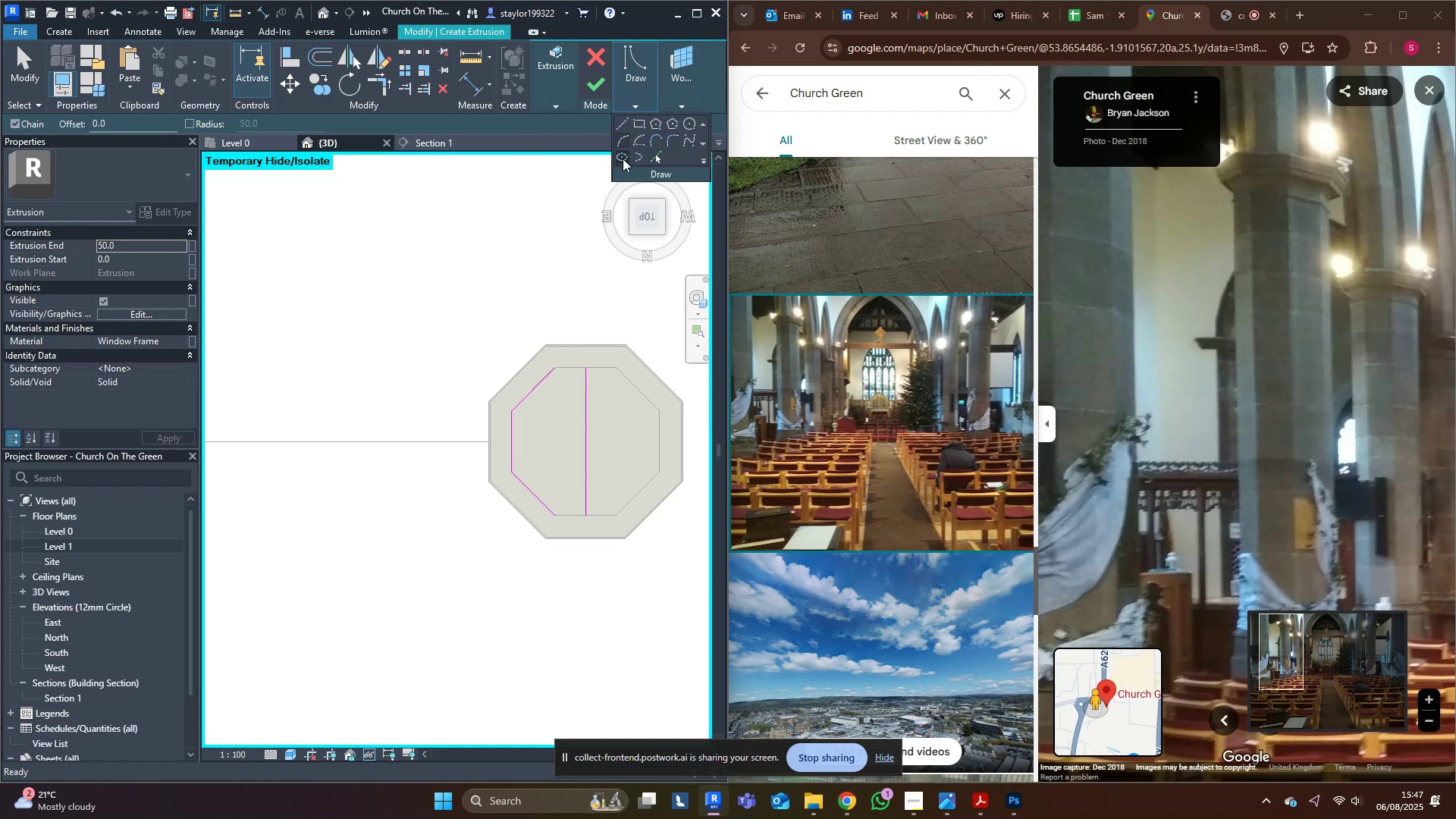 
scroll: coordinate [589, 497], scroll_direction: up, amount: 5.0
 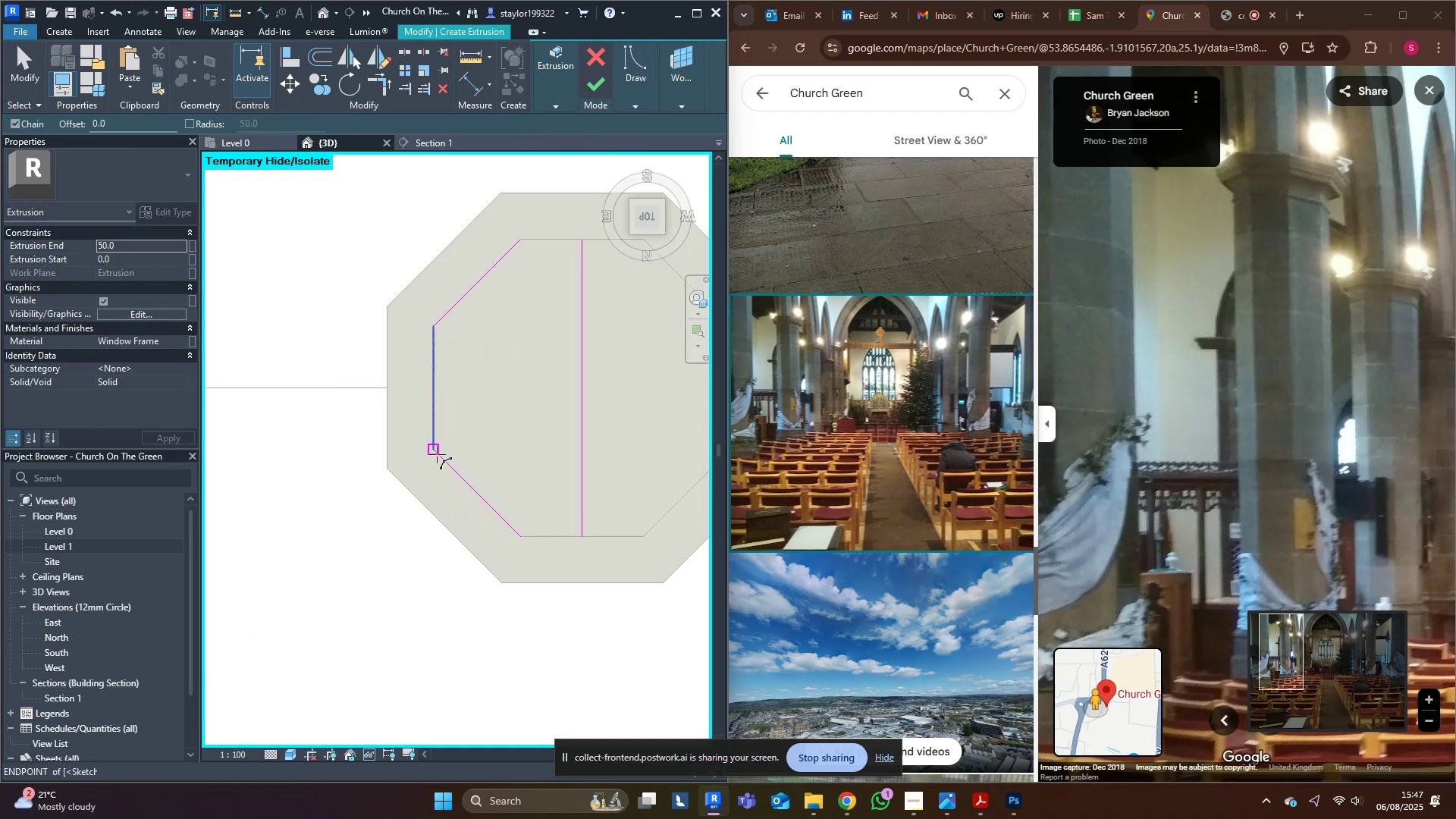 
left_click([436, 450])
 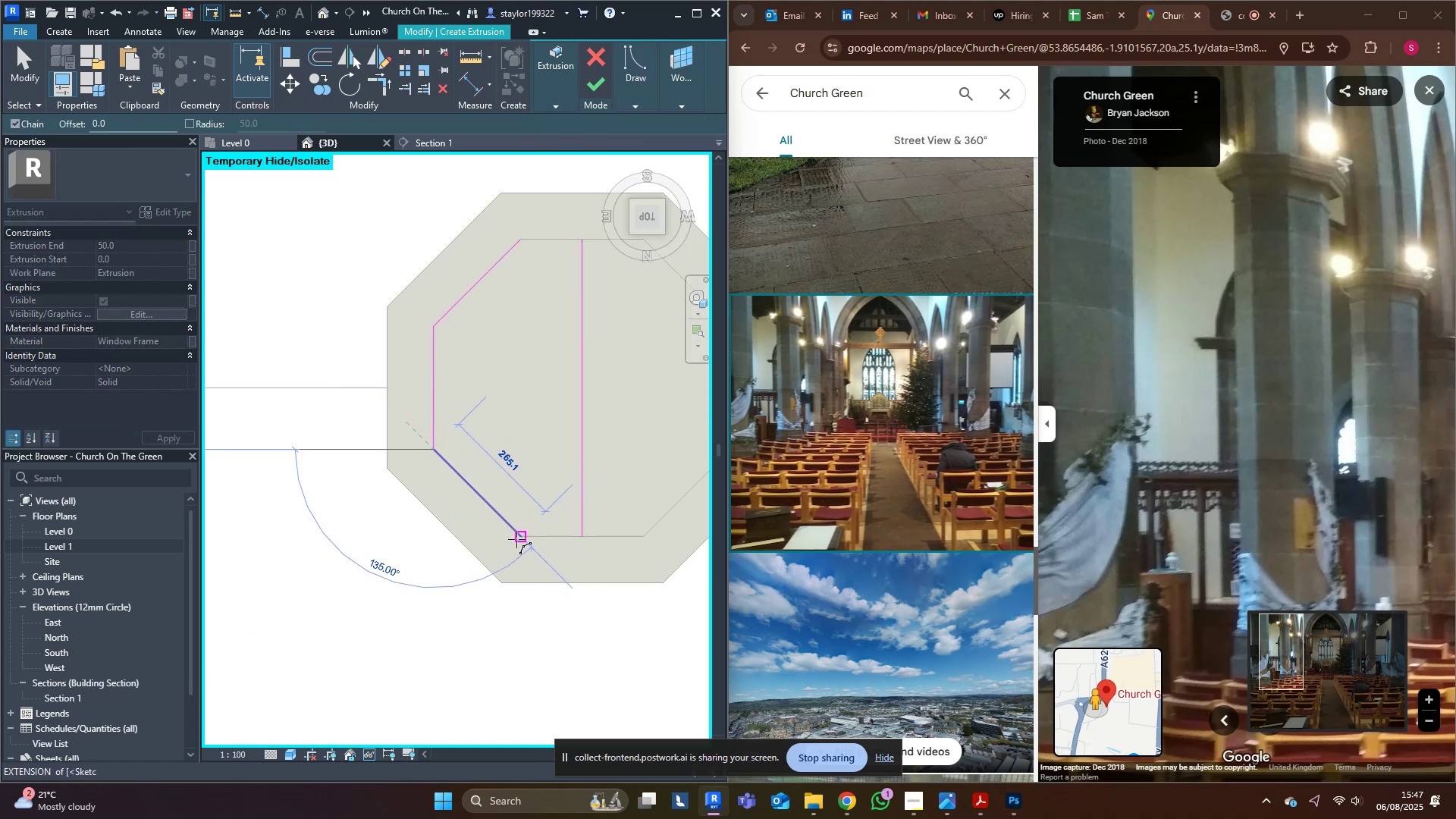 
left_click([517, 538])
 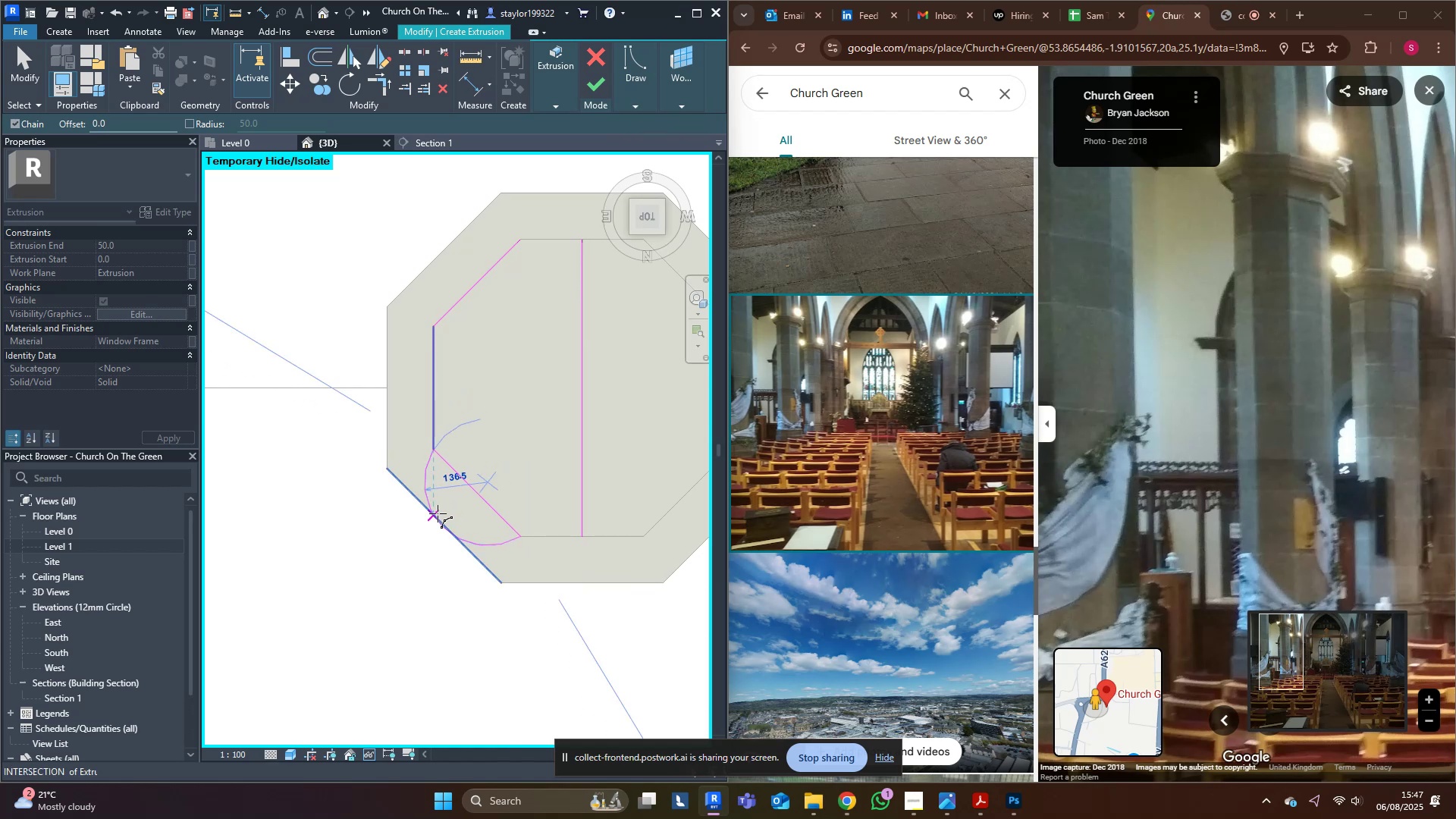 
left_click([438, 513])
 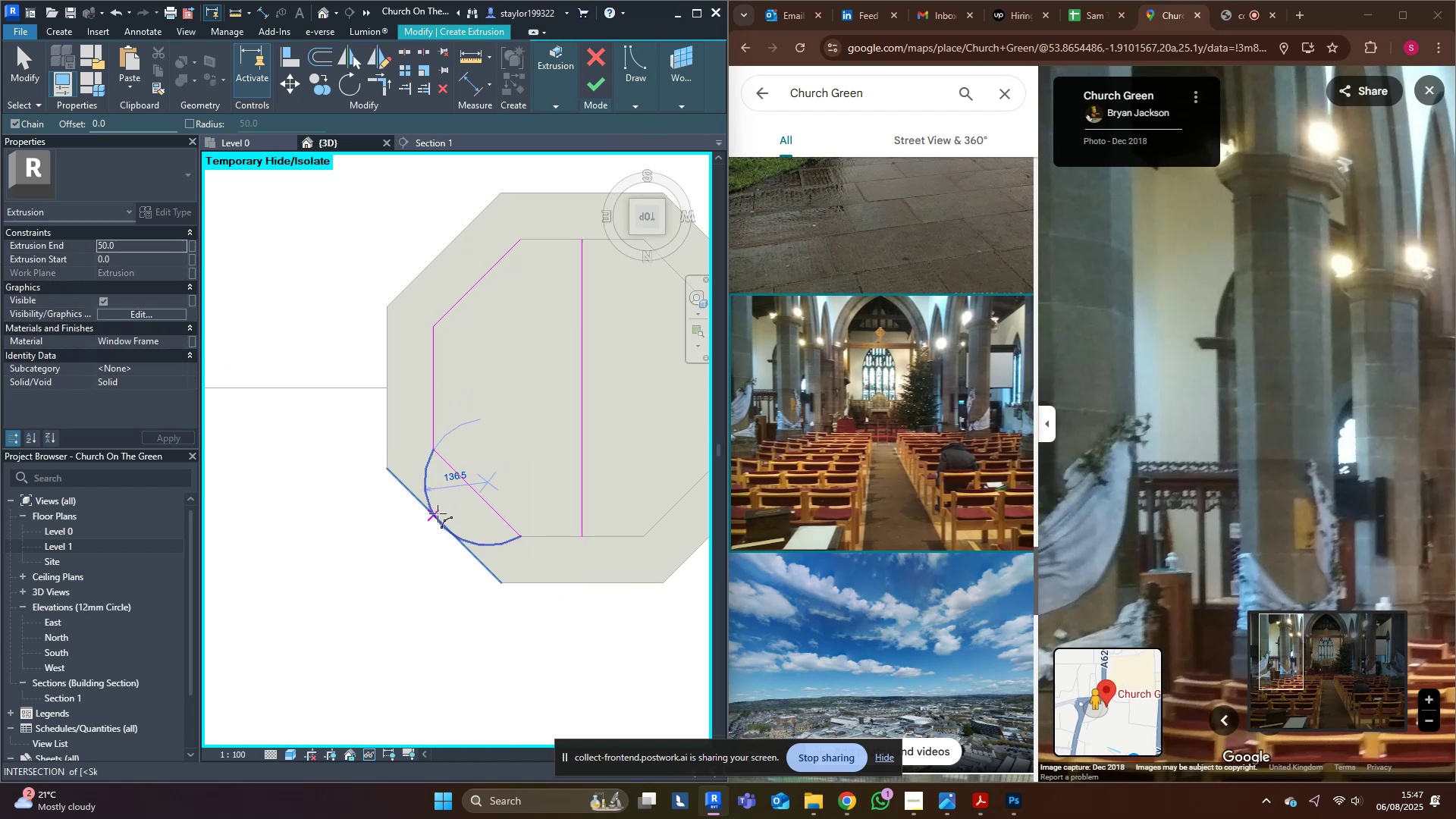 
key(Escape)
 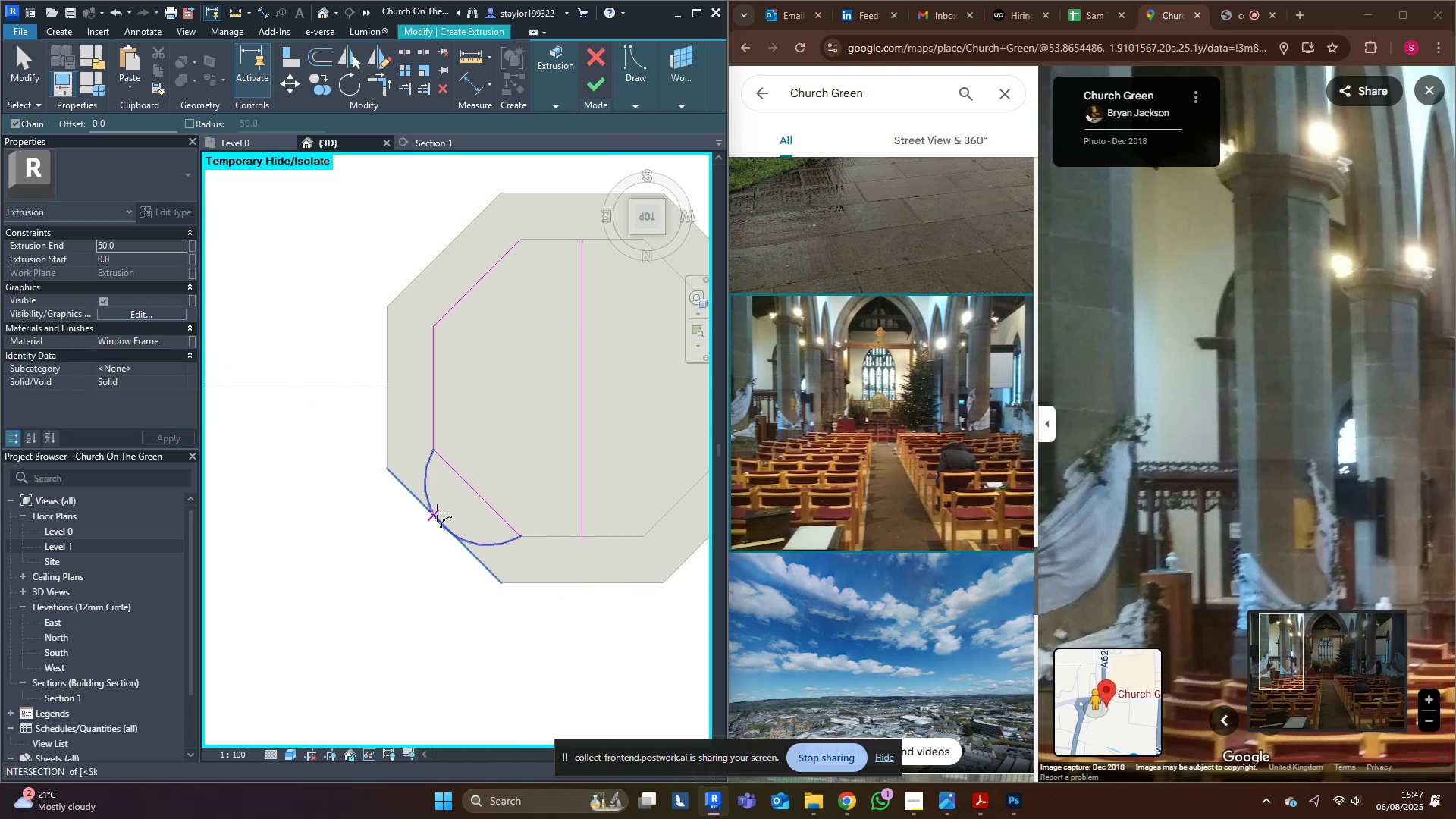 
key(Escape)
 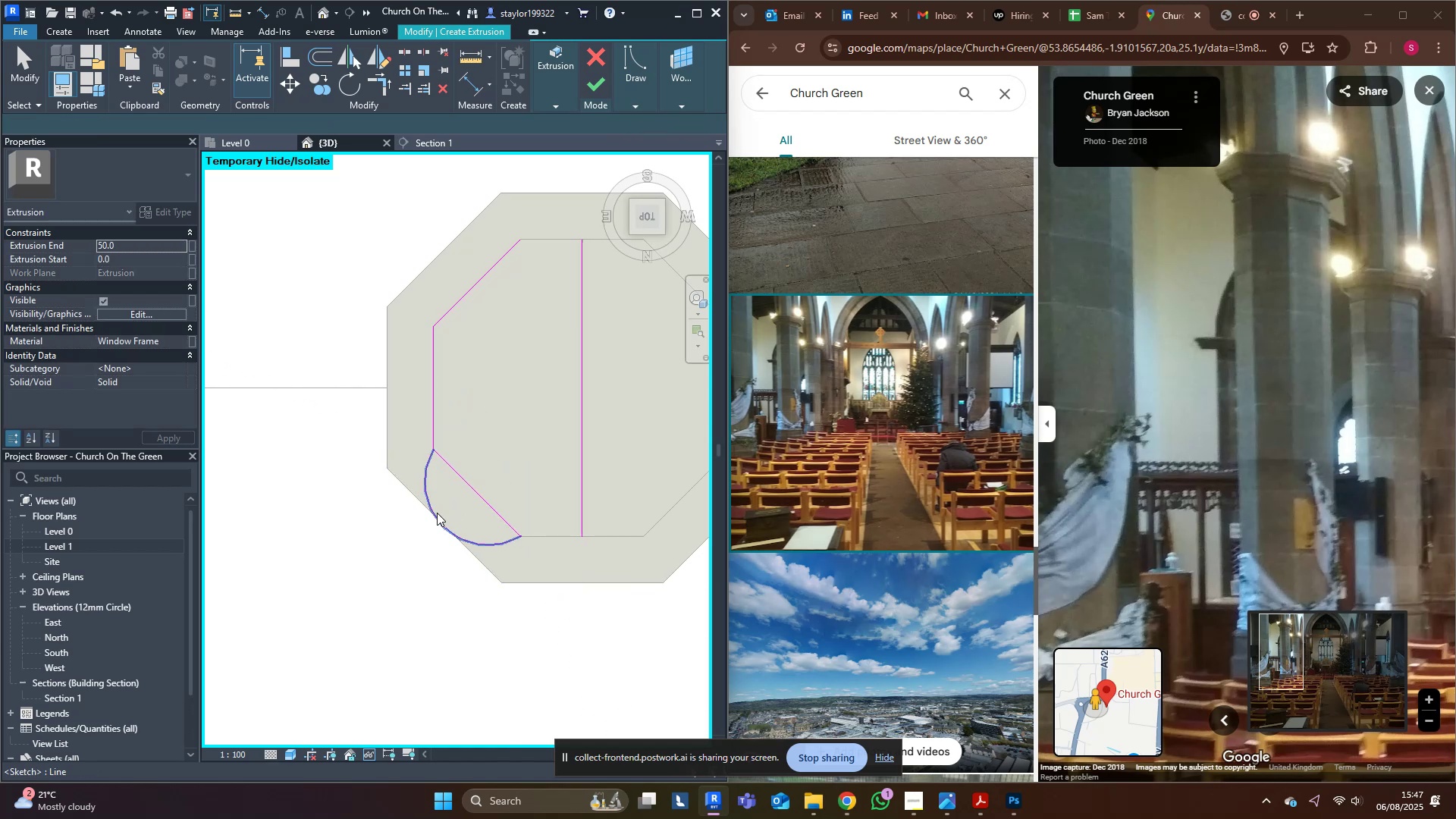 
middle_click([437, 513])
 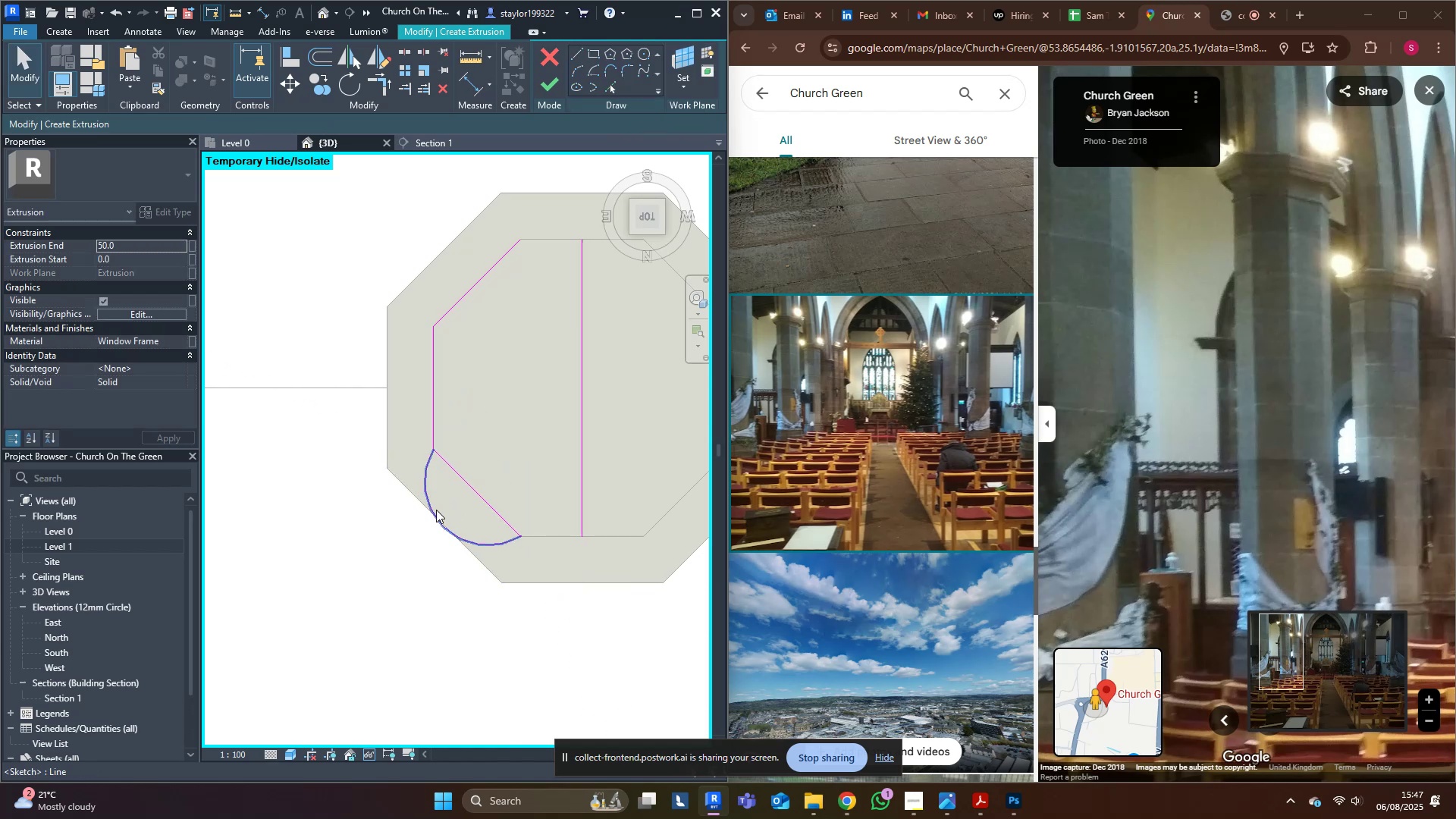 
type(md)
 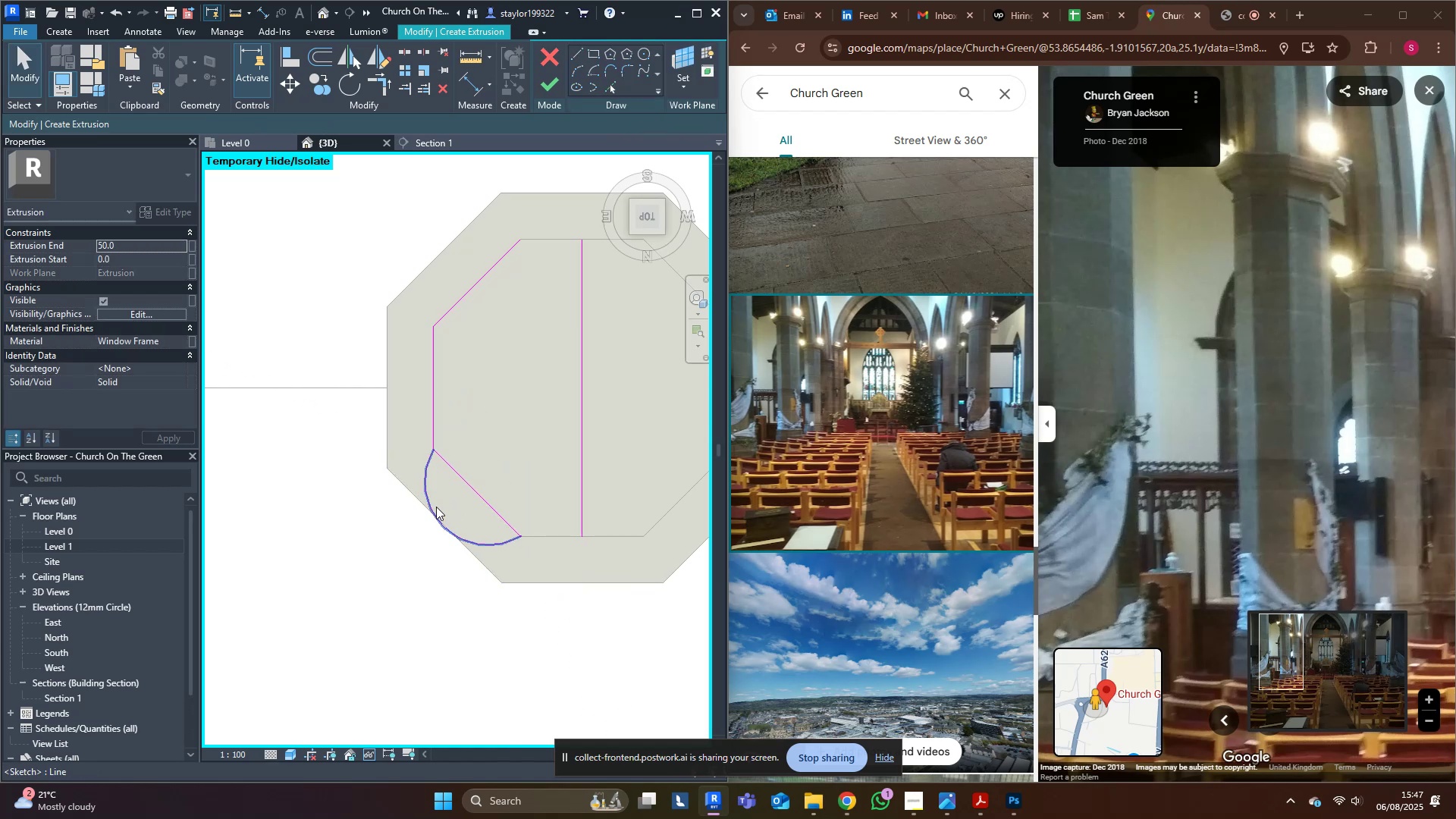 
left_click([436, 507])
 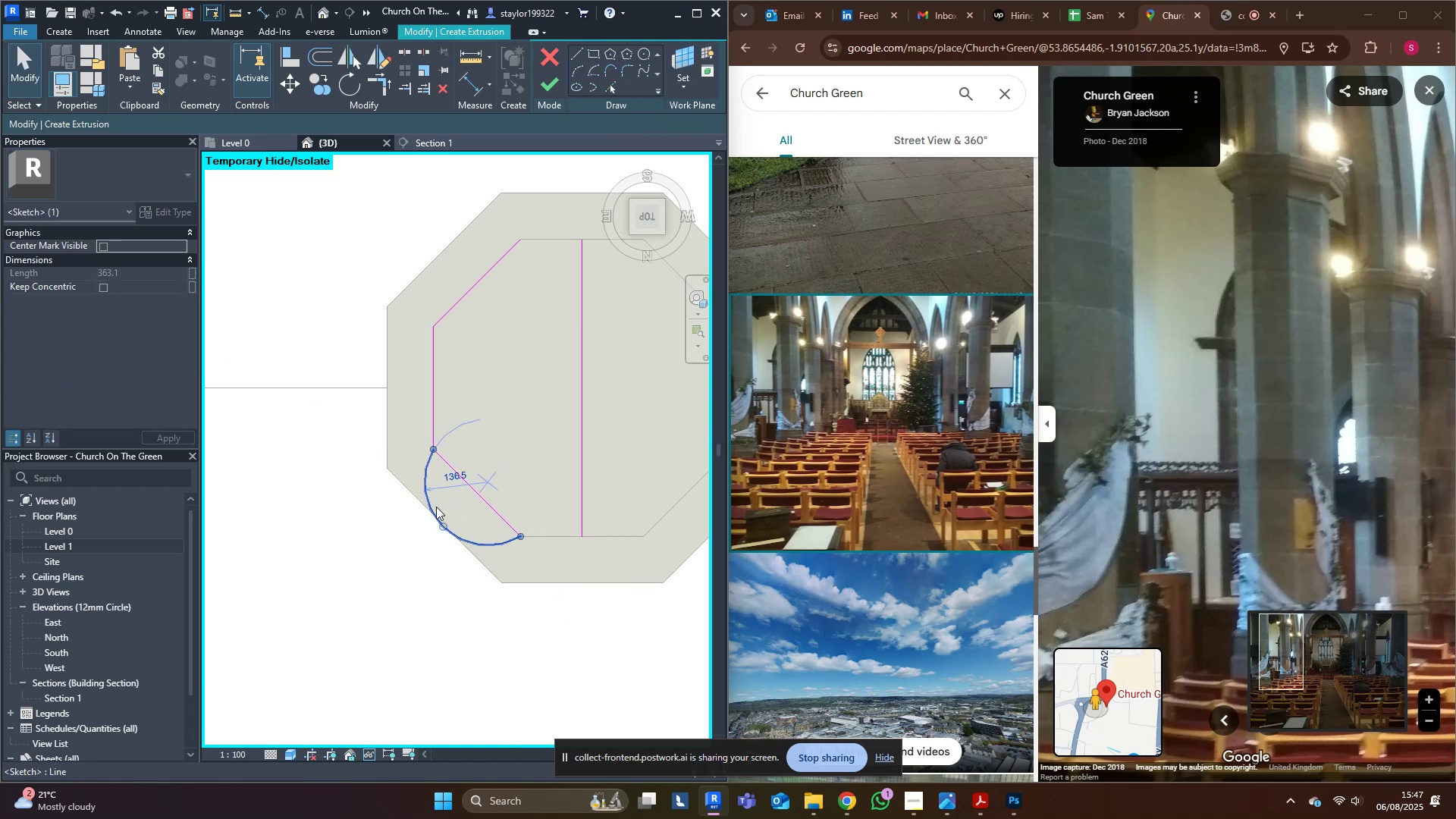 
type(dm)
 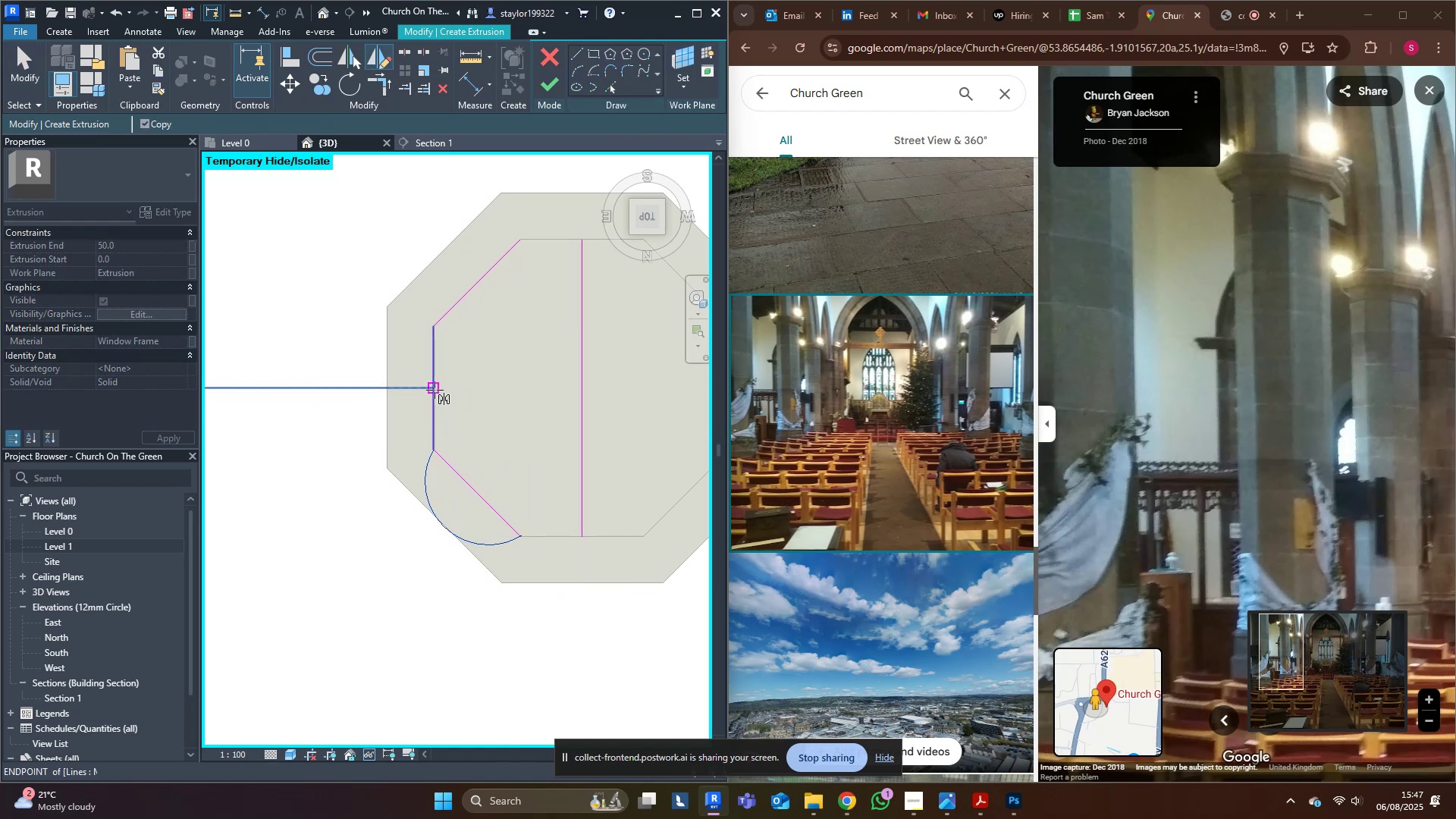 
left_click([435, 390])
 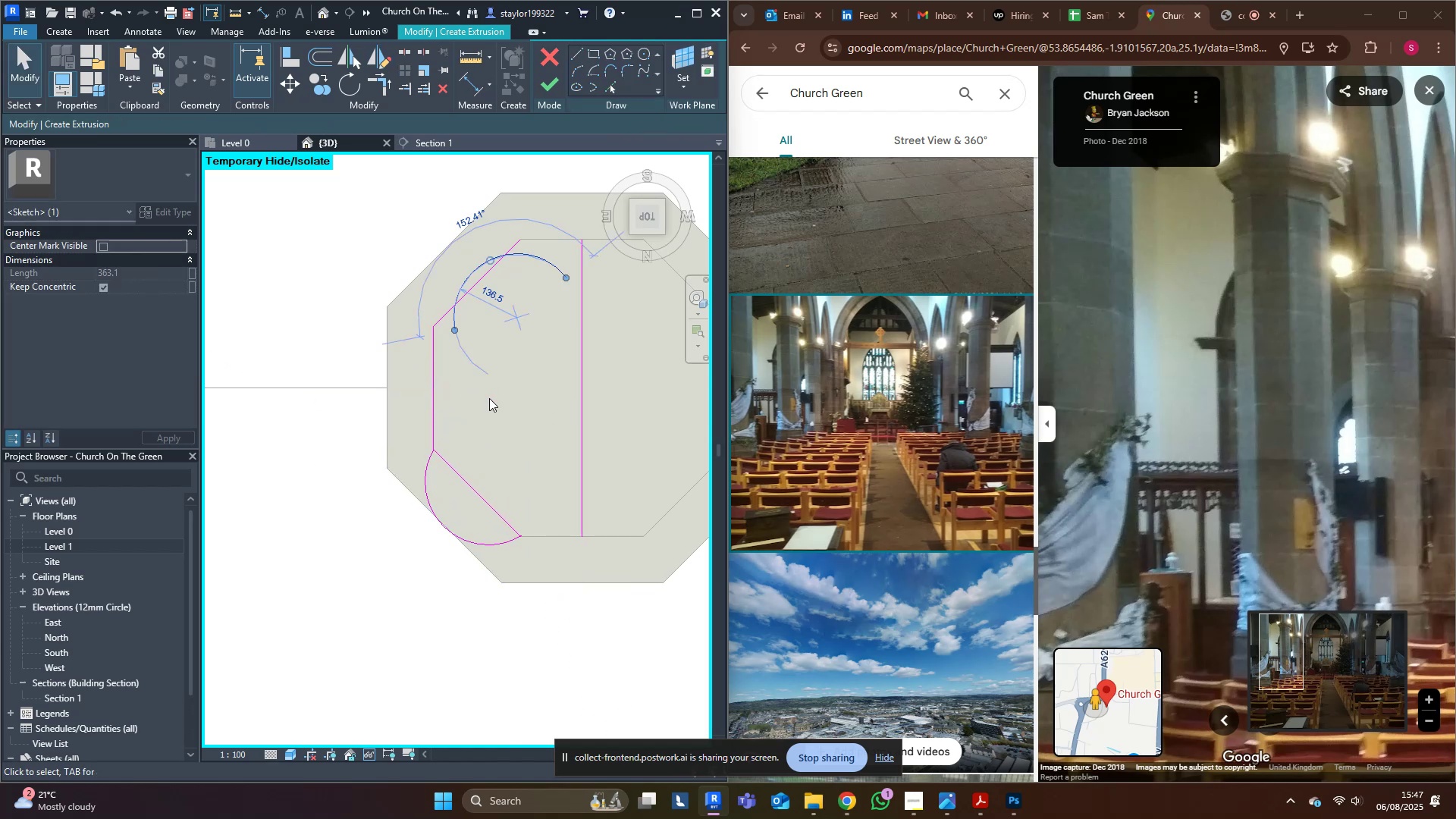 
key(Control+Z)
 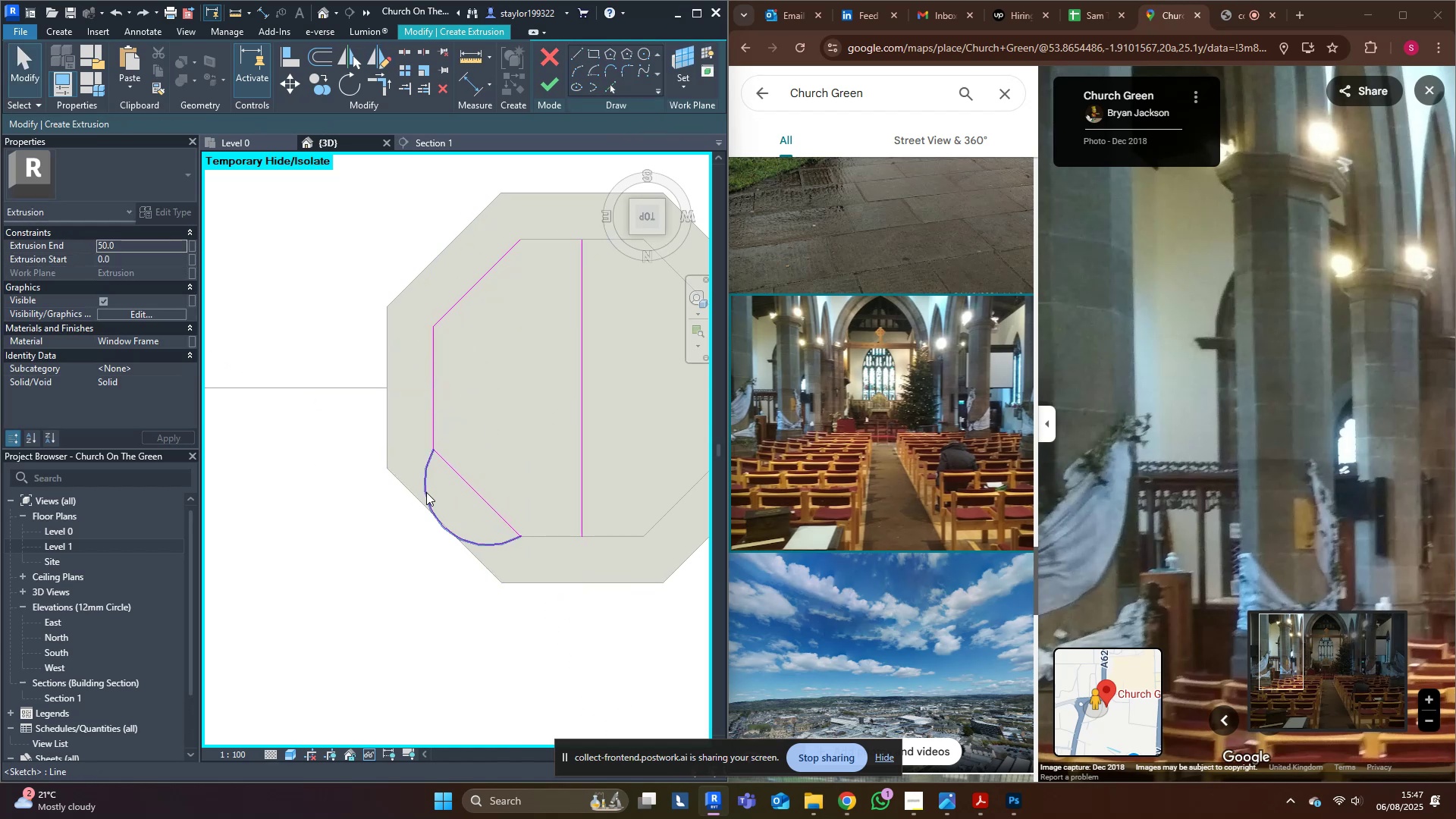 
left_click([426, 492])
 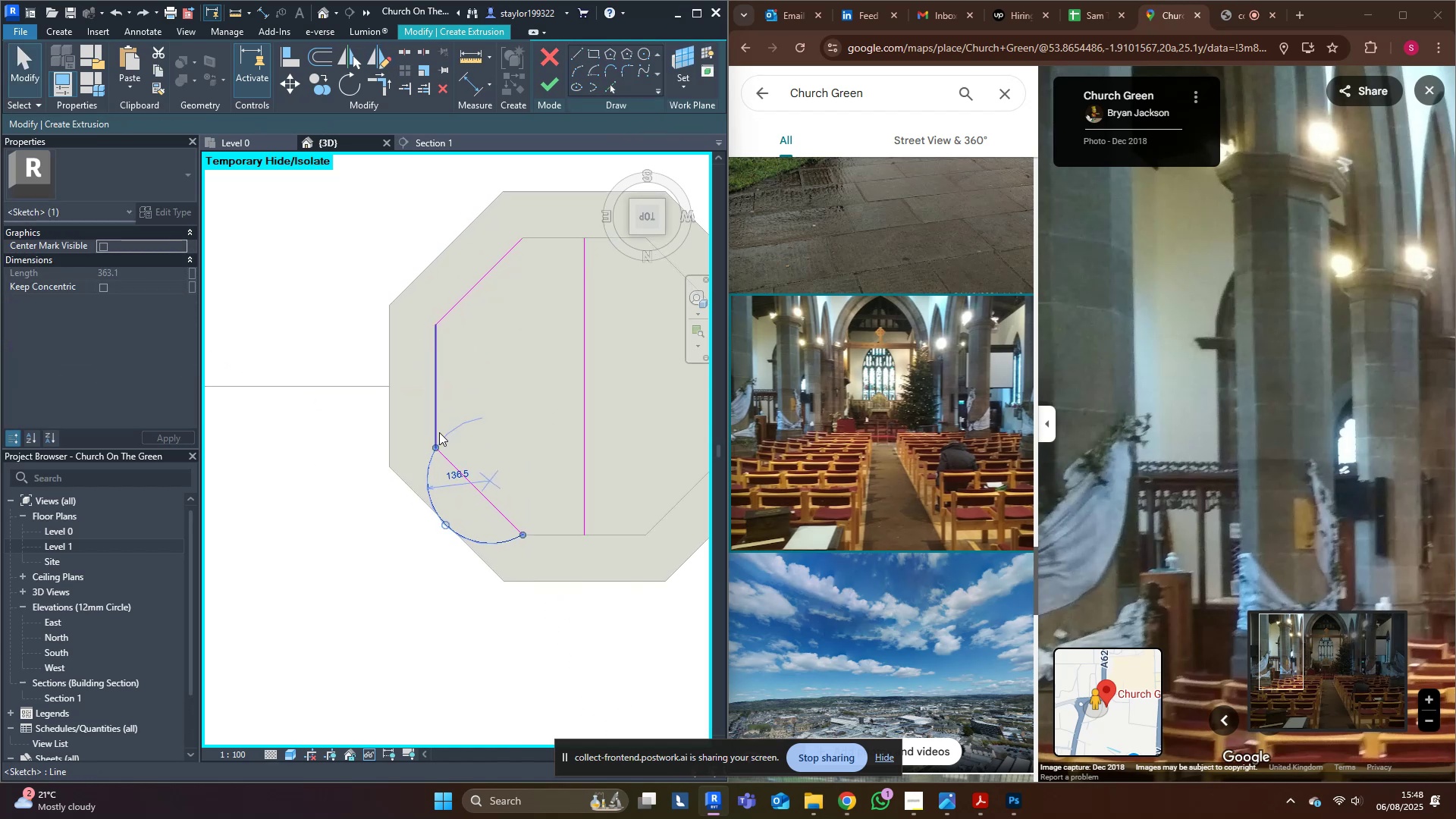 
type(dm)
 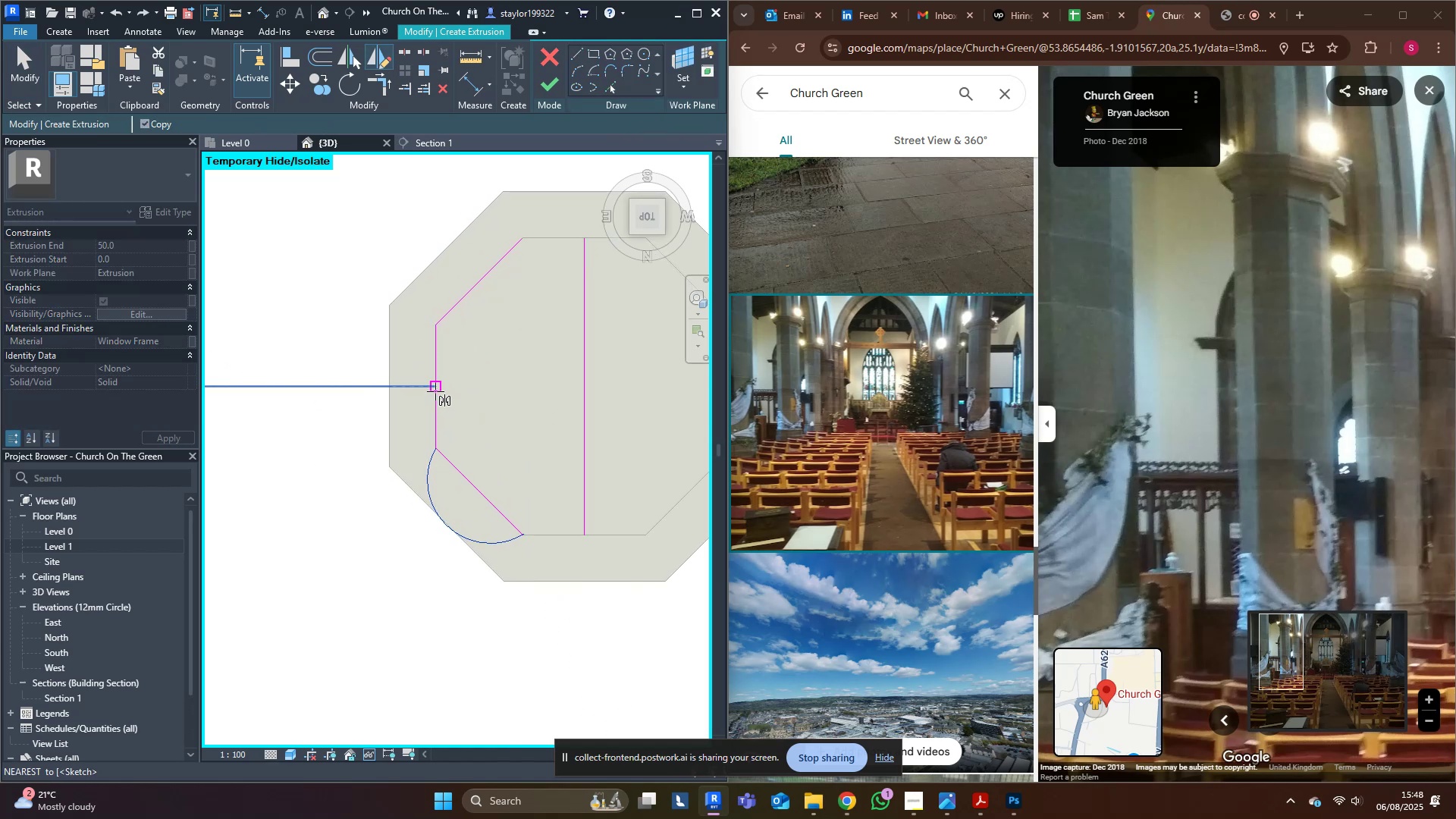 
left_click([437, 388])
 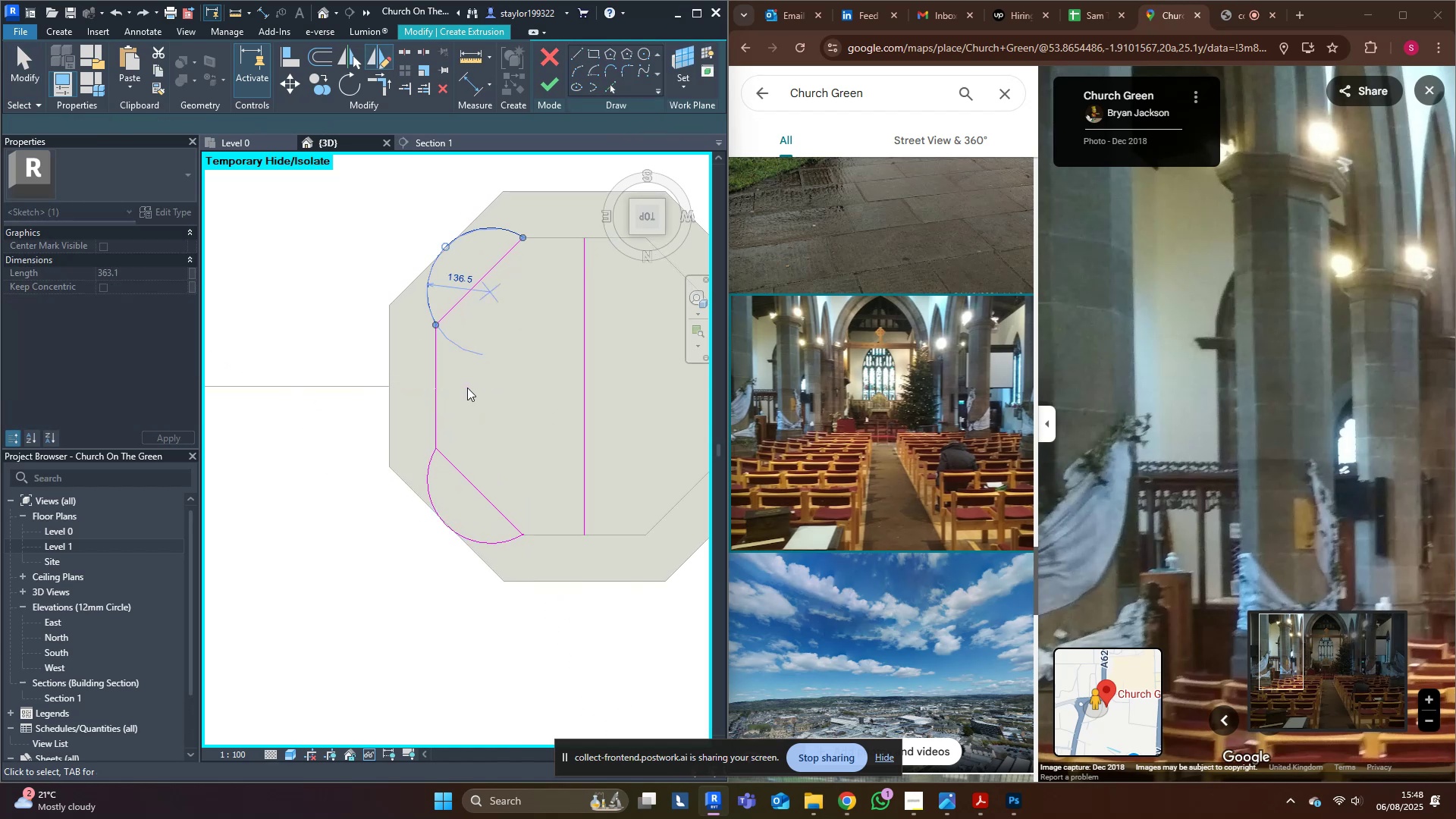 
double_click([551, 443])
 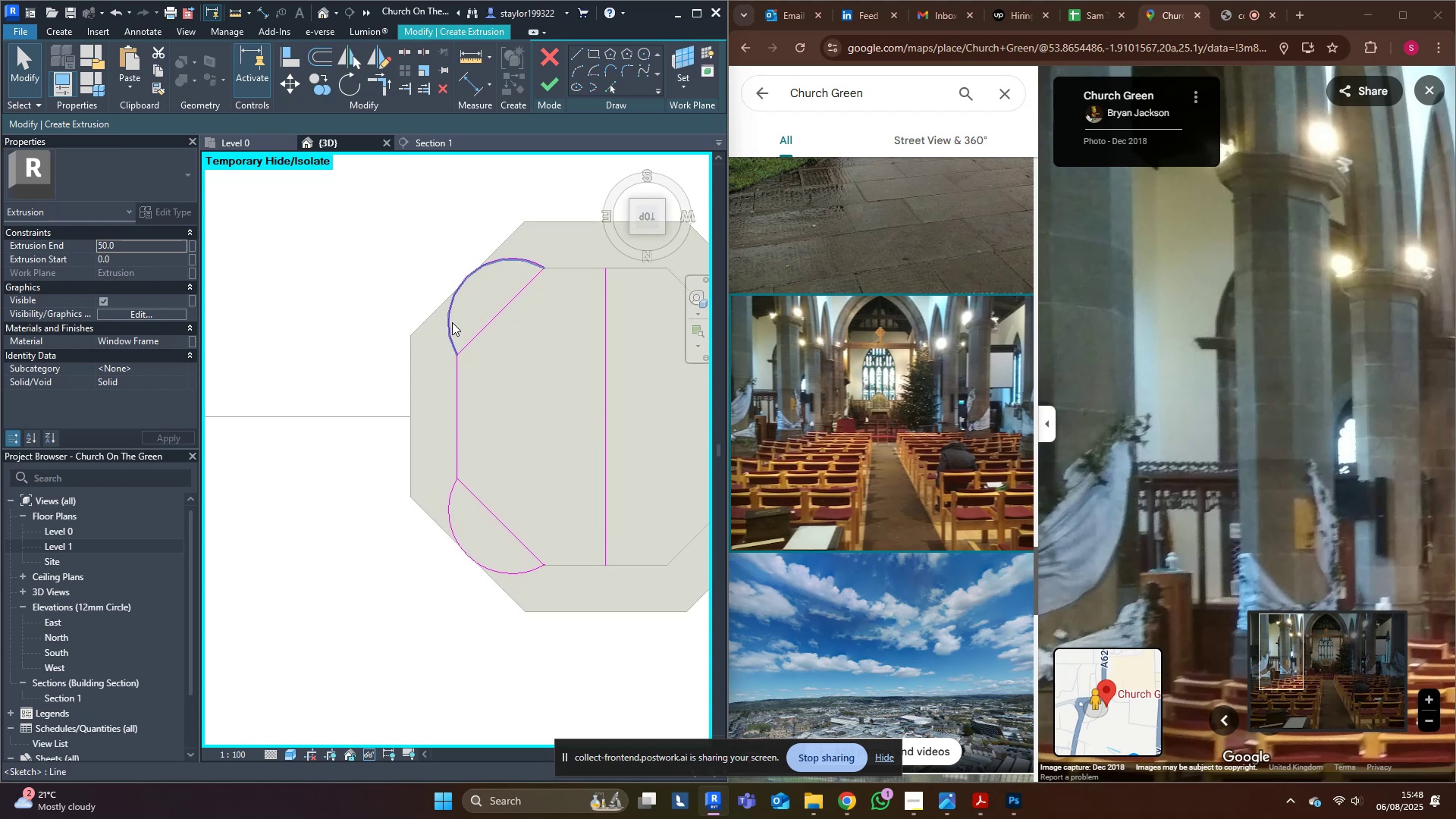 
left_click([579, 72])
 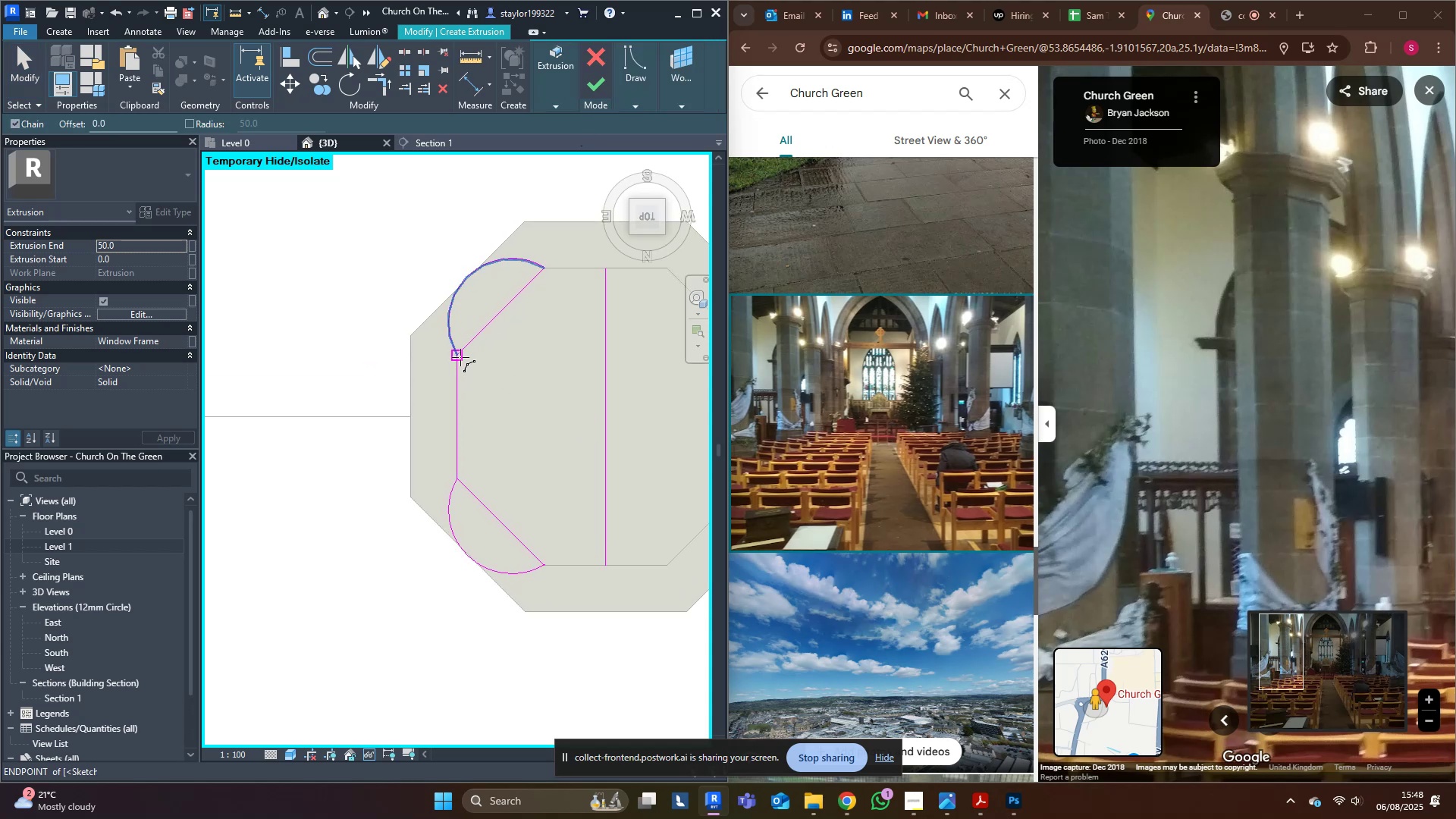 
left_click([460, 357])
 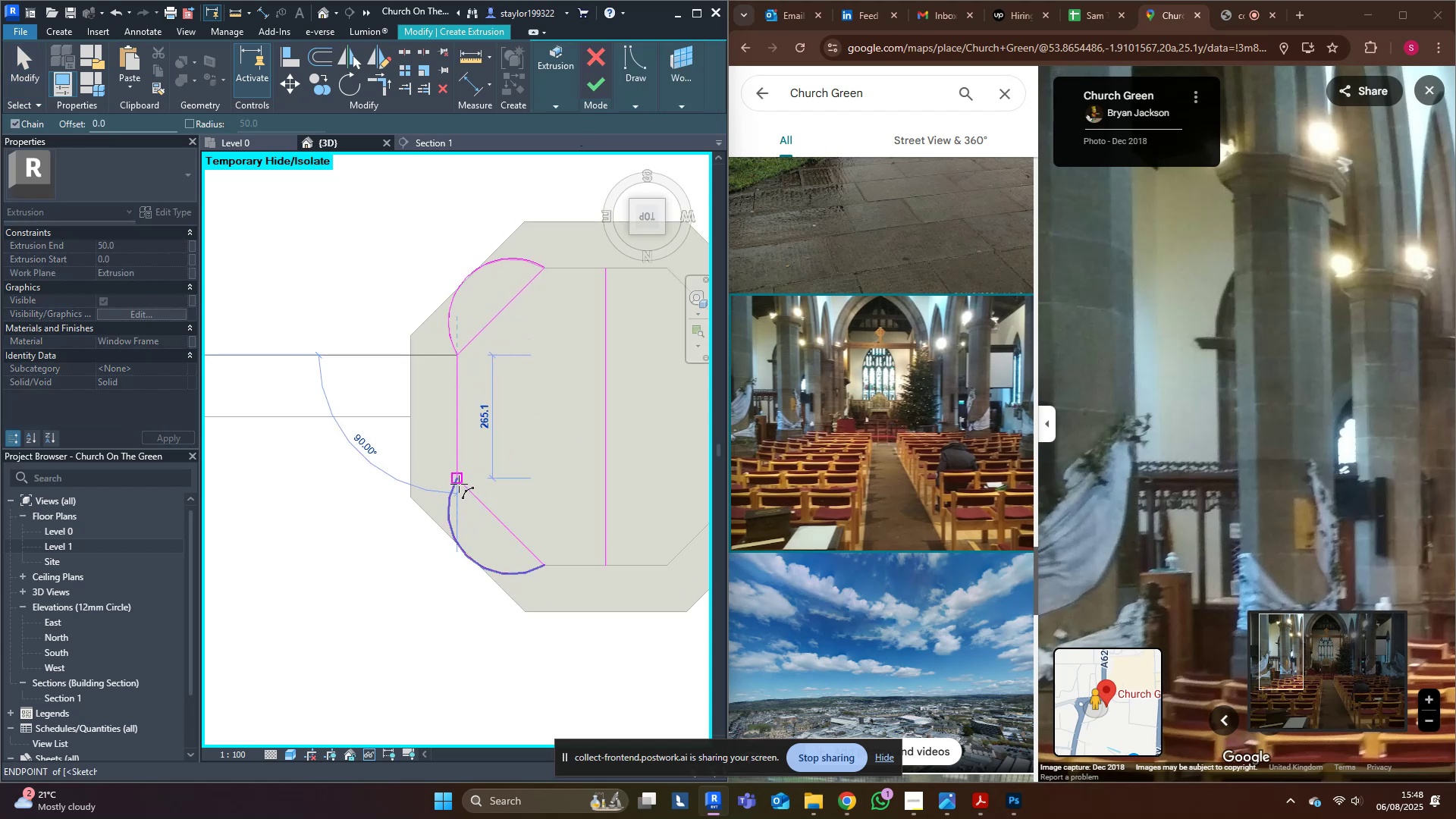 
left_click([459, 480])
 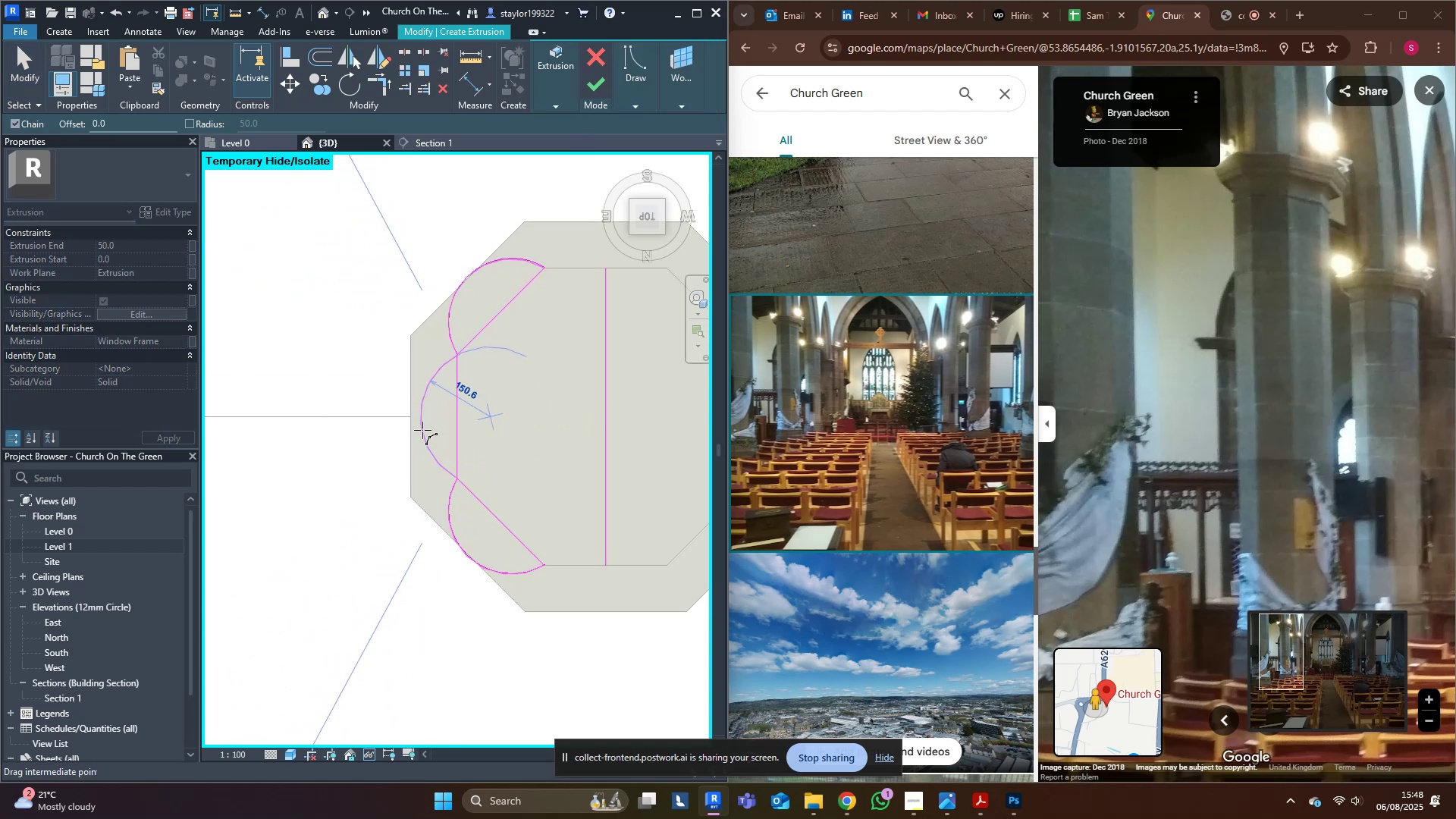 
key(Escape)
 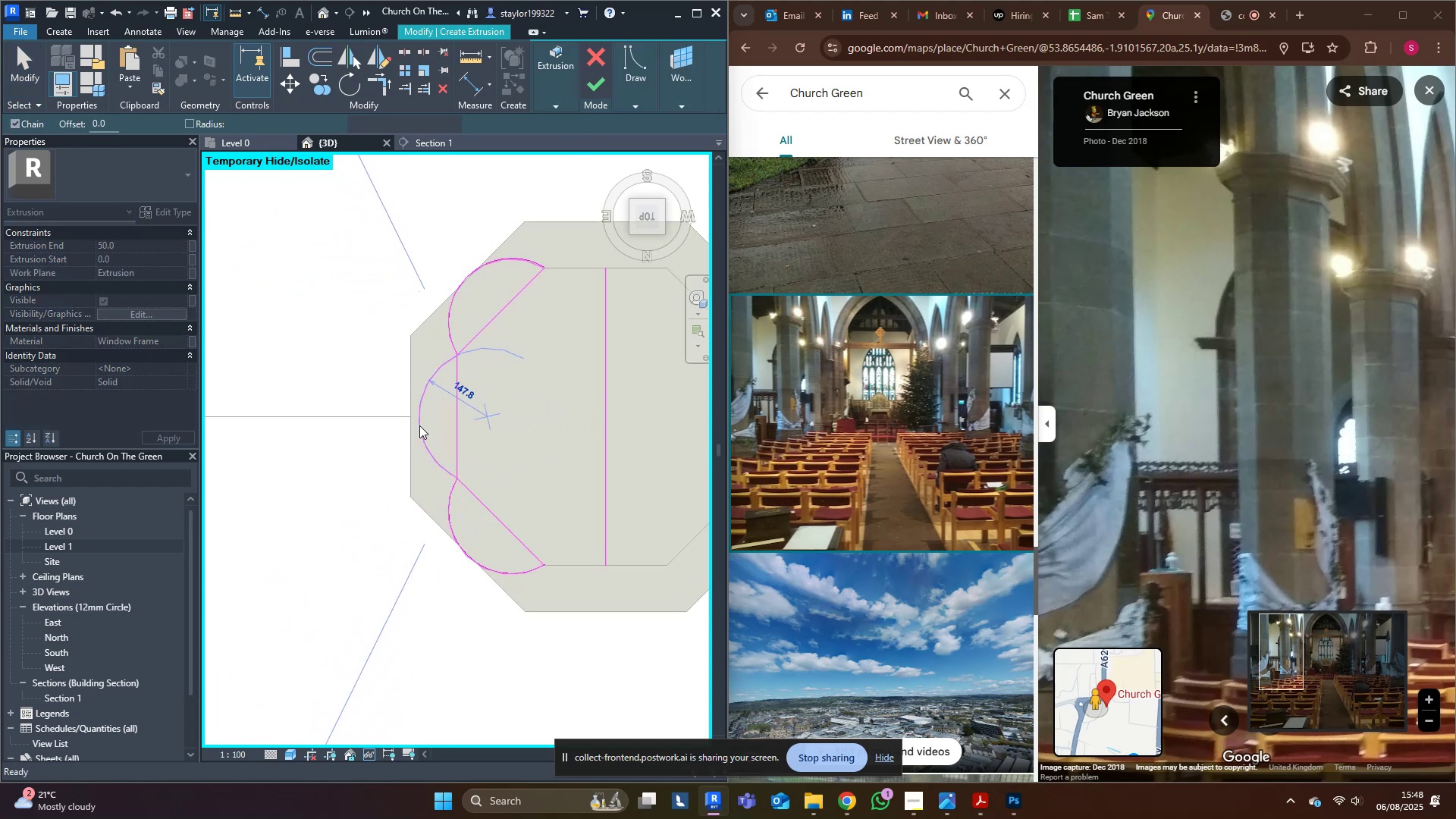 
key(Escape)
 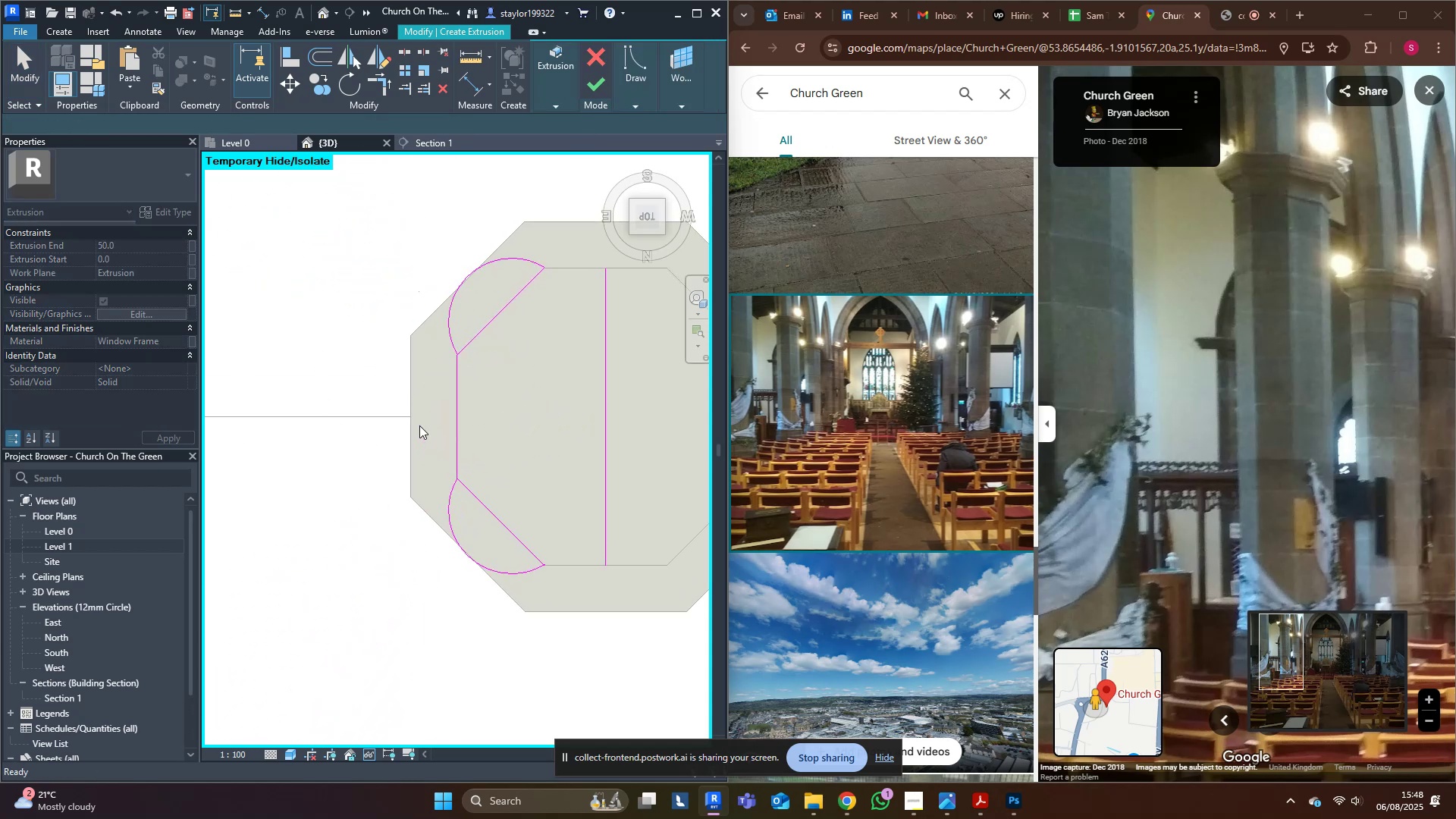 
key(Escape)
 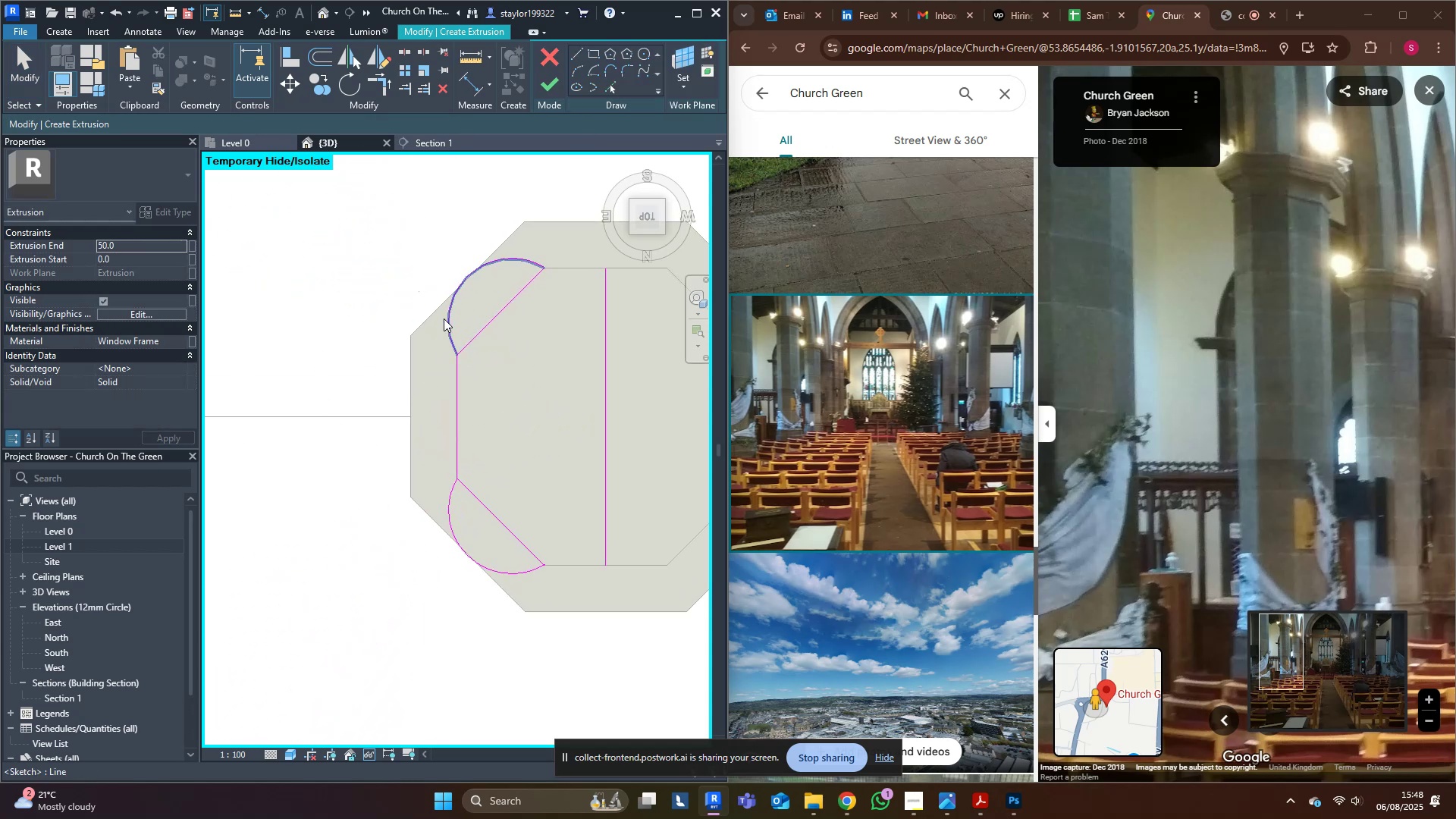 
key(Escape)
 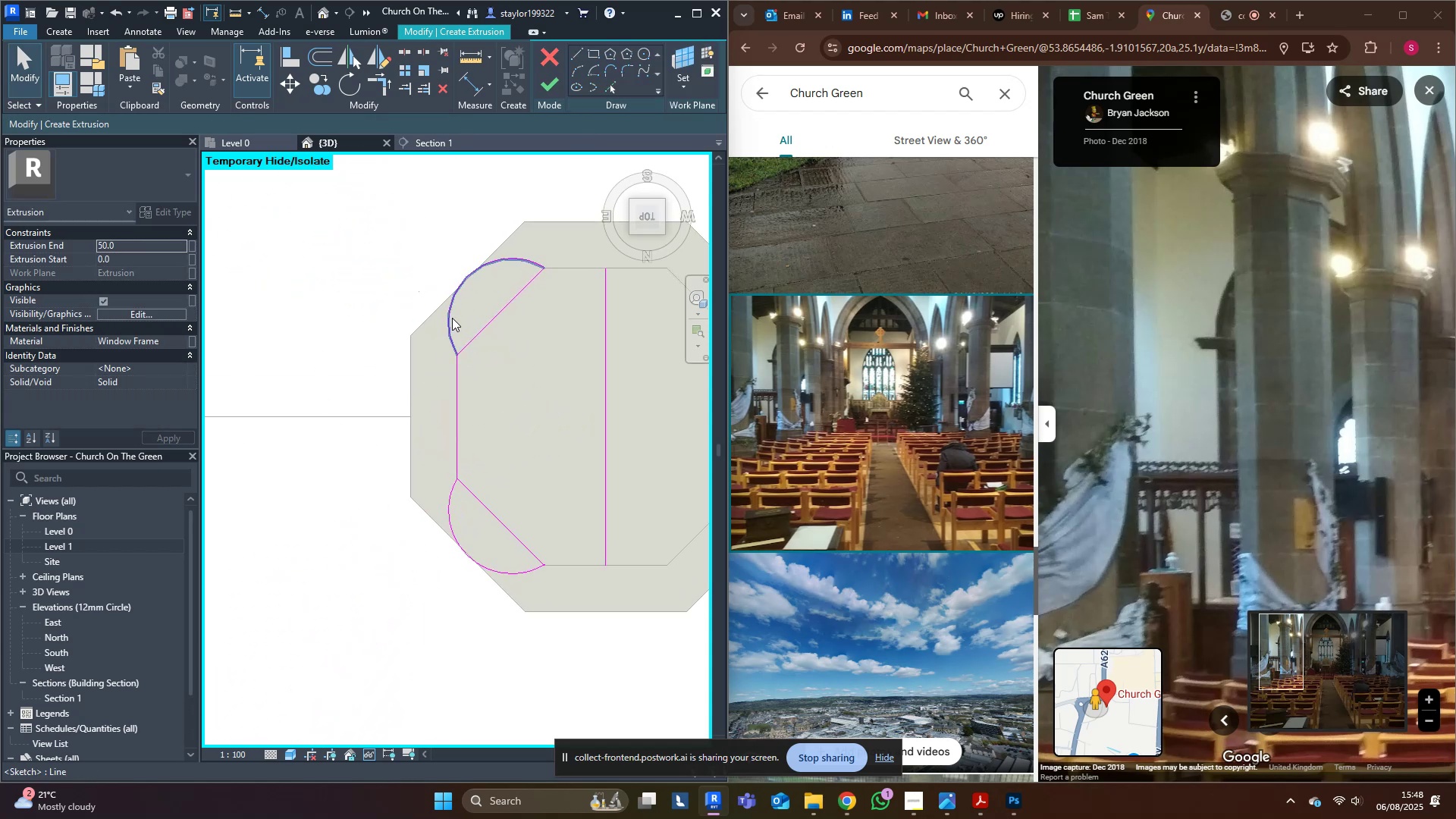 
left_click([452, 318])
 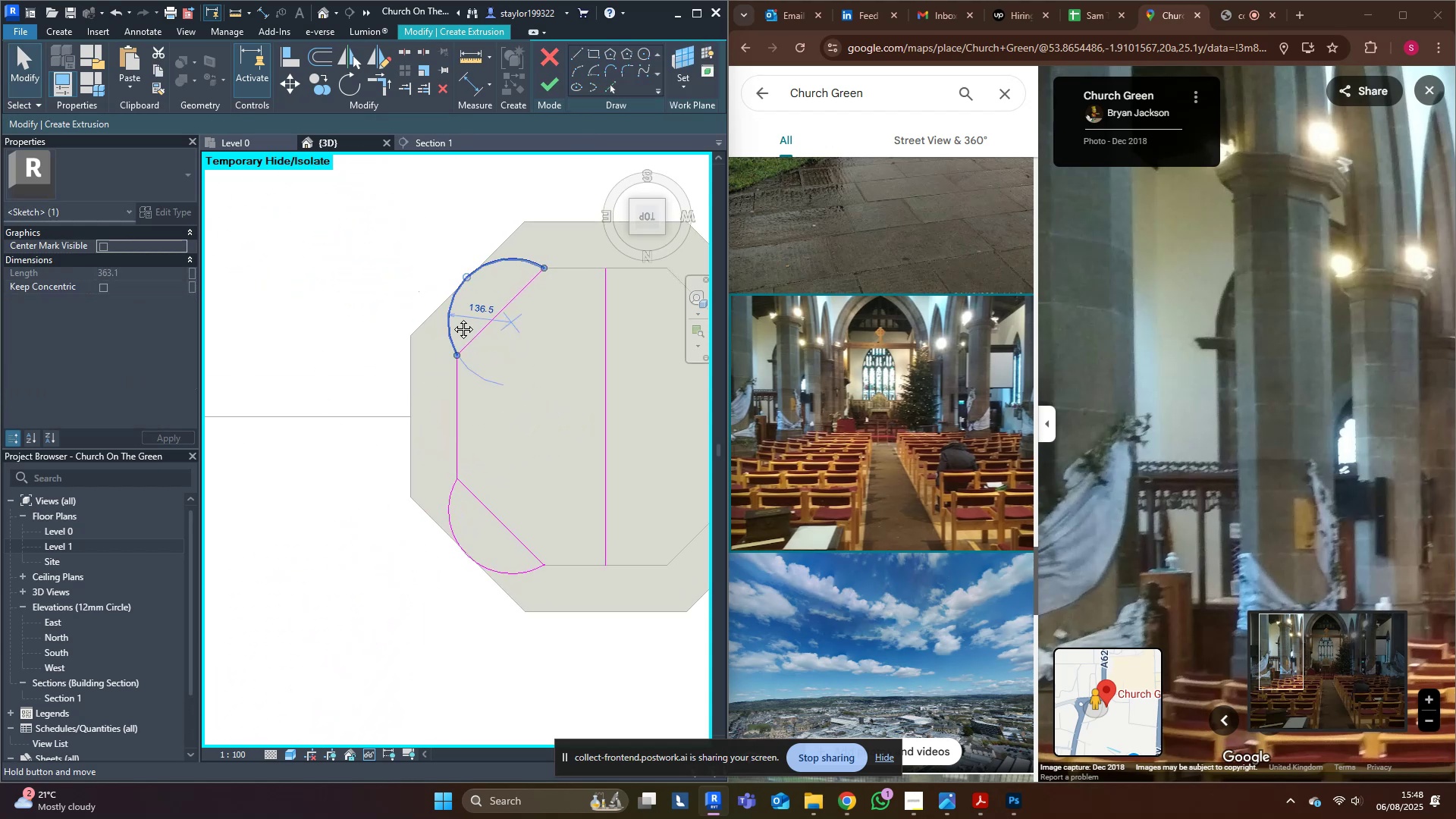 
middle_click([452, 318])
 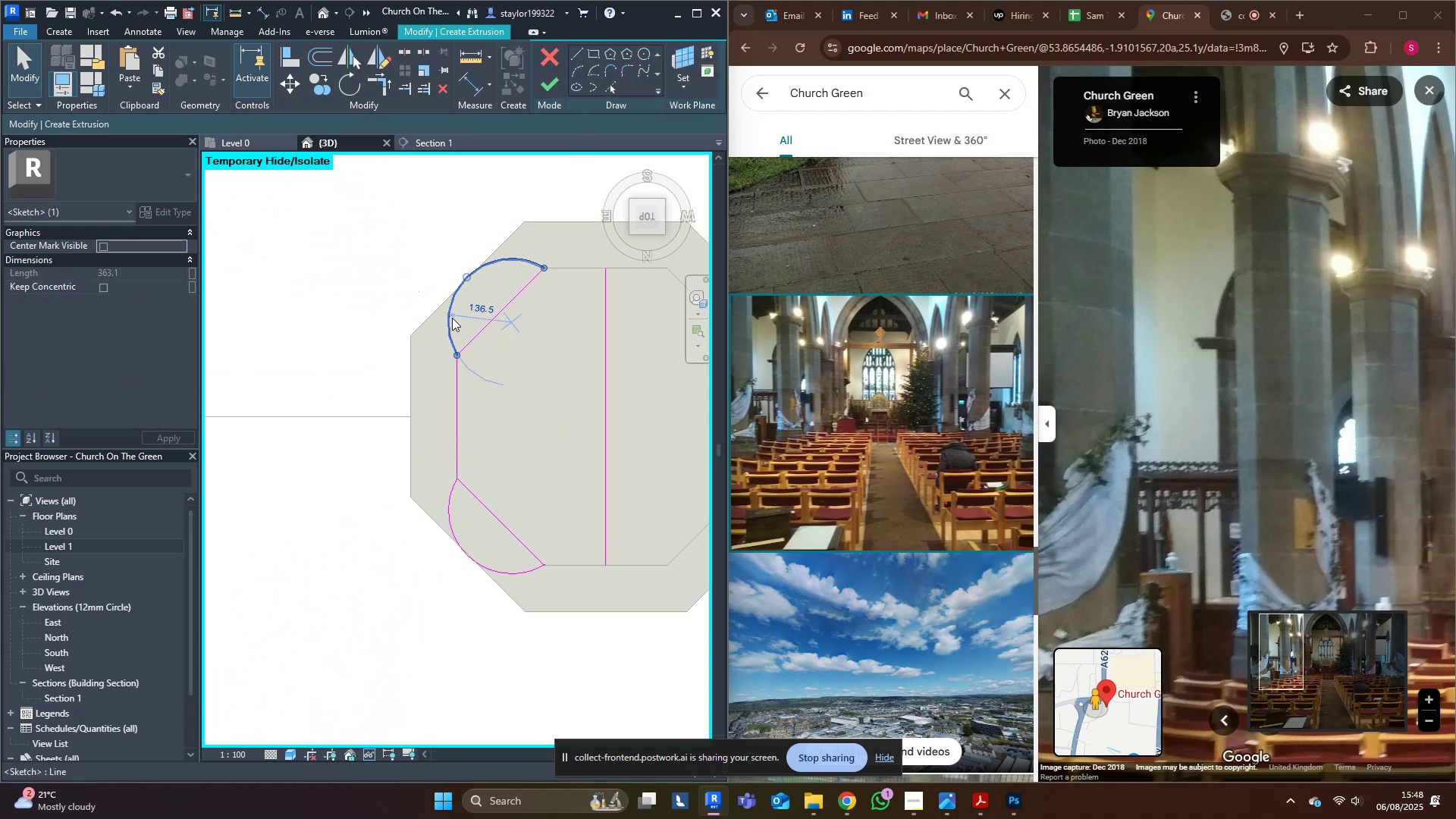 
type(mv)
 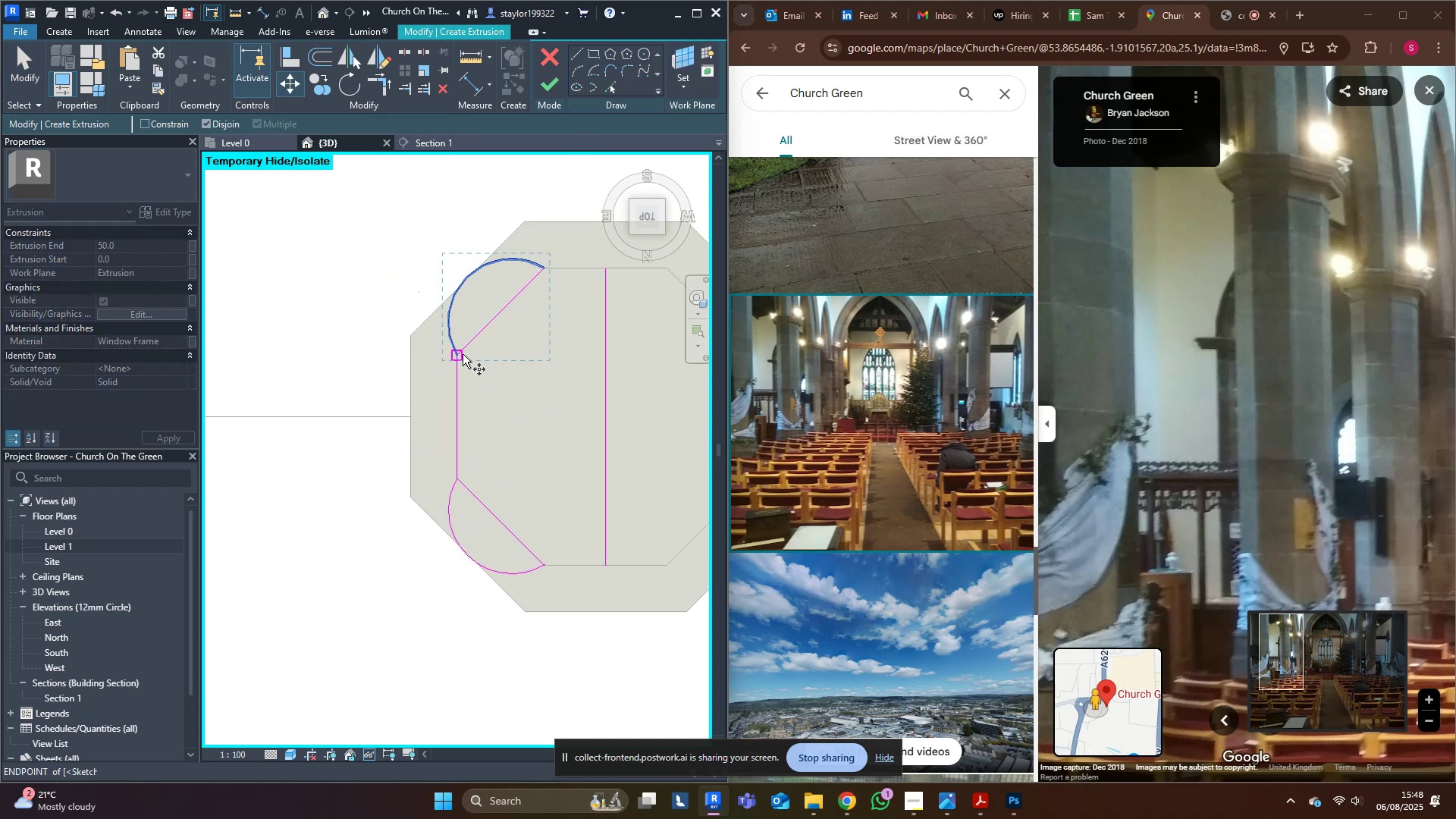 
left_click([459, 352])
 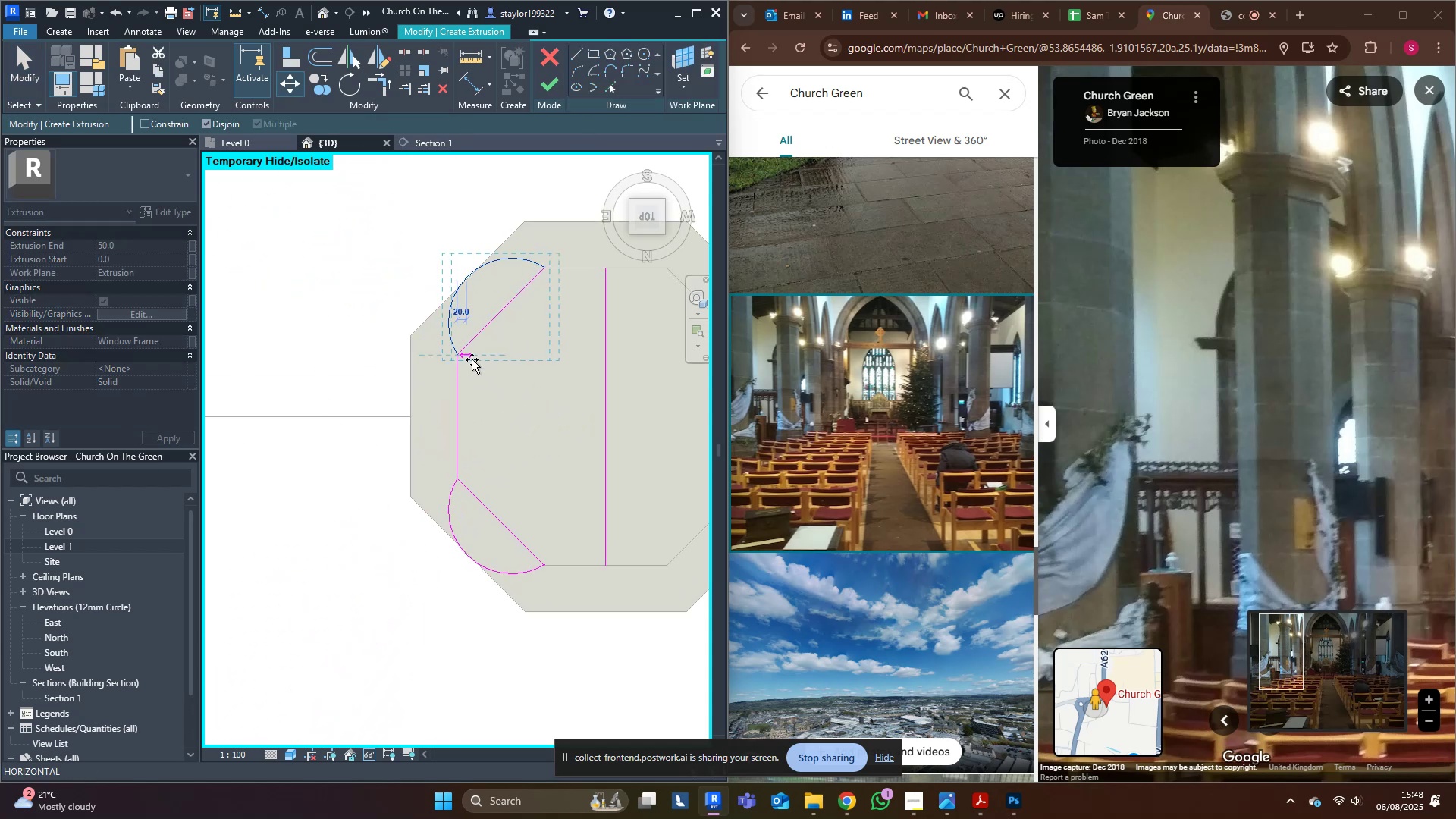 
hold_key(key=ControlLeft, duration=1.02)
left_click([609, 475])
 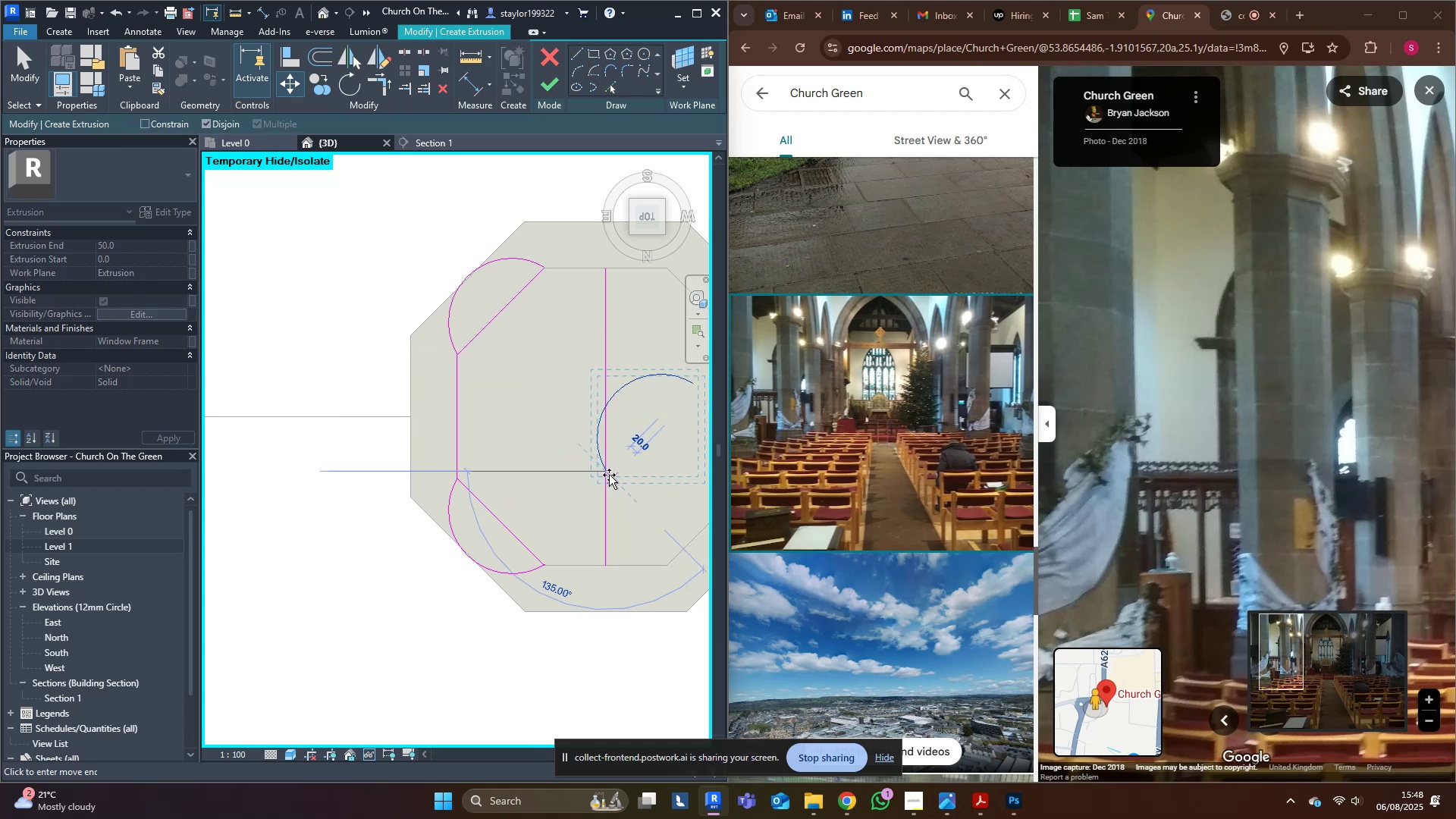 
key(Escape)
 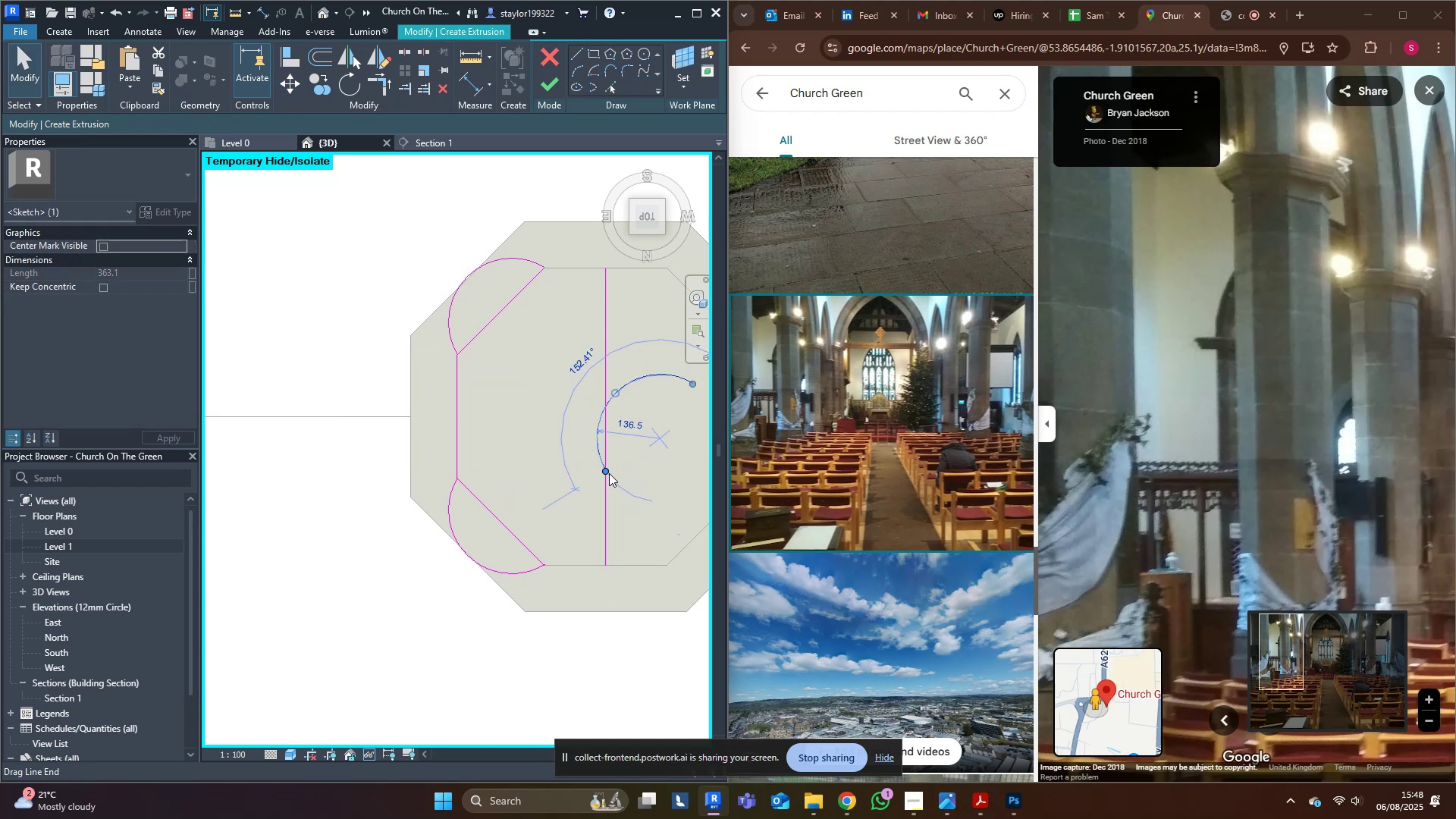 
middle_click([609, 473])
 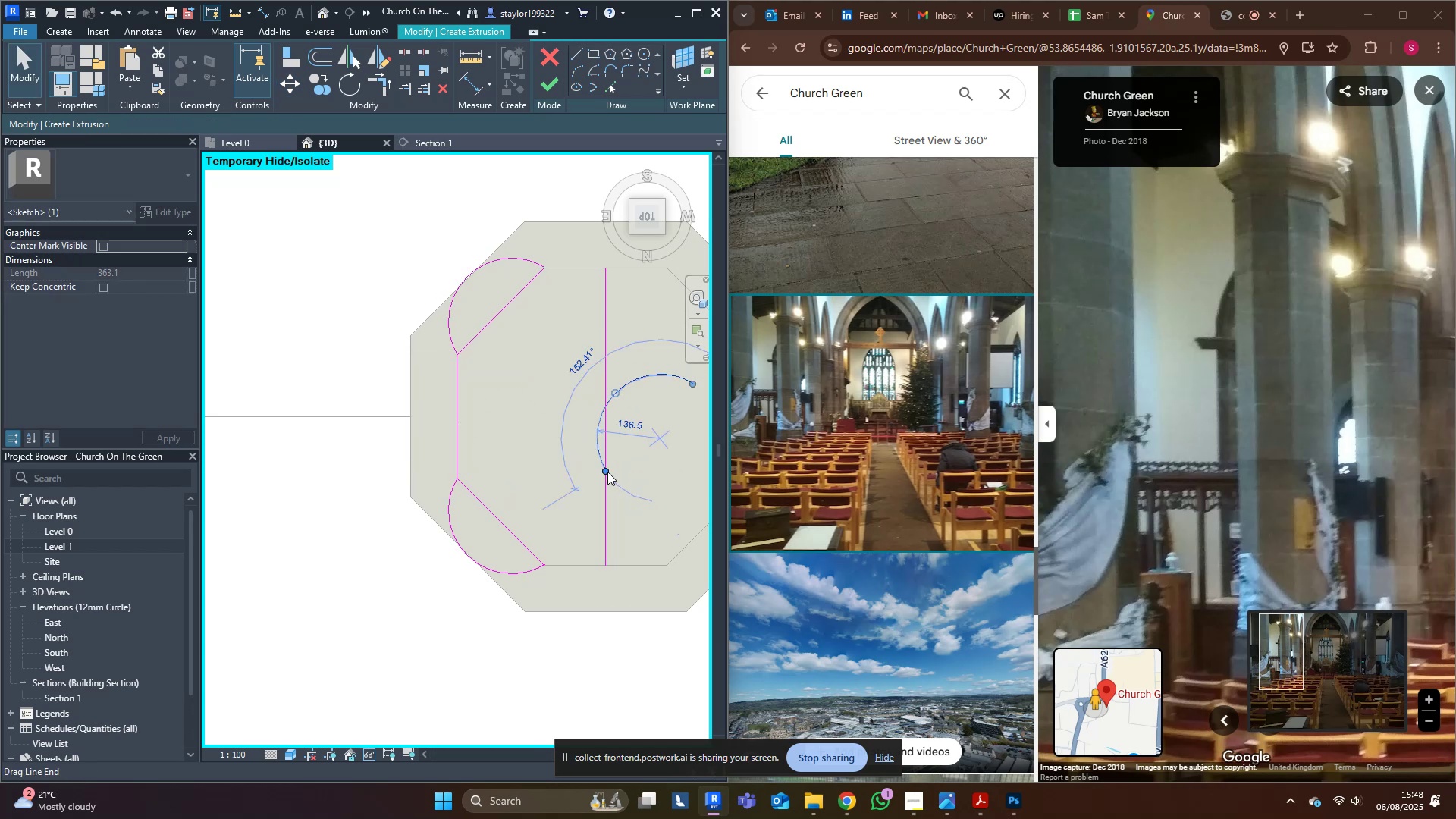 
key(R)
 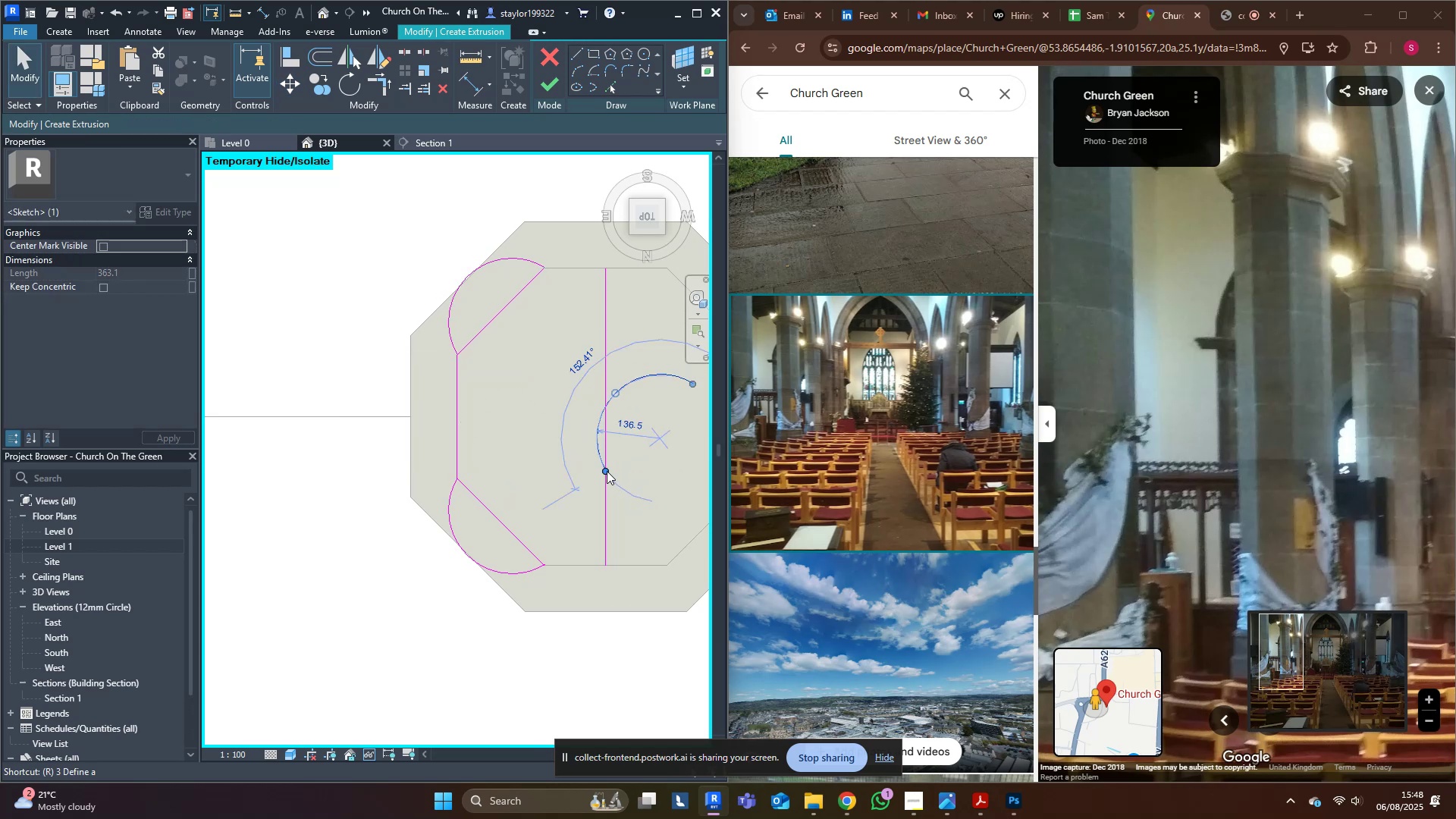 
left_click([461, 124])
 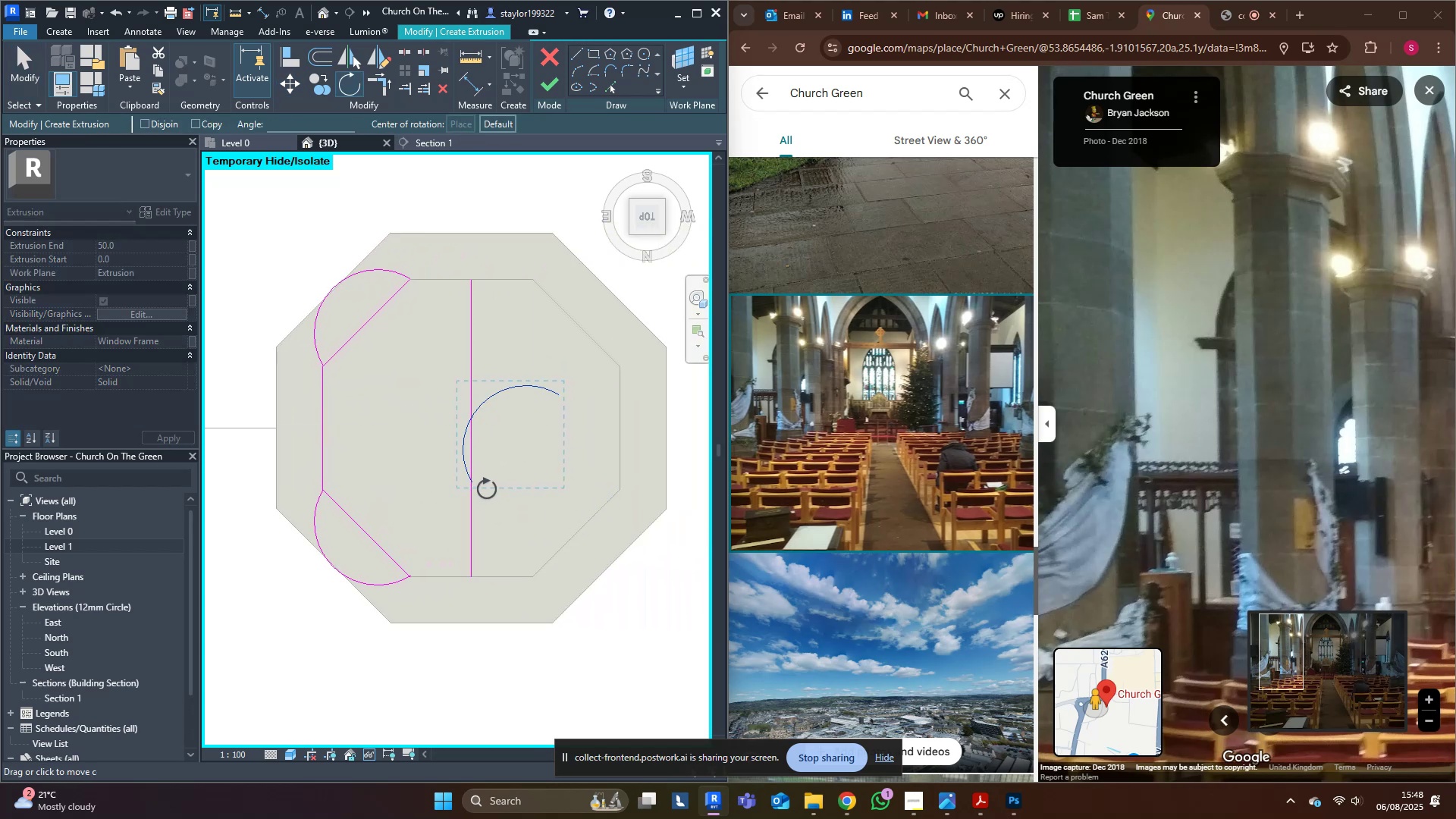 
left_click([475, 480])
 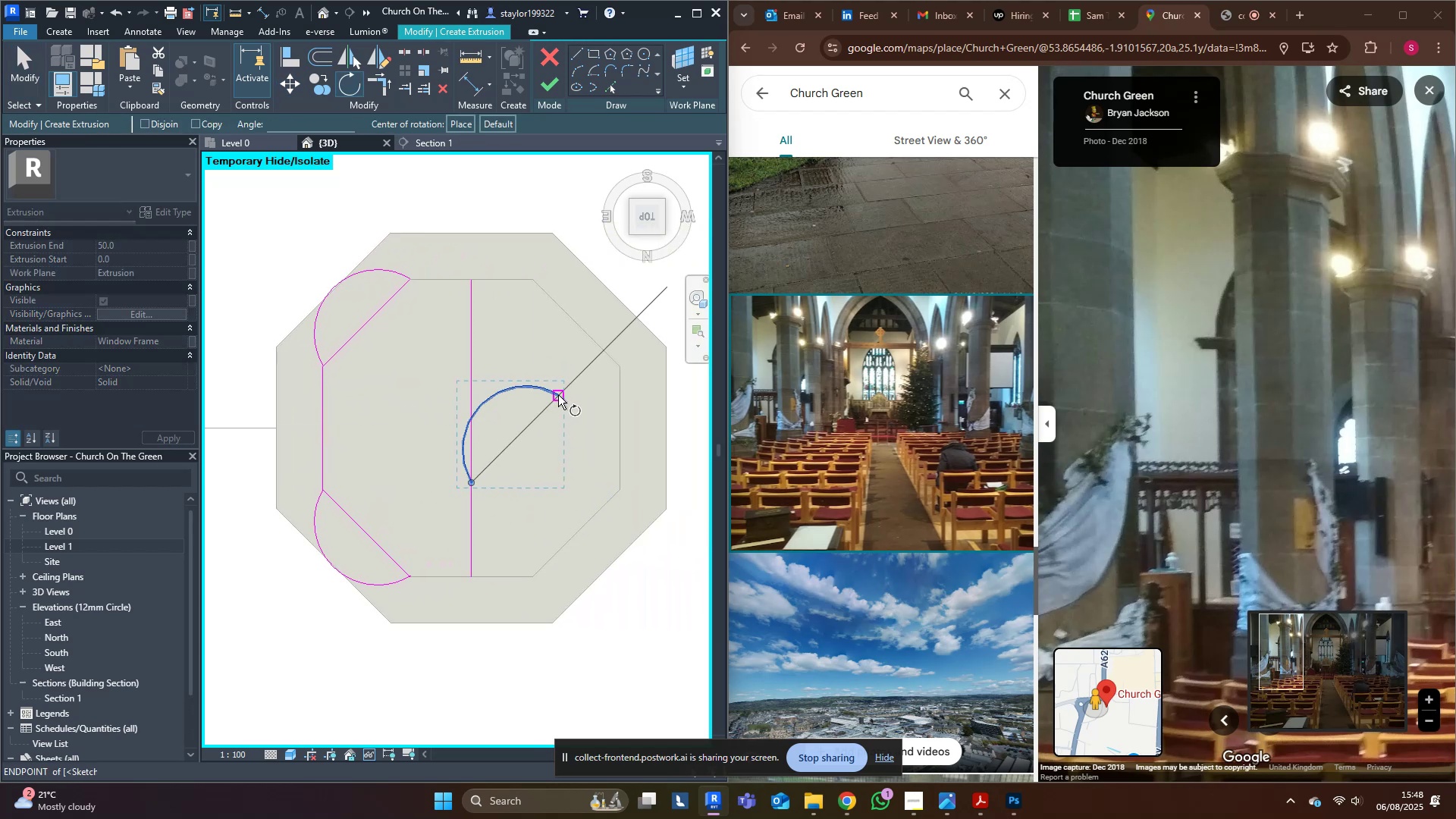 
left_click([560, 395])
 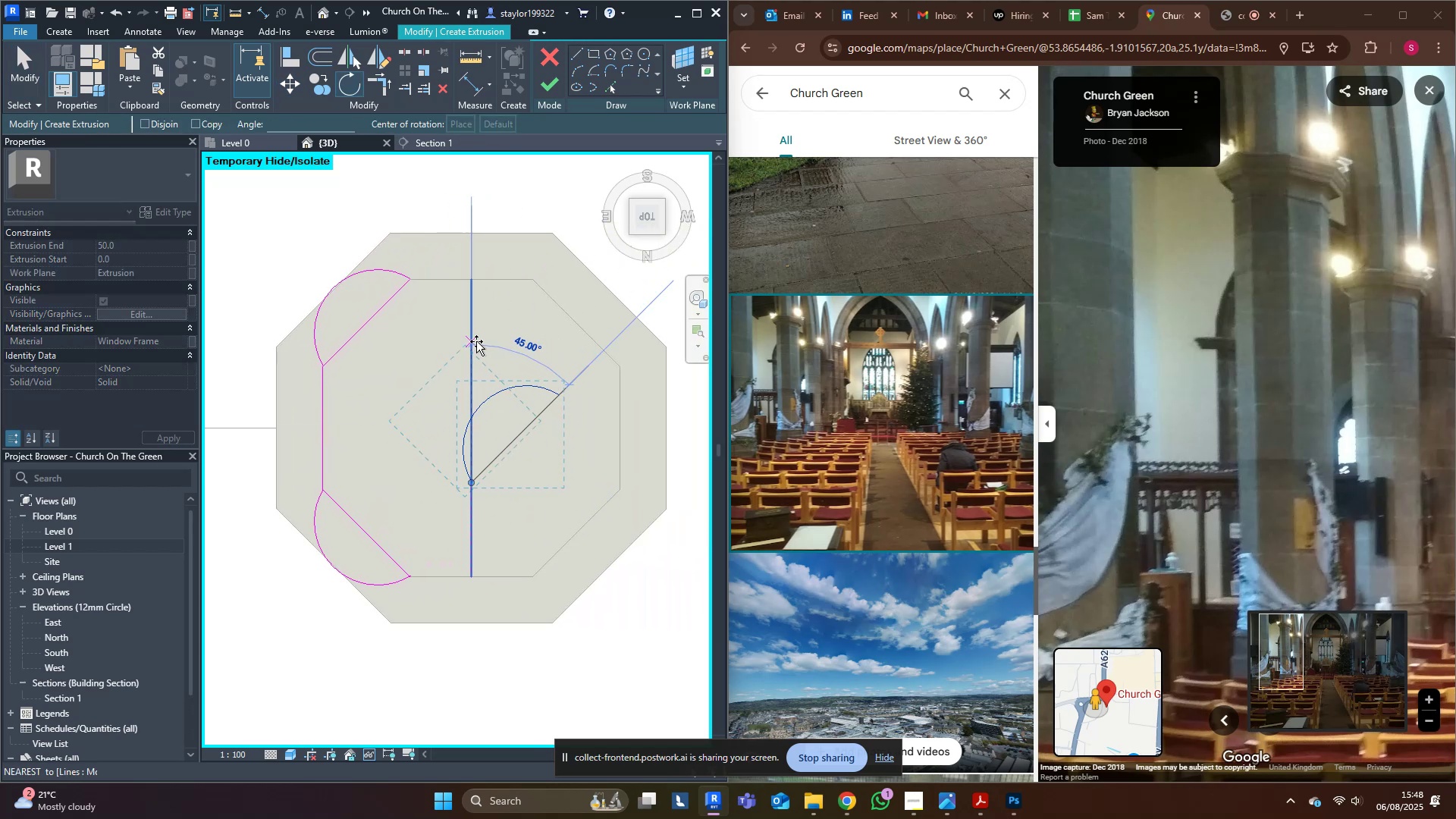 
left_click([472, 339])
 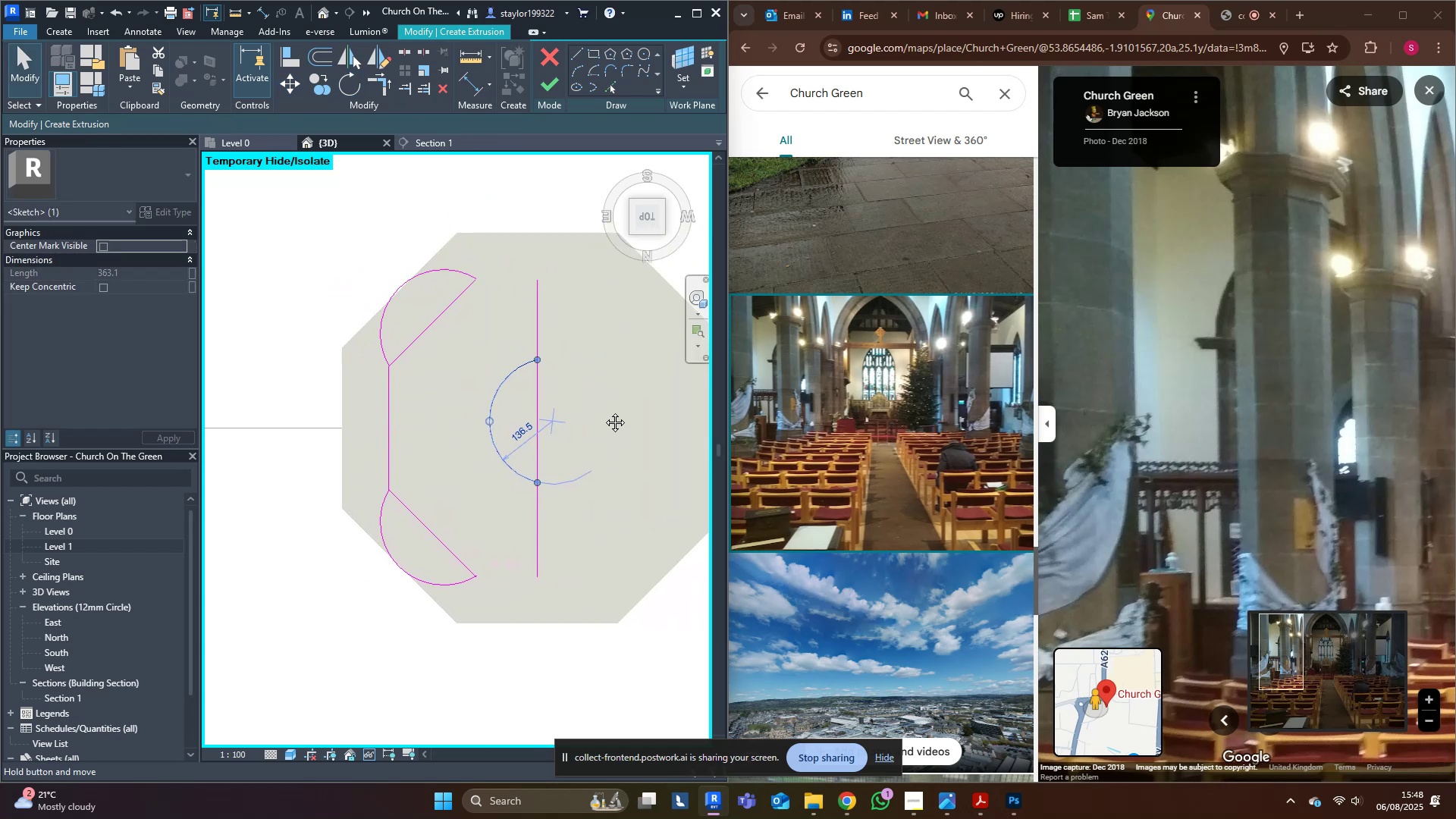 
type(mv)
 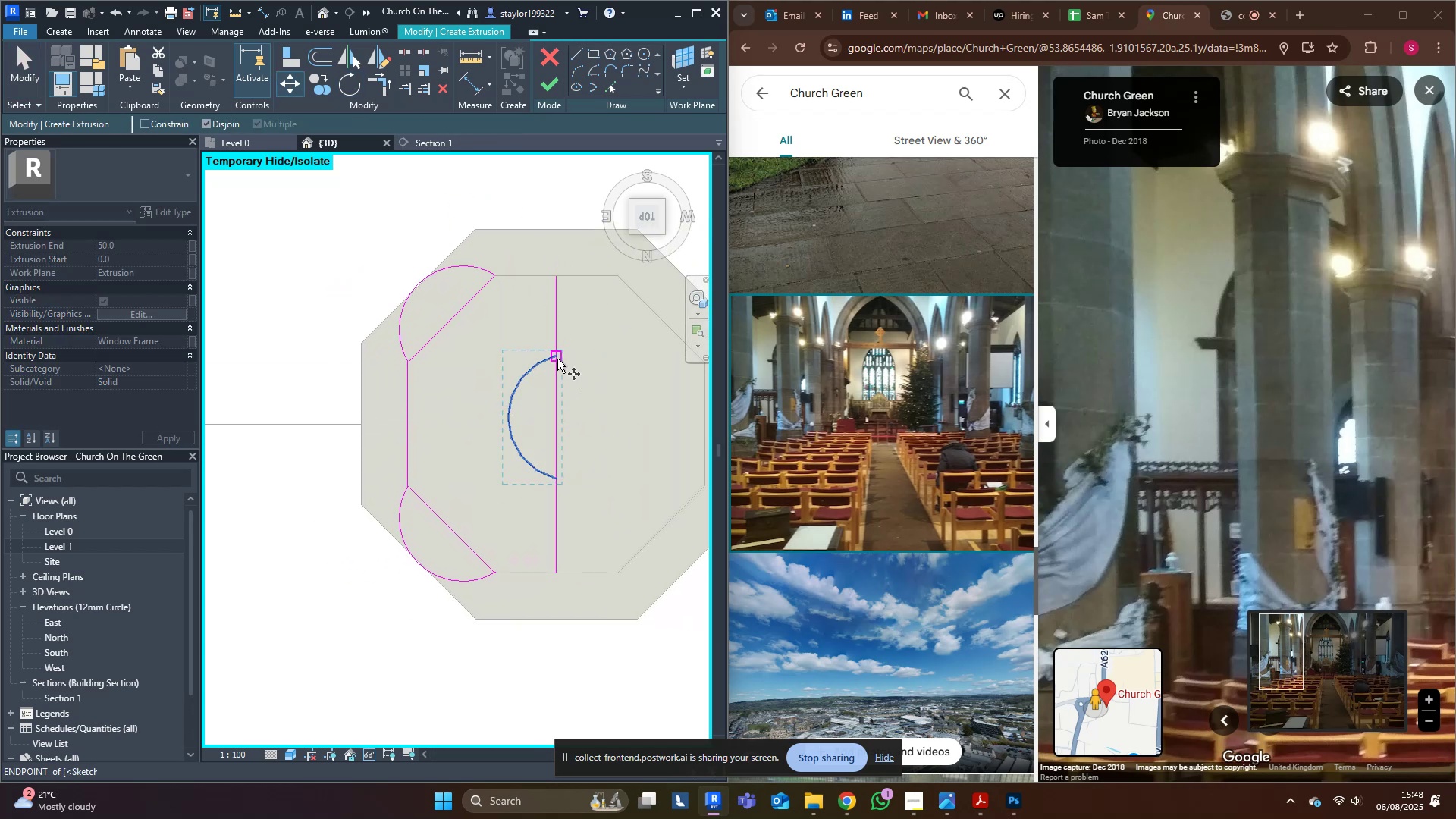 
left_click([557, 357])
 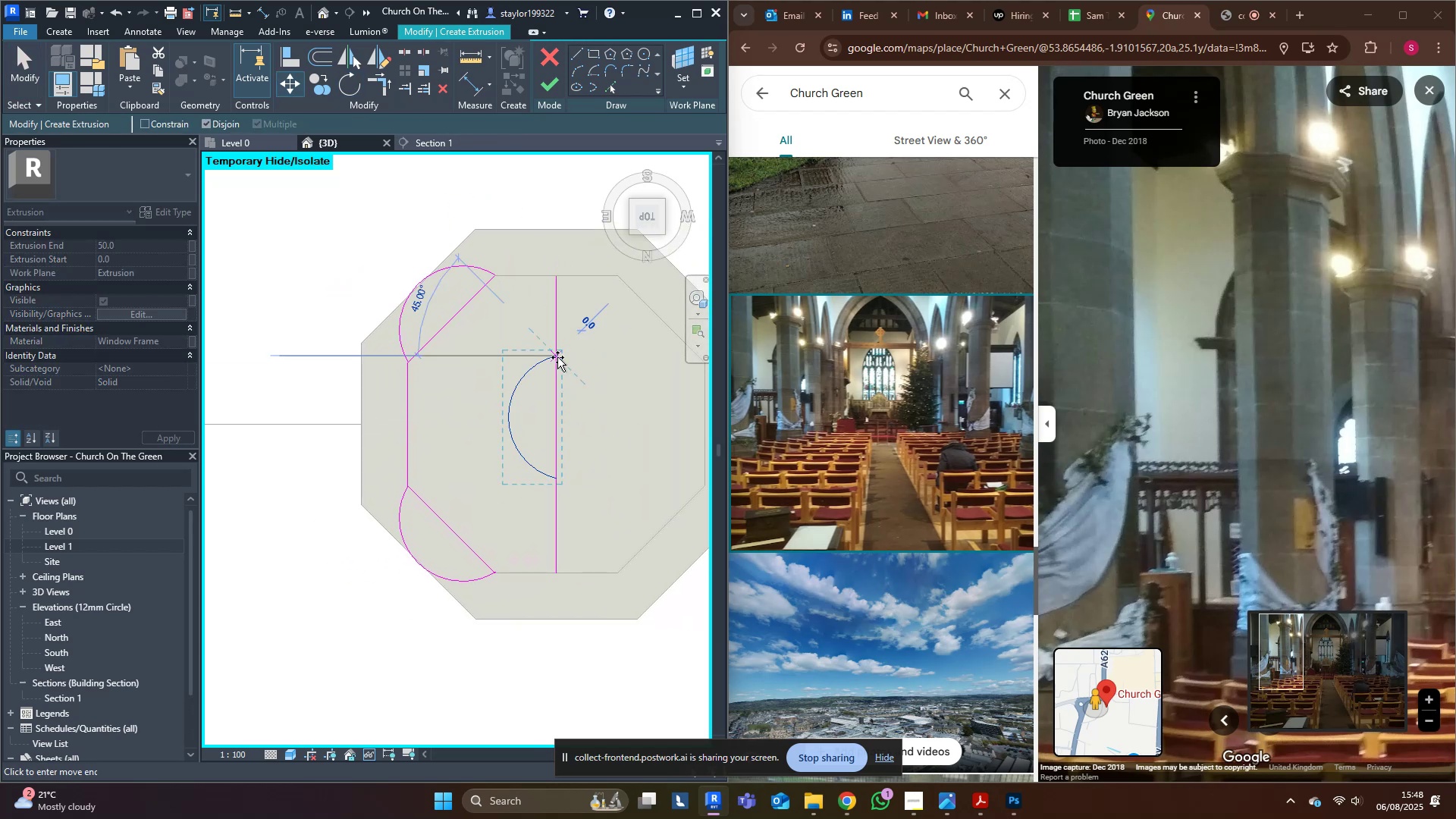 
hold_key(key=ShiftLeft, duration=1.28)
left_click([407, 391])
 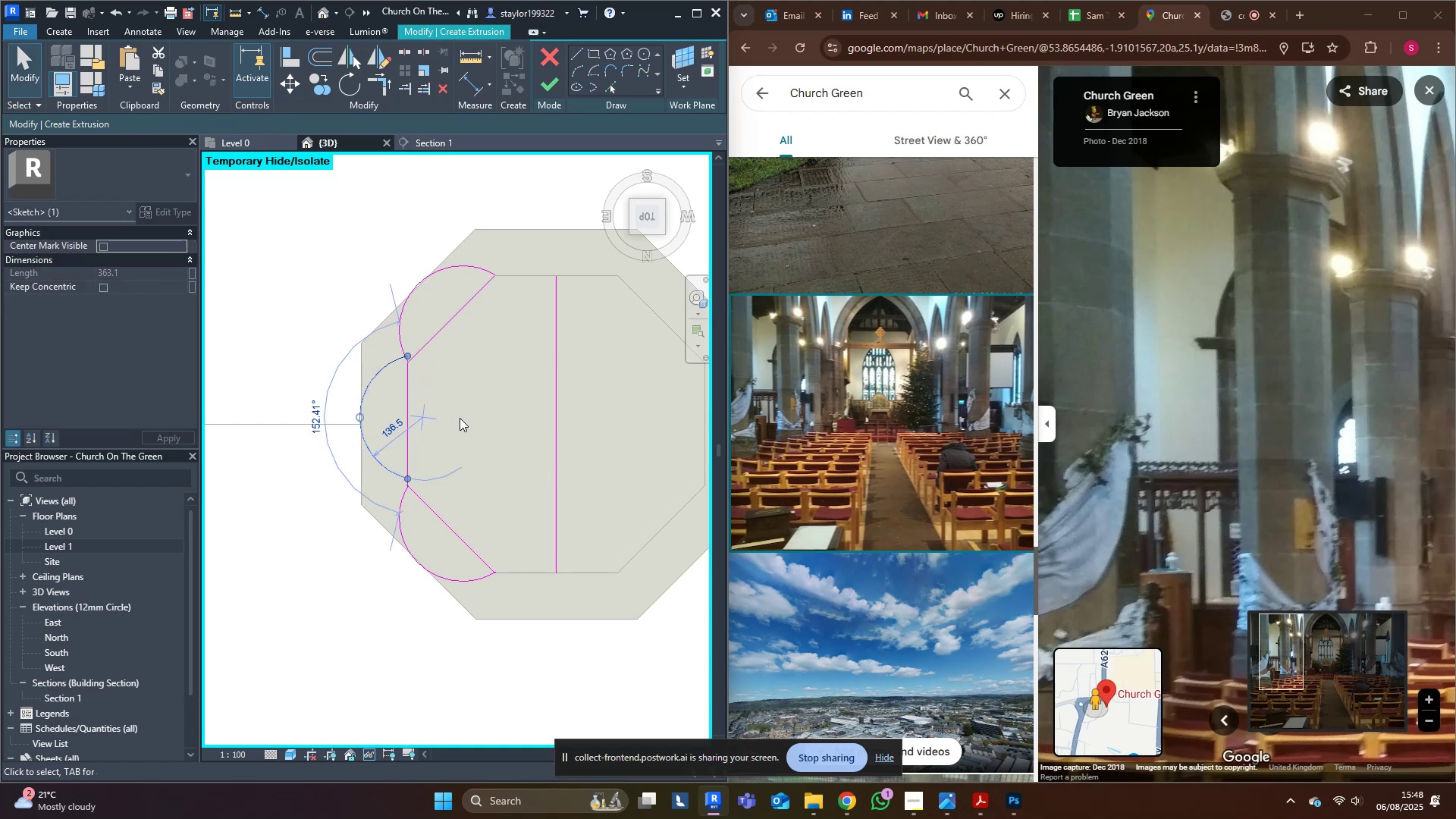 
left_click([491, 387])
 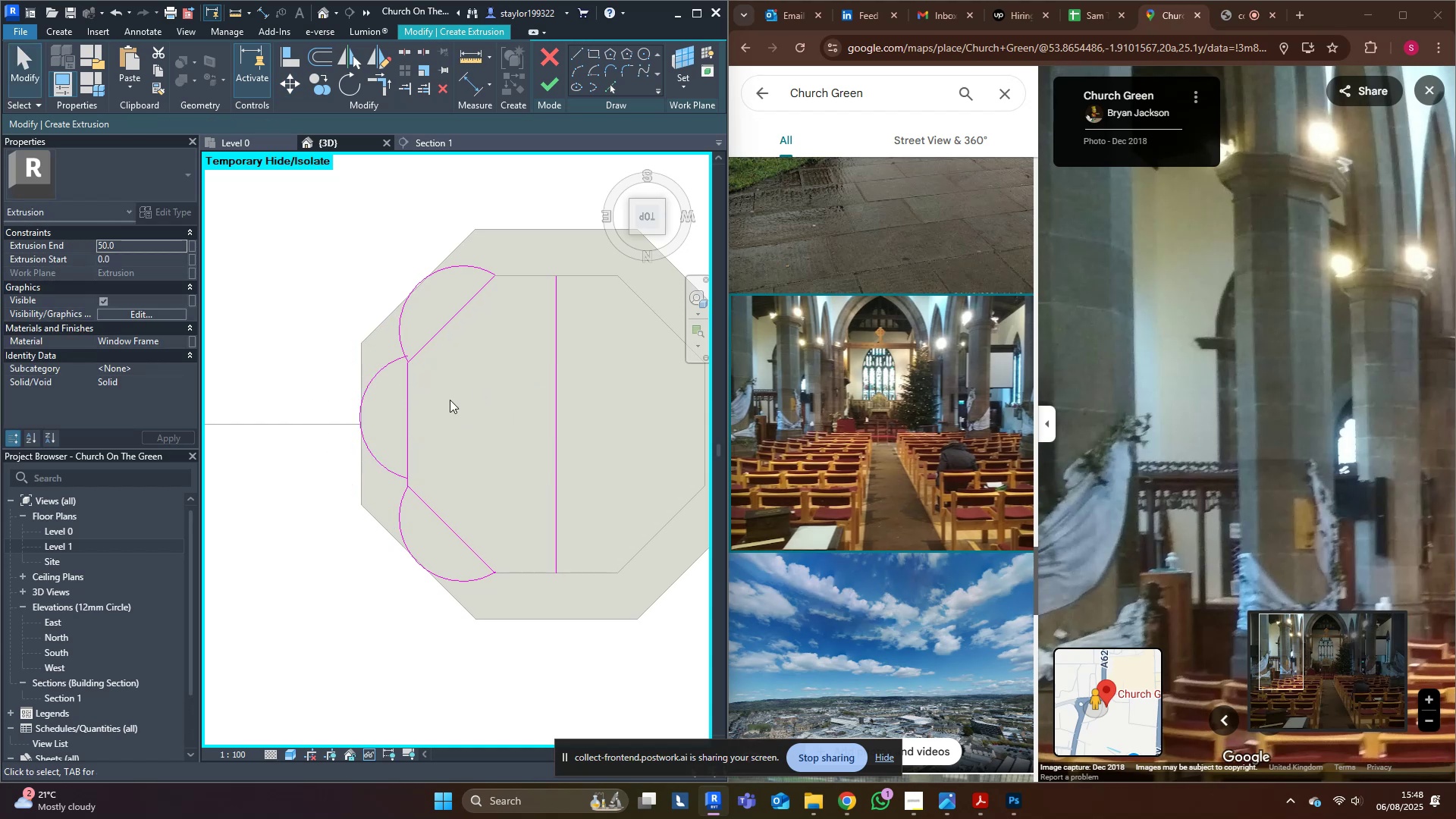 
scroll: coordinate [398, 497], scroll_direction: up, amount: 10.0
 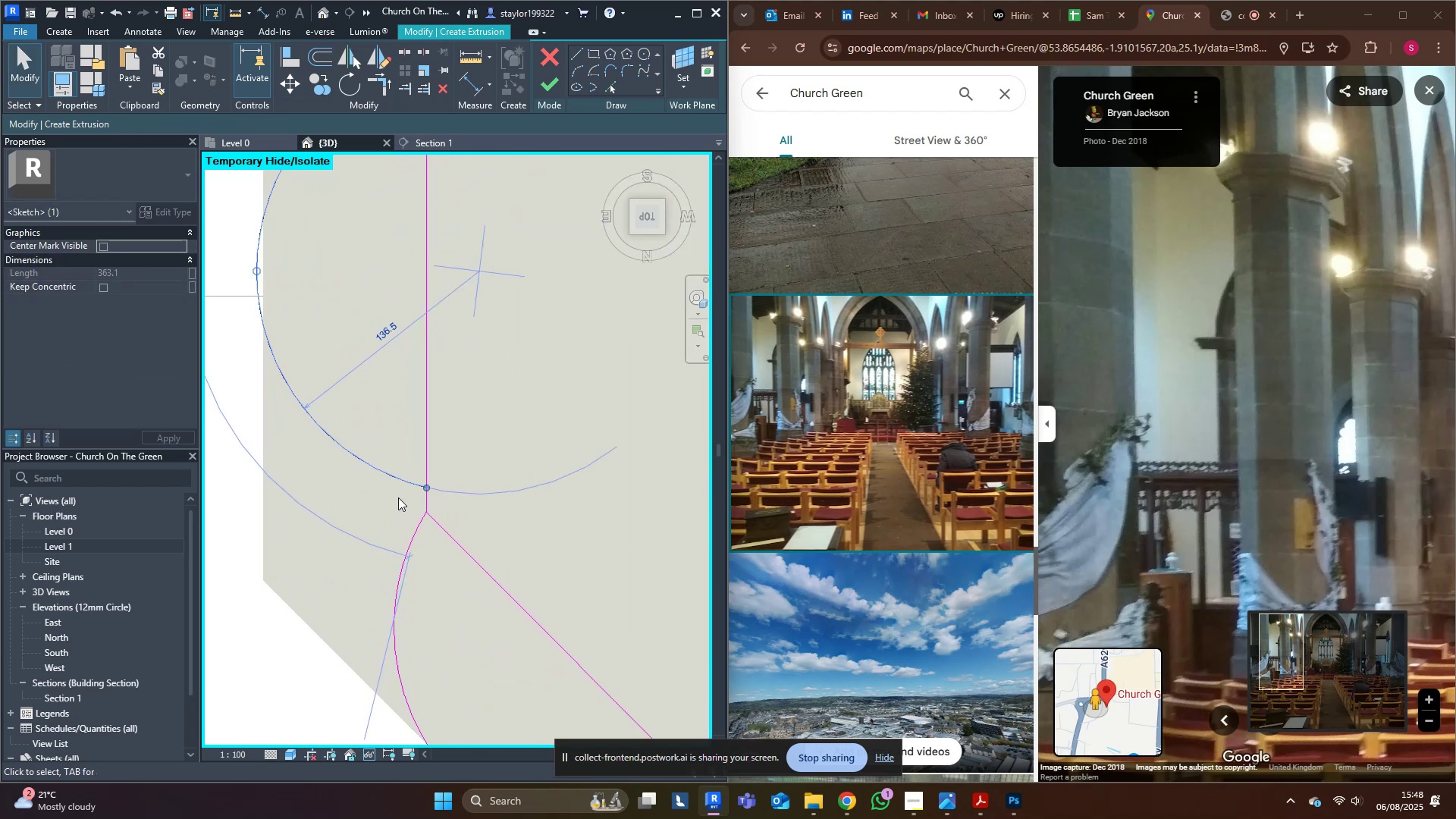 
type(mv)
 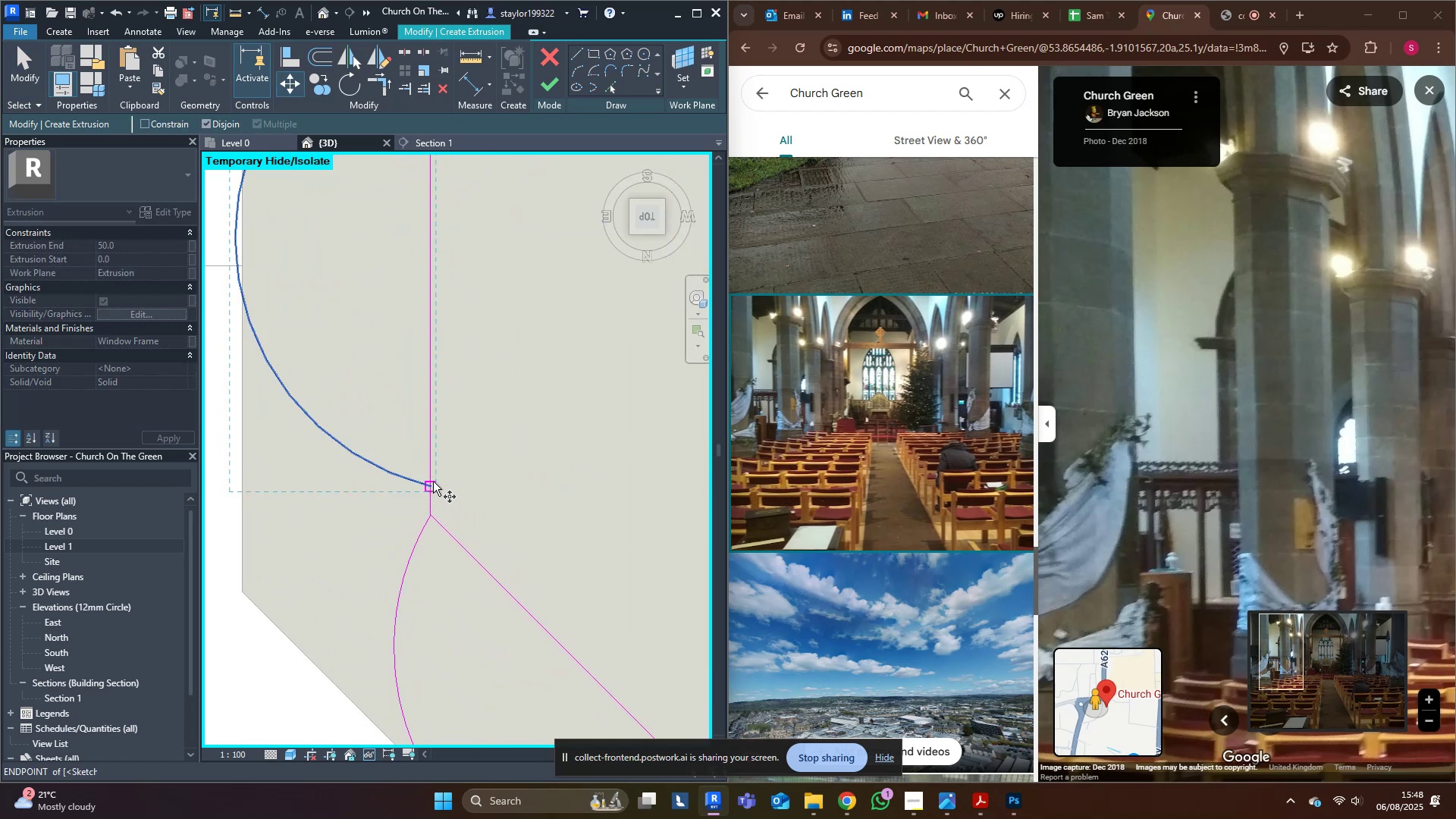 
left_click([433, 482])
 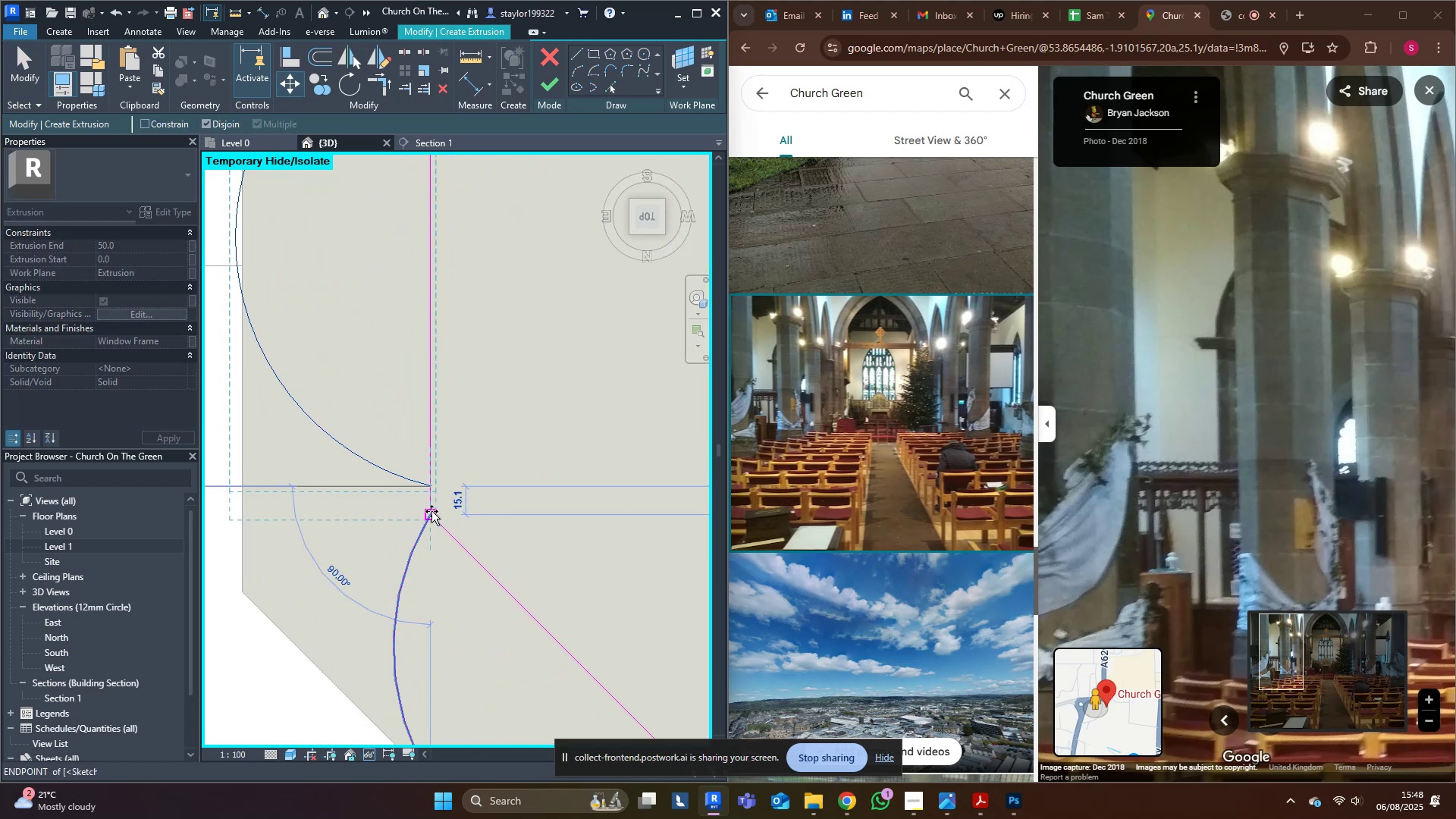 
left_click([431, 511])
 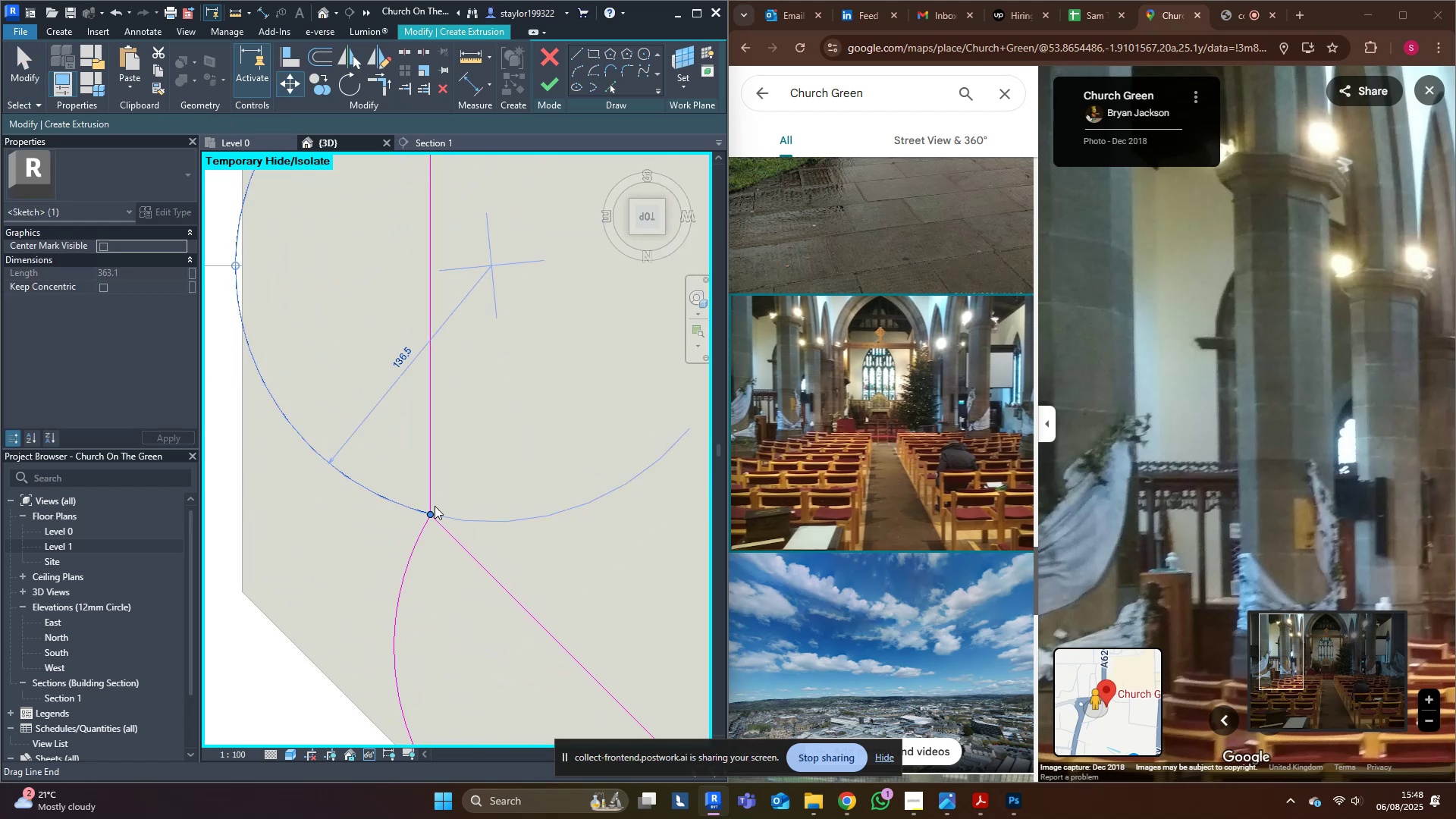 
left_click_drag(start_coordinate=[595, 398], to_coordinate=[596, 394])
 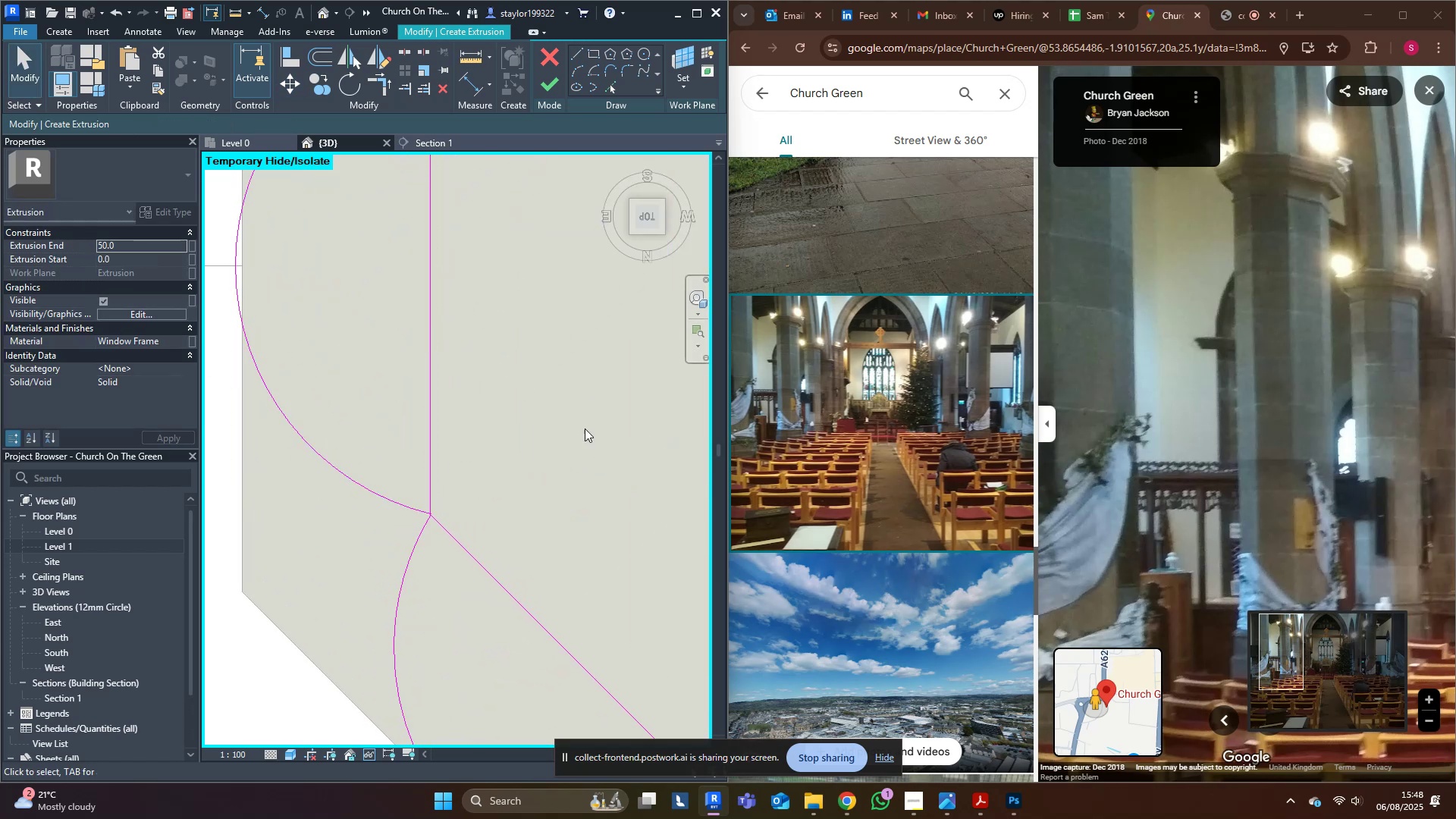 
scroll: coordinate [556, 444], scroll_direction: down, amount: 11.0
 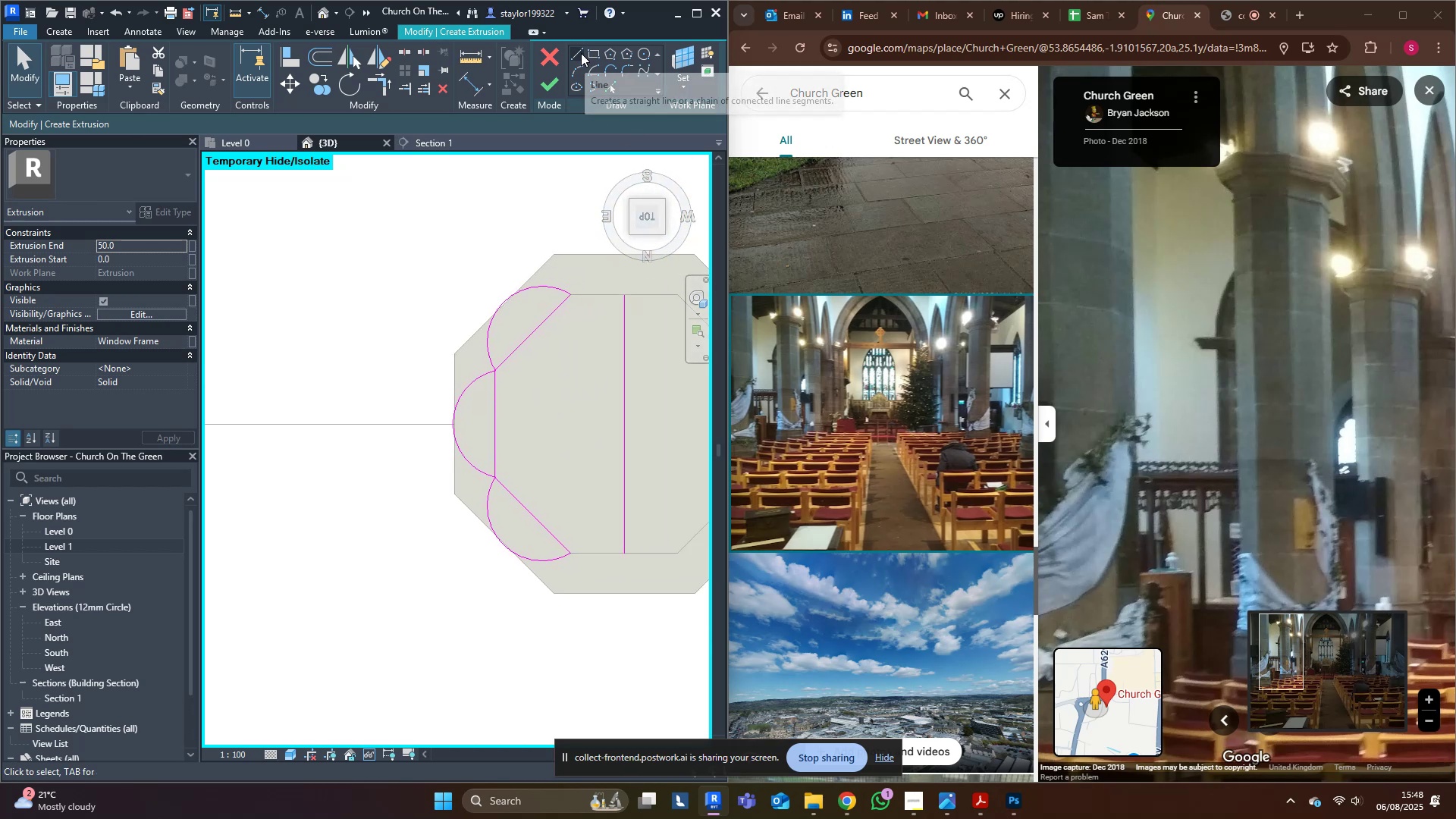 
wait(16.81)
 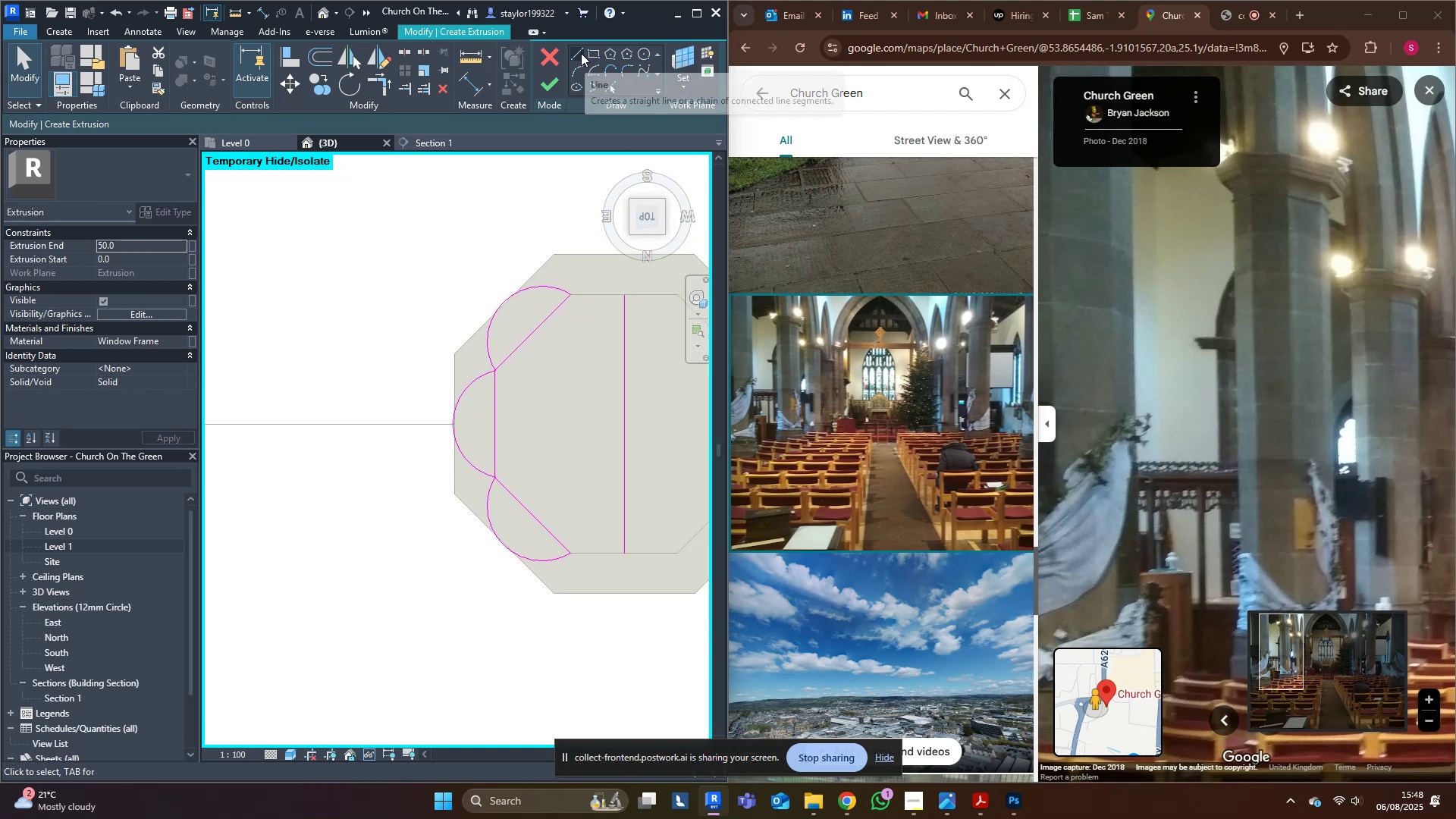 
left_click([492, 334])
 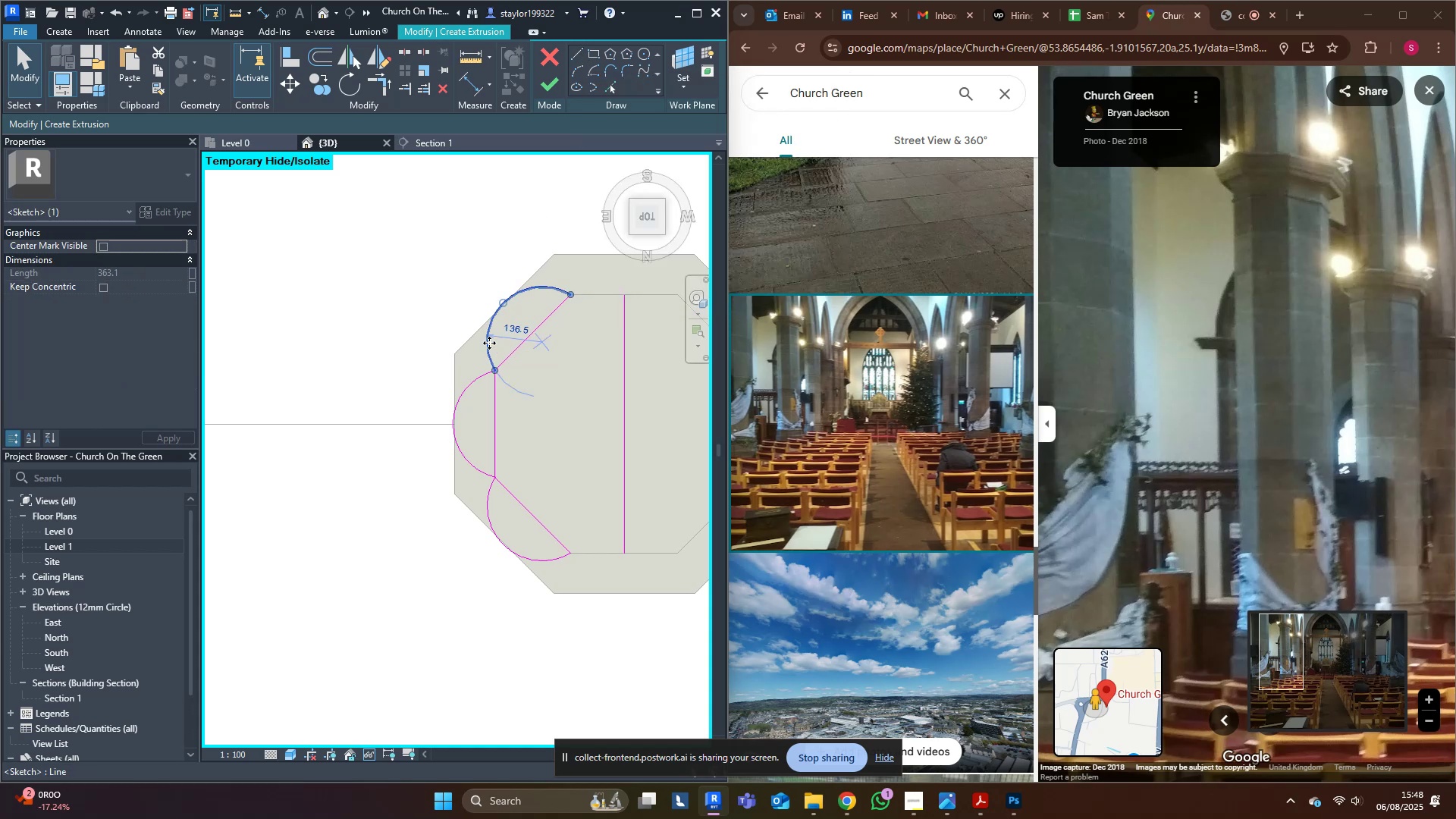 
hold_key(key=ControlLeft, duration=1.52)
double_click([468, 388])
 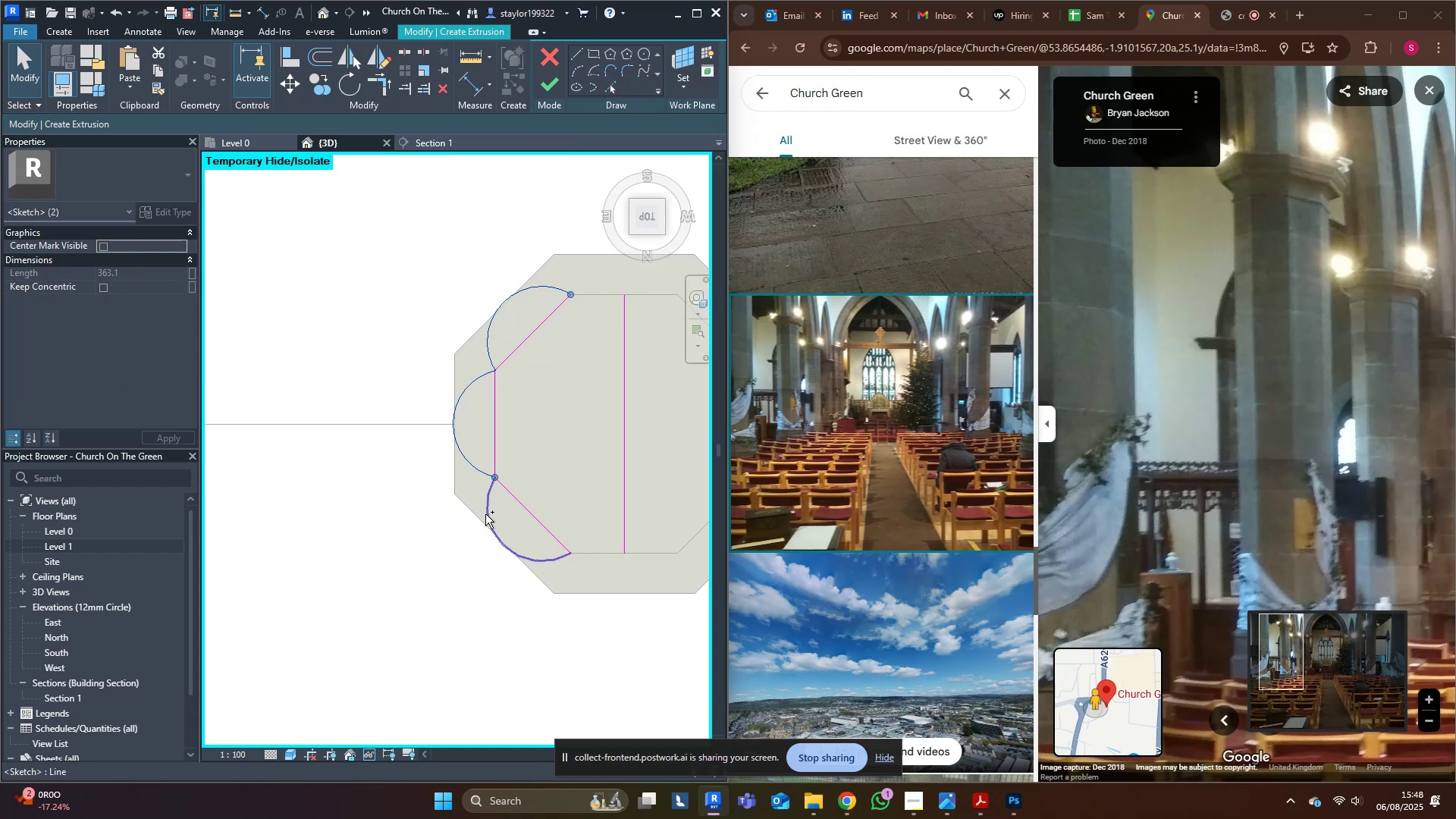 
left_click([494, 514])
 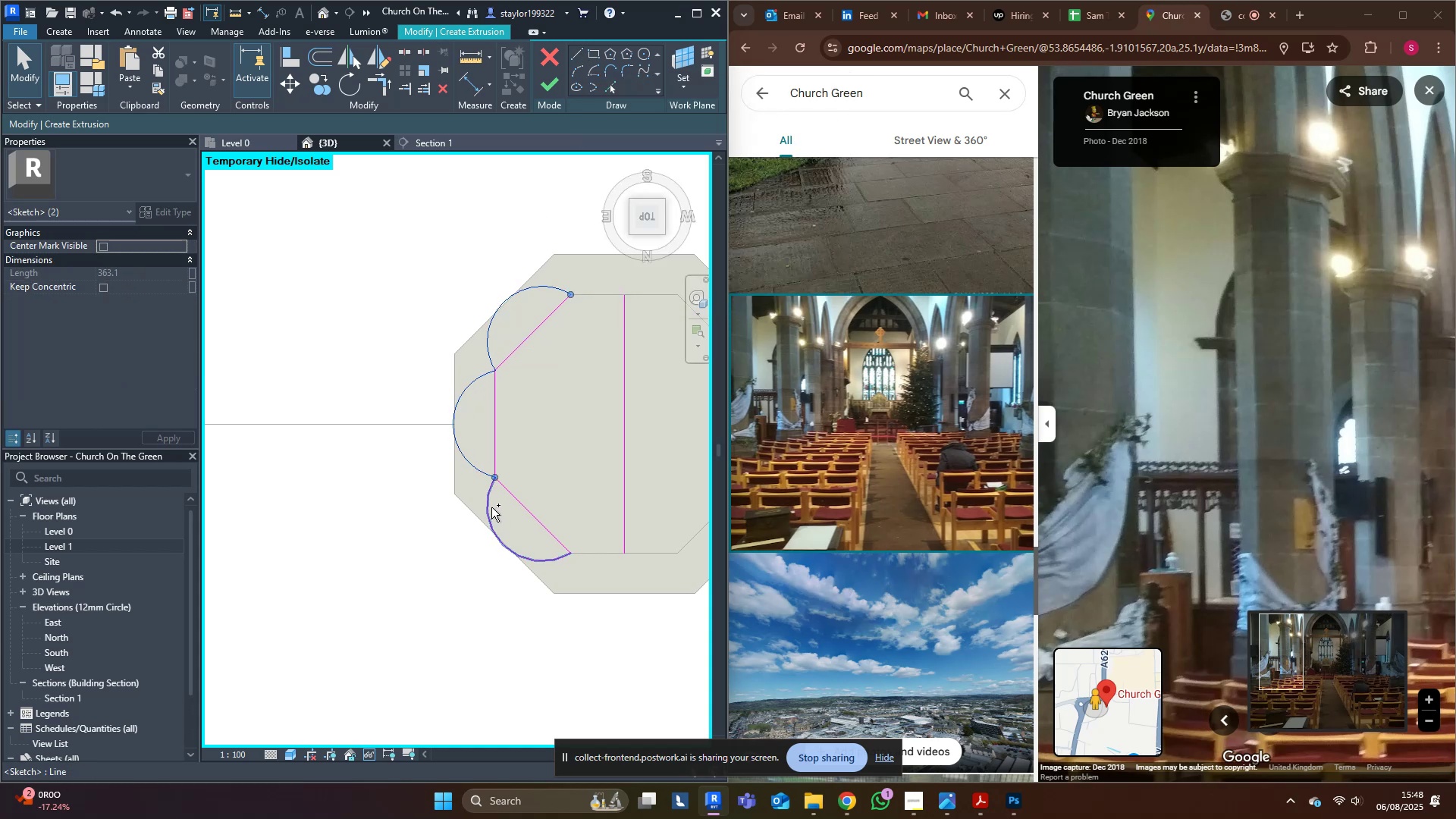 
double_click([491, 507])
 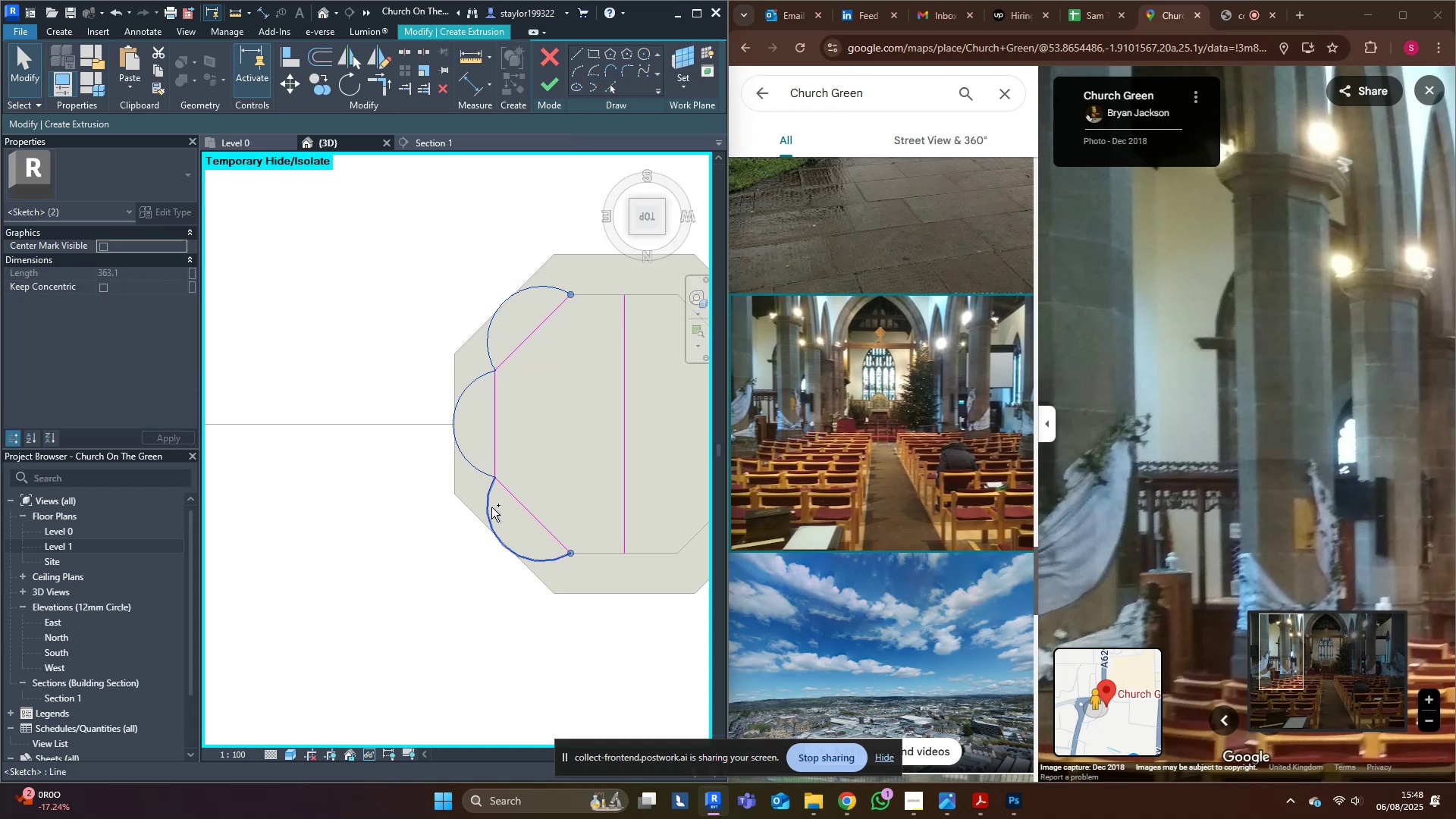 
key(Control+ControlLeft)
 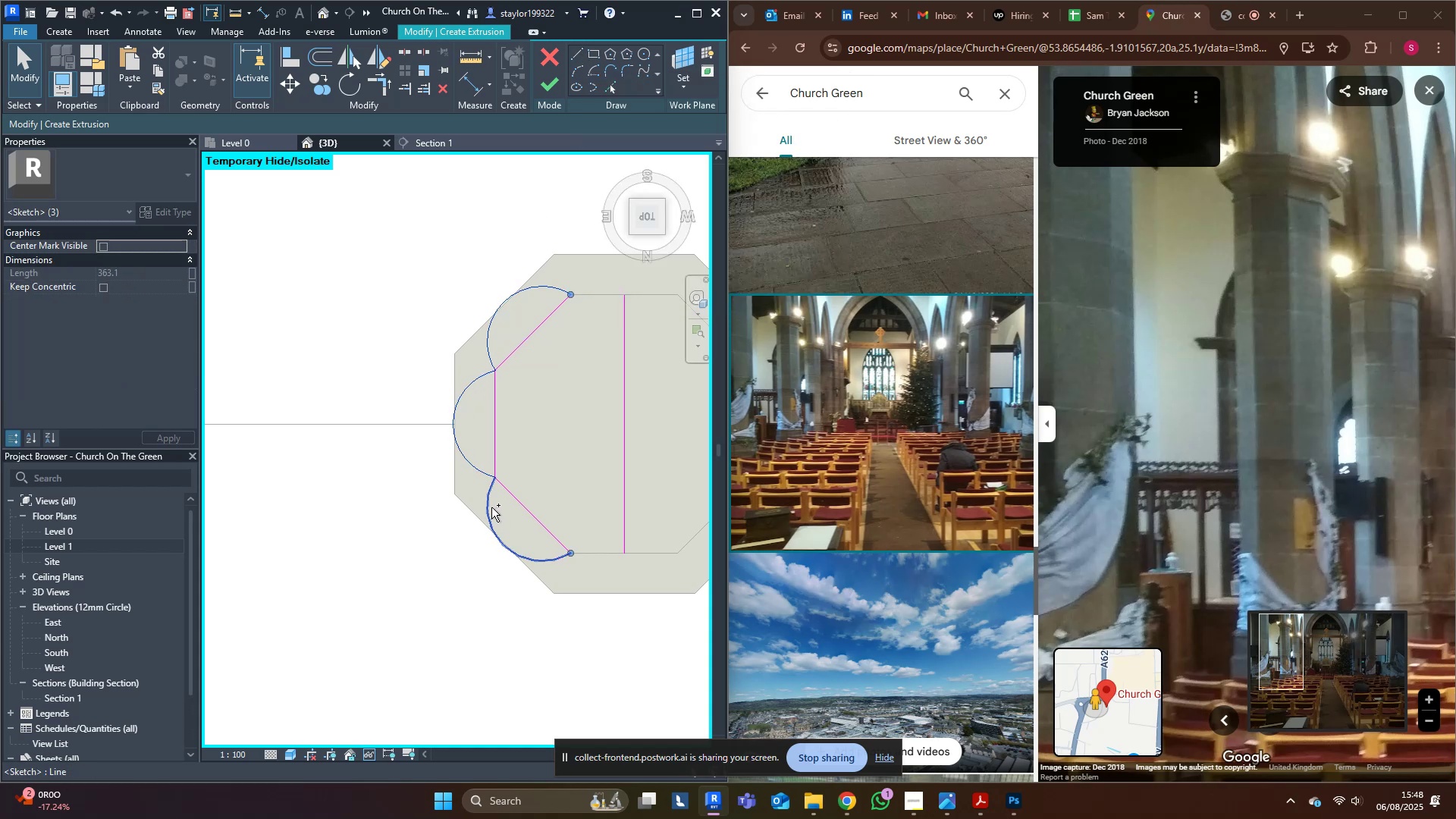 
key(Control+ControlLeft)
 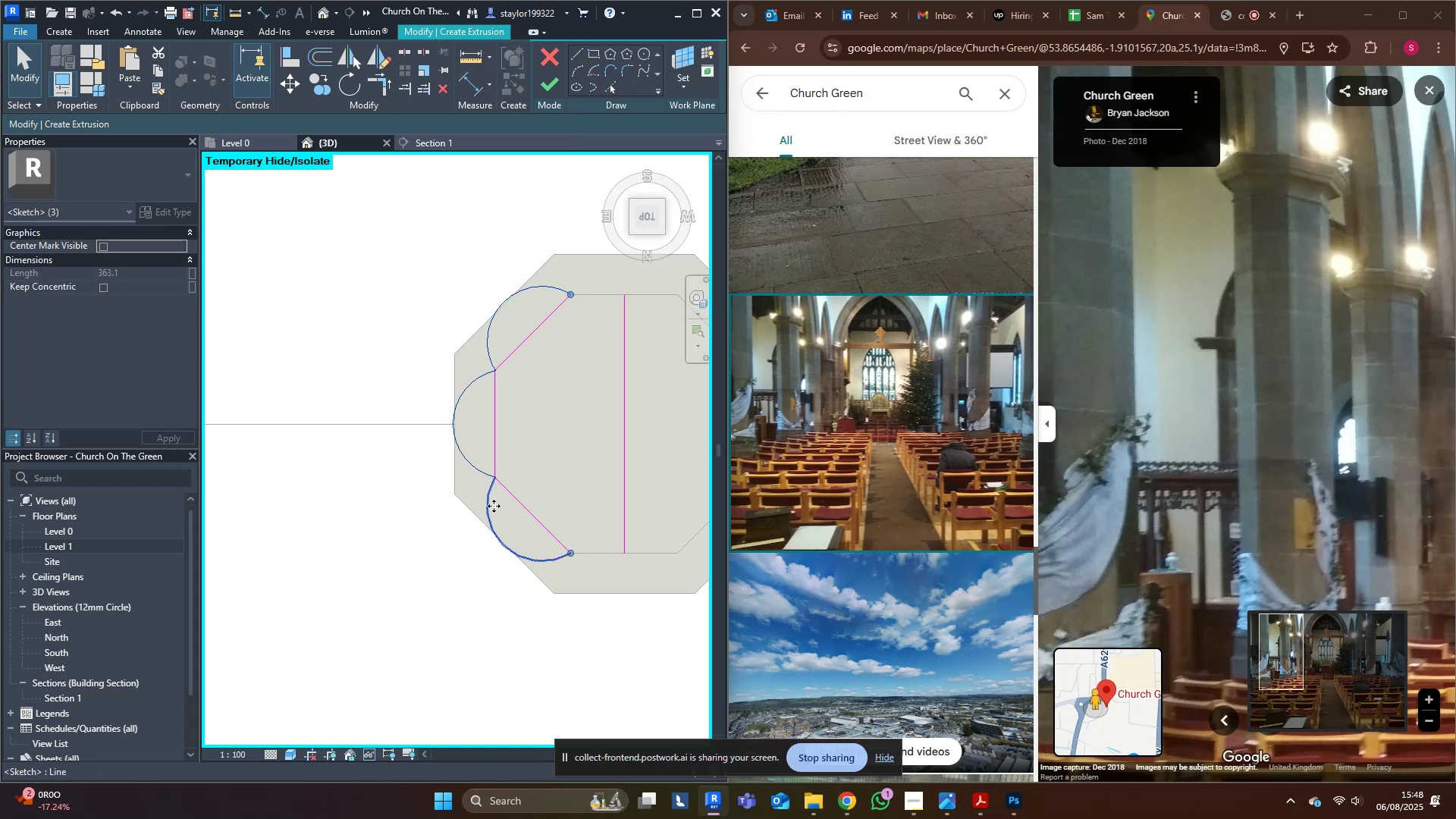 
key(Control+ControlLeft)
 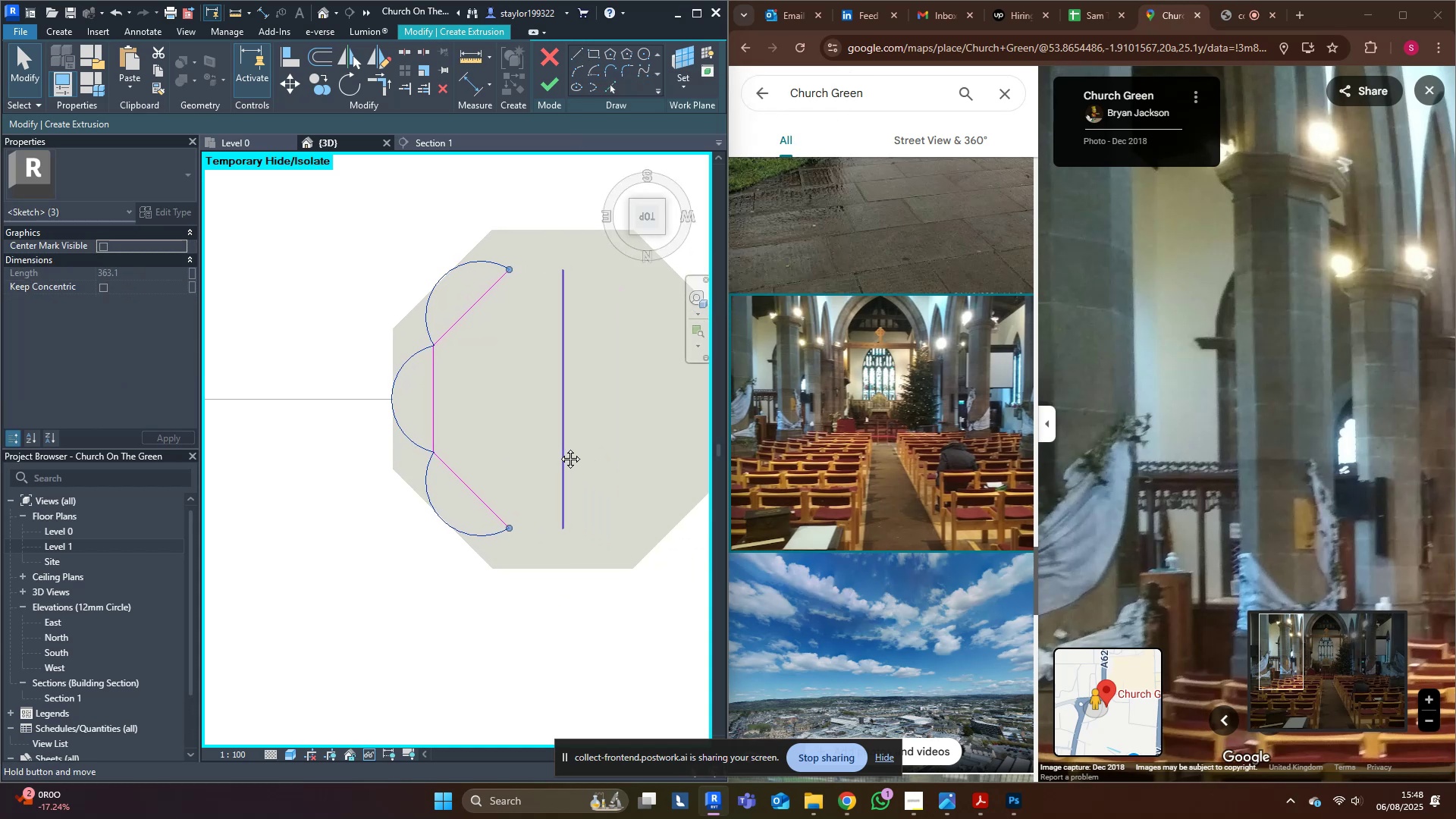 
type(mv)
 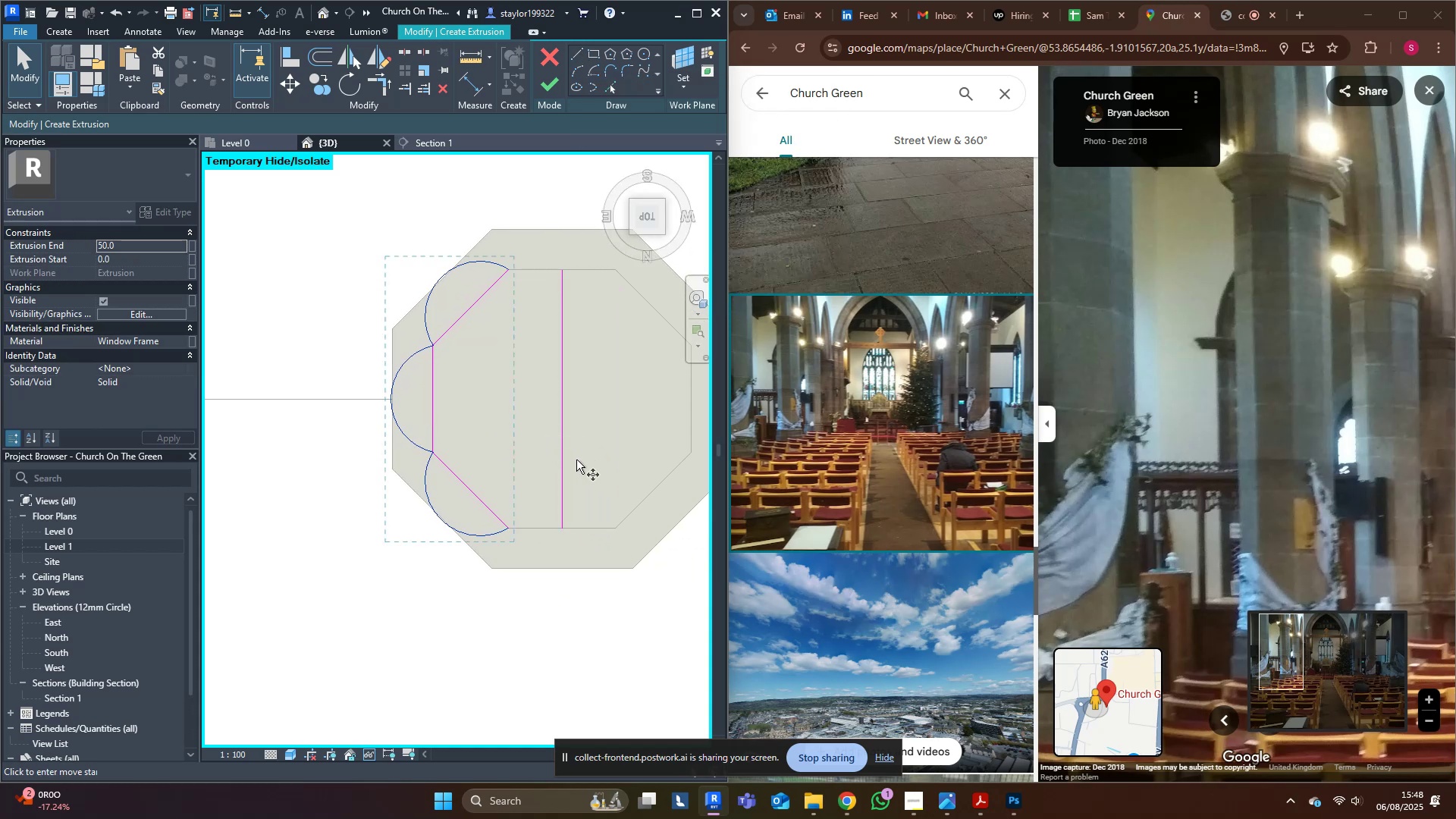 
scroll: coordinate [546, 551], scroll_direction: up, amount: 3.0
 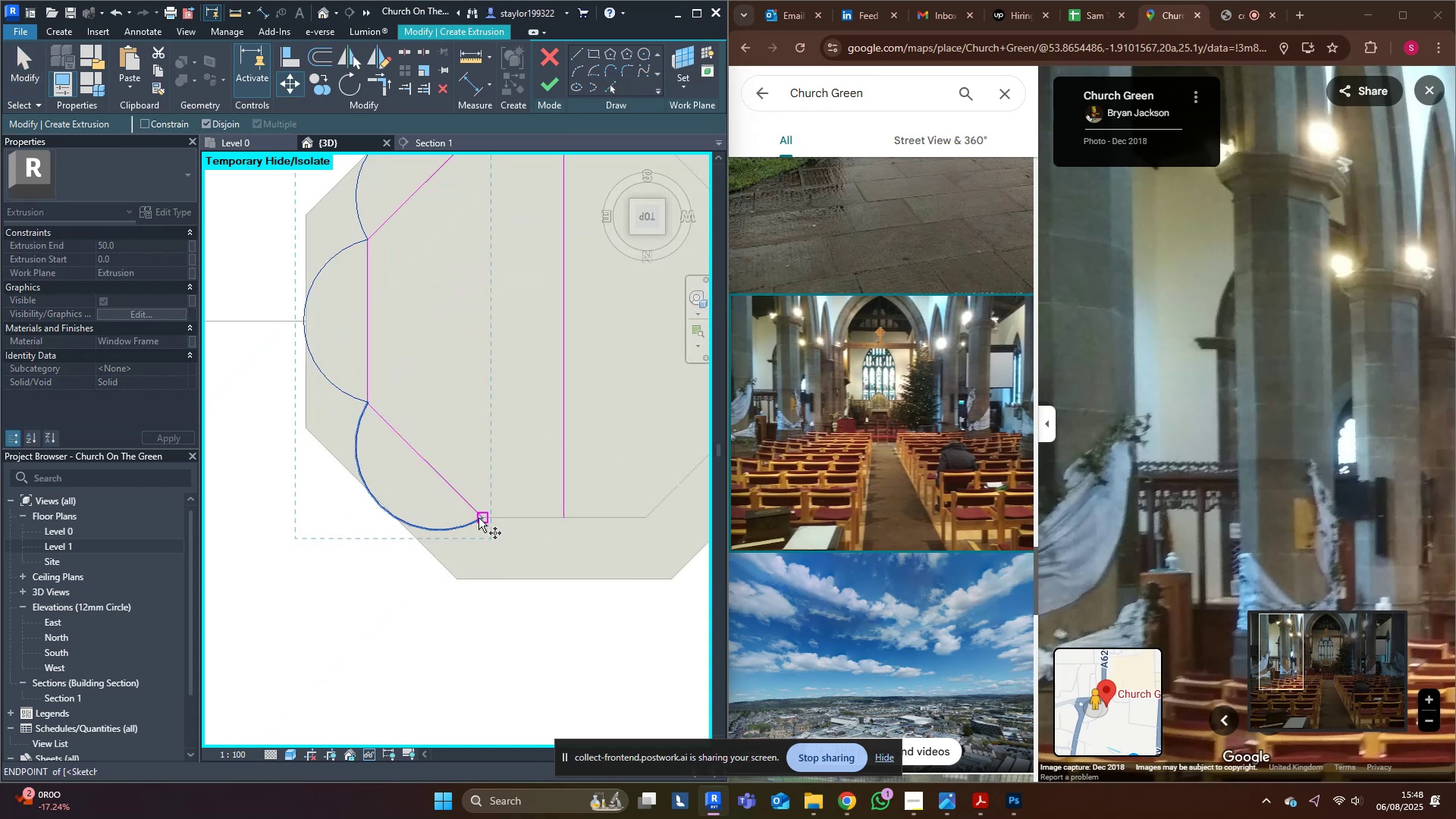 
left_click([479, 518])
 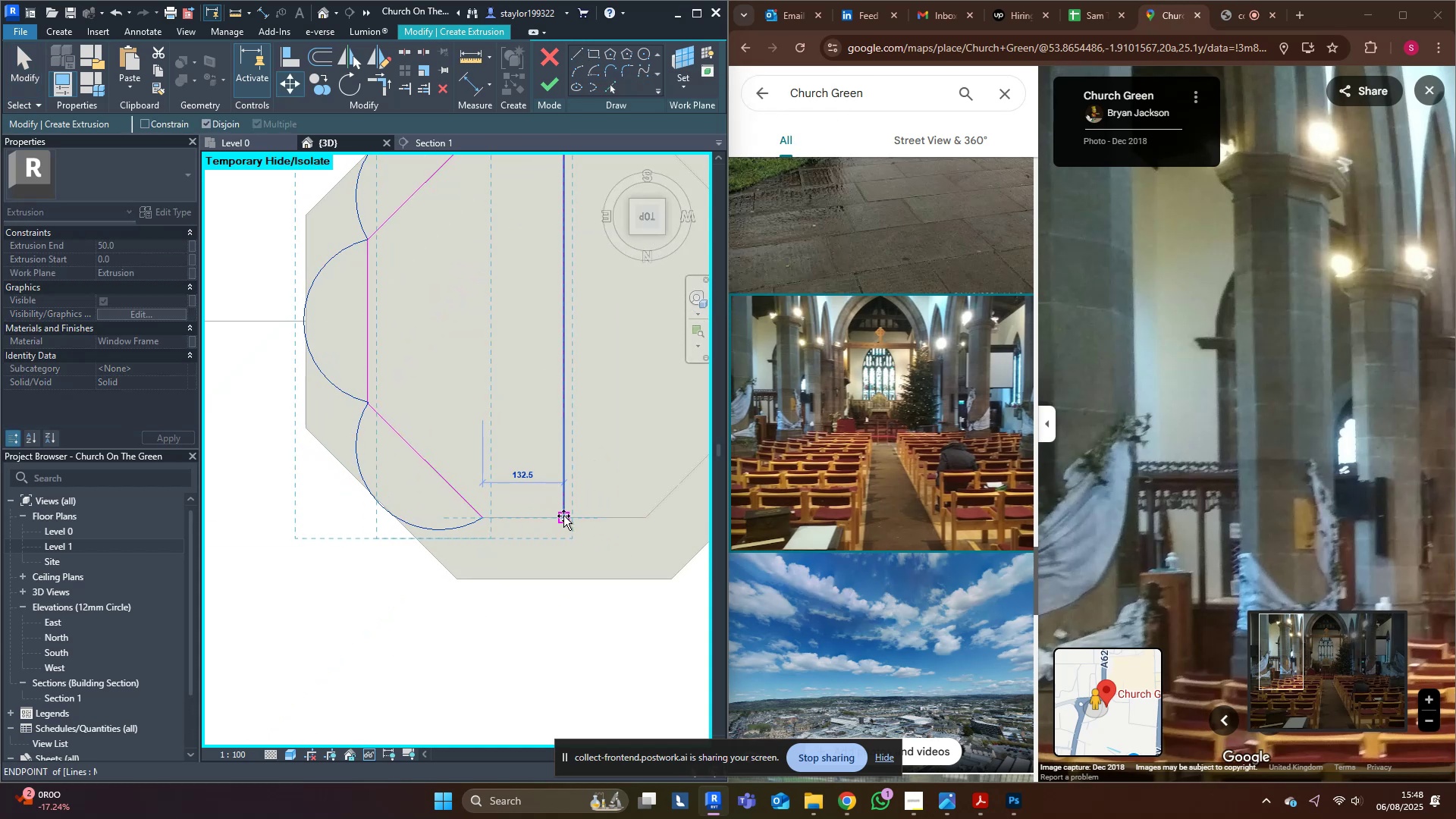 
left_click([563, 515])
 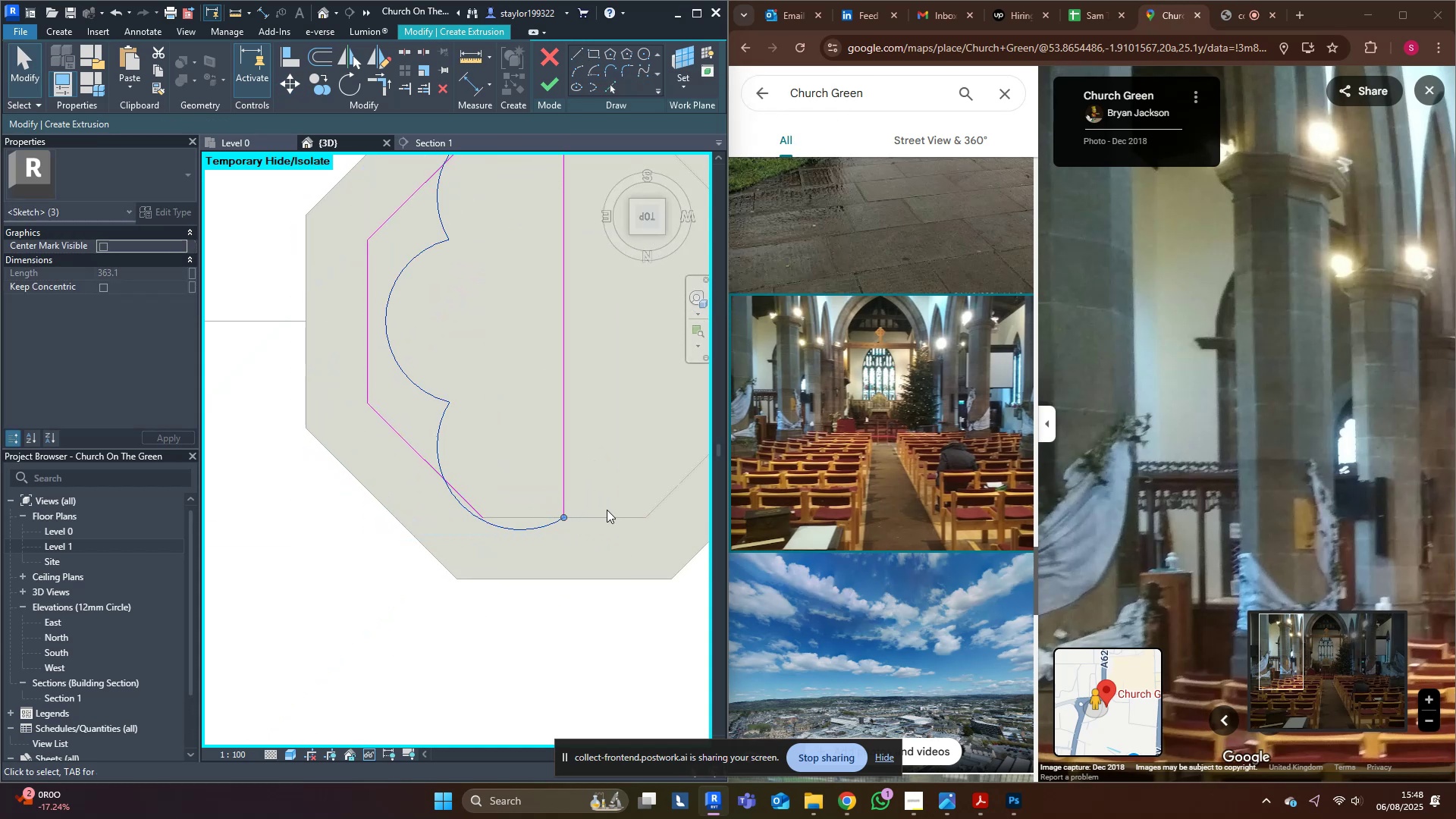 
scroll: coordinate [632, 595], scroll_direction: down, amount: 5.0
 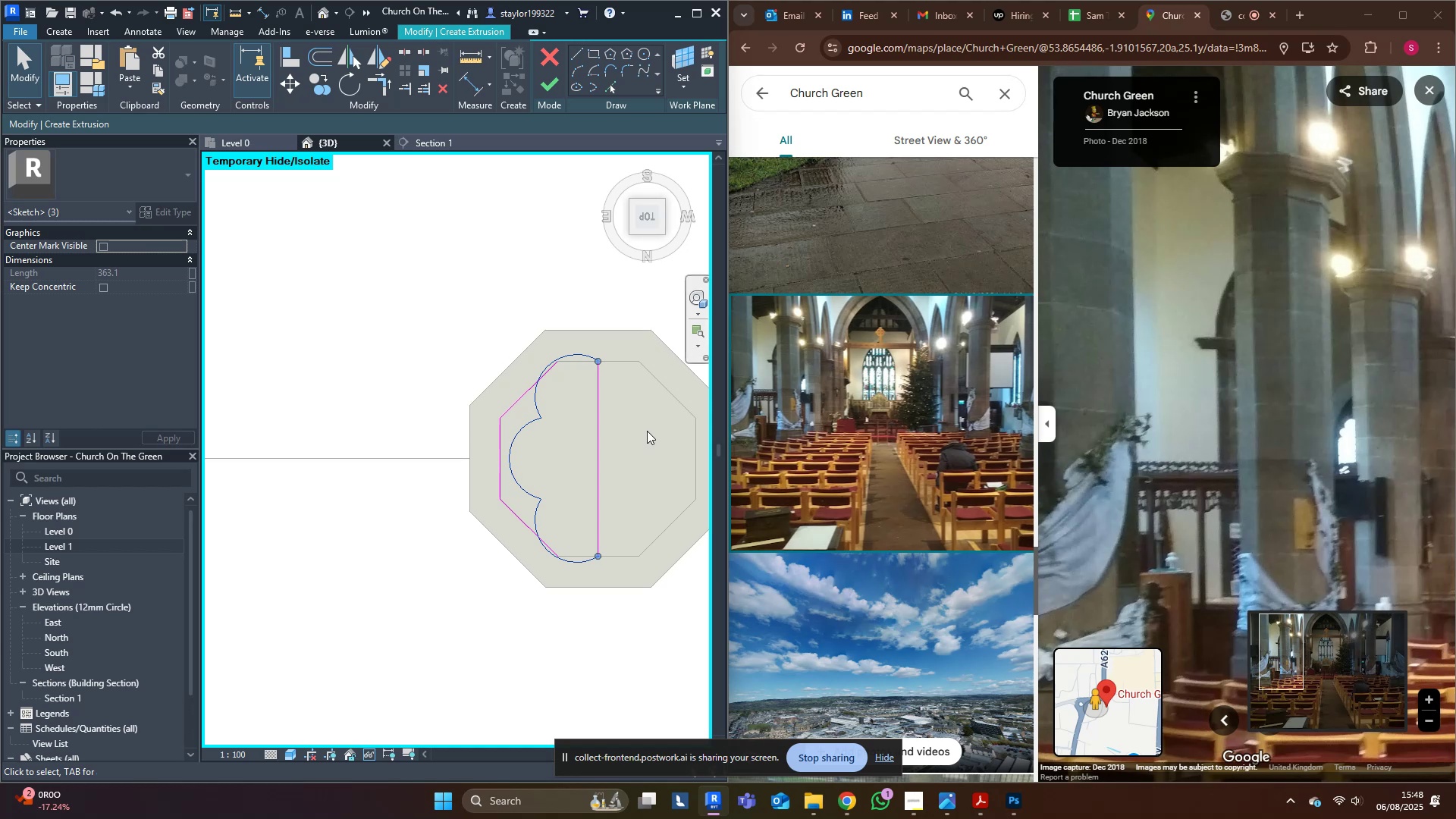 
wait(7.17)
 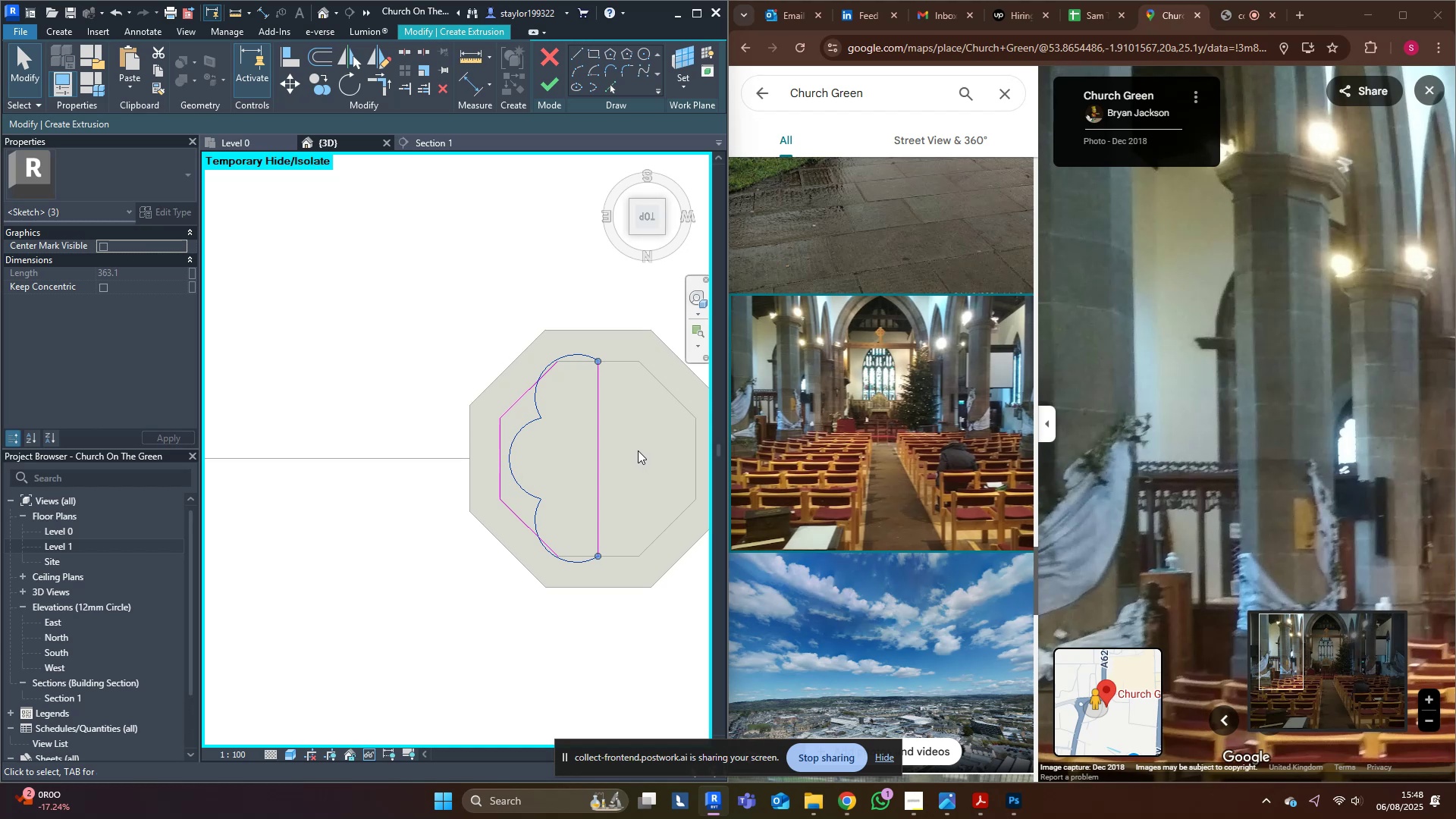 
type(re)
 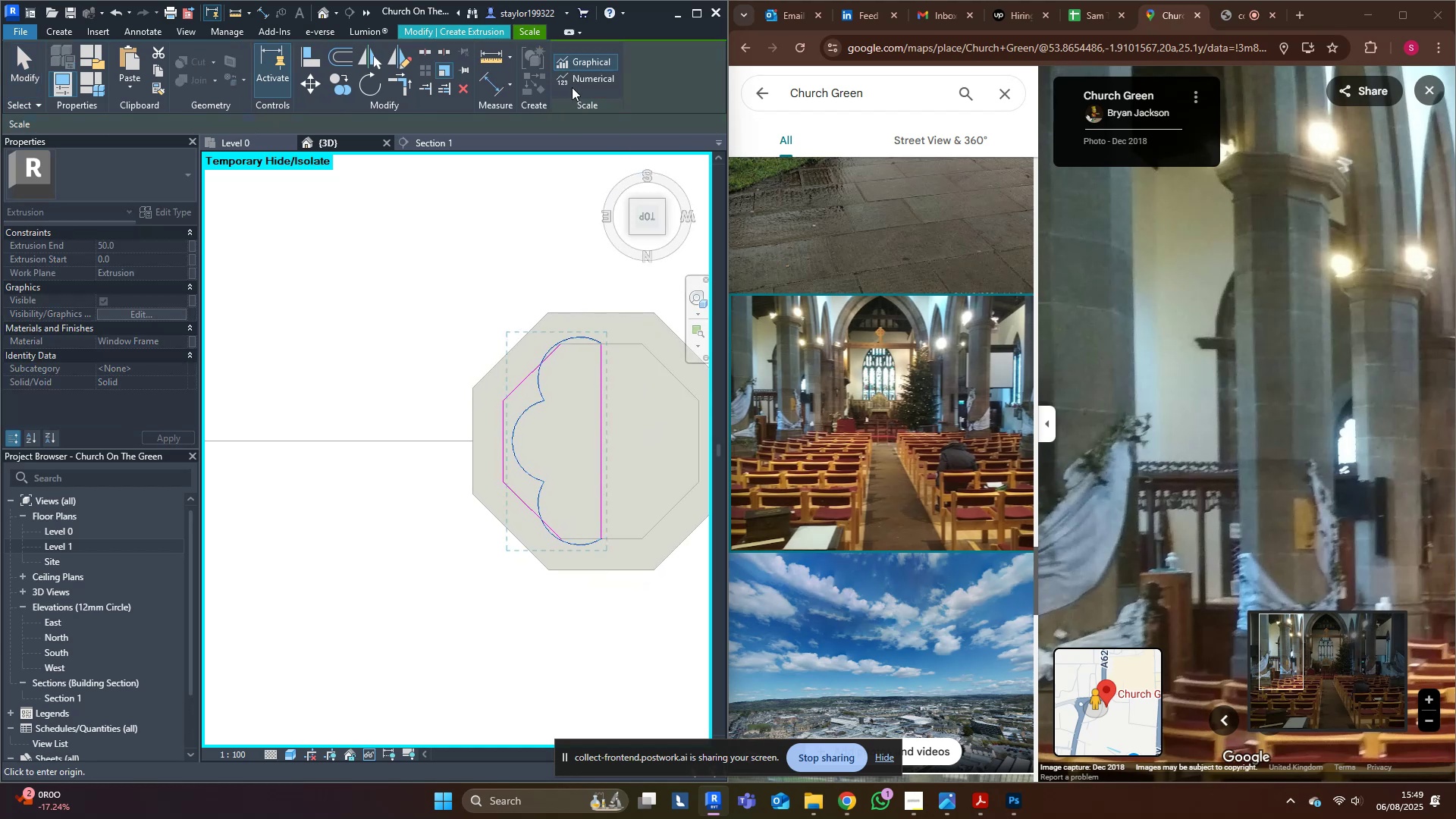 
left_click([600, 75])
 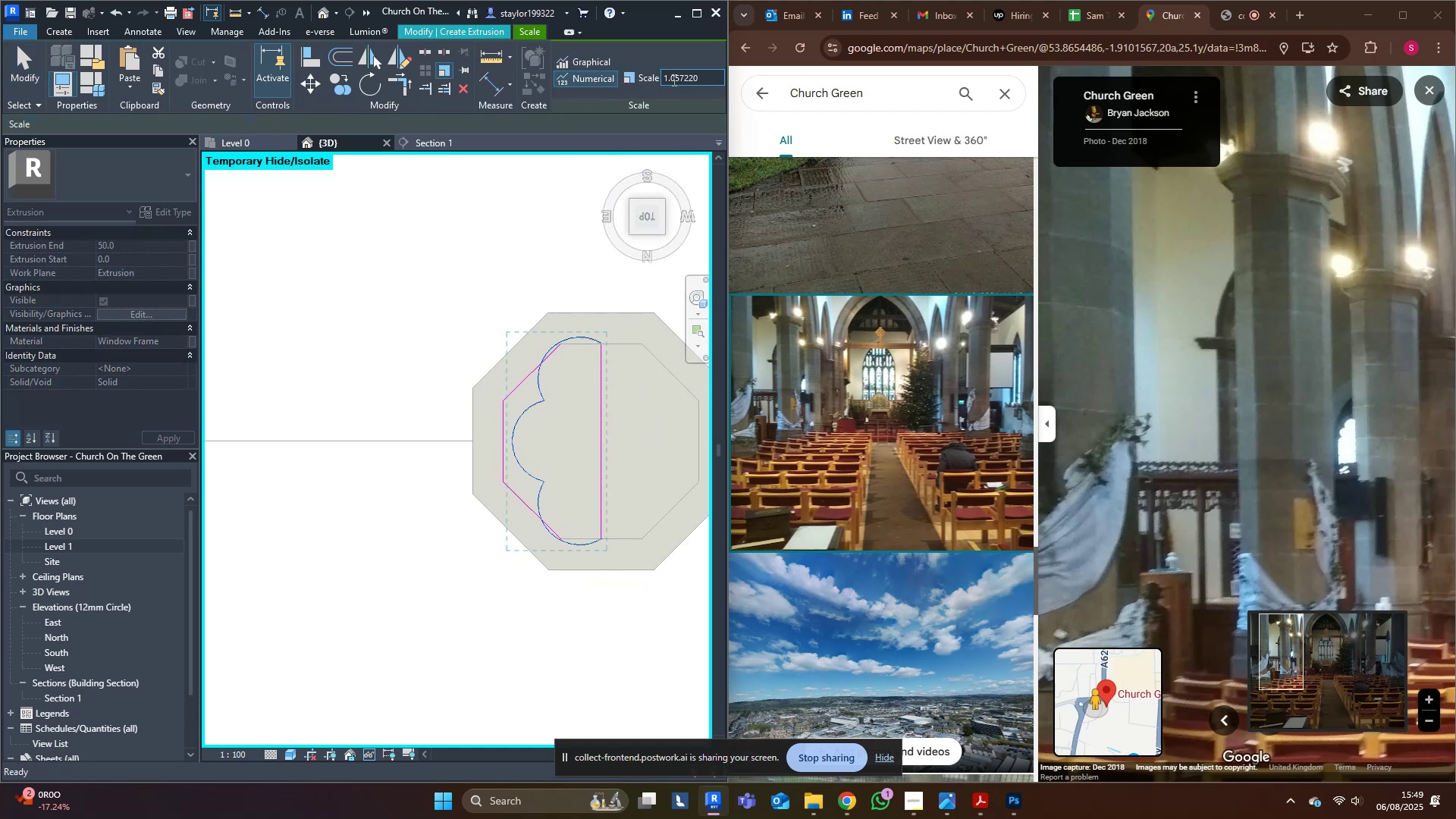 
left_click_drag(start_coordinate=[704, 76], to_coordinate=[593, 56])
 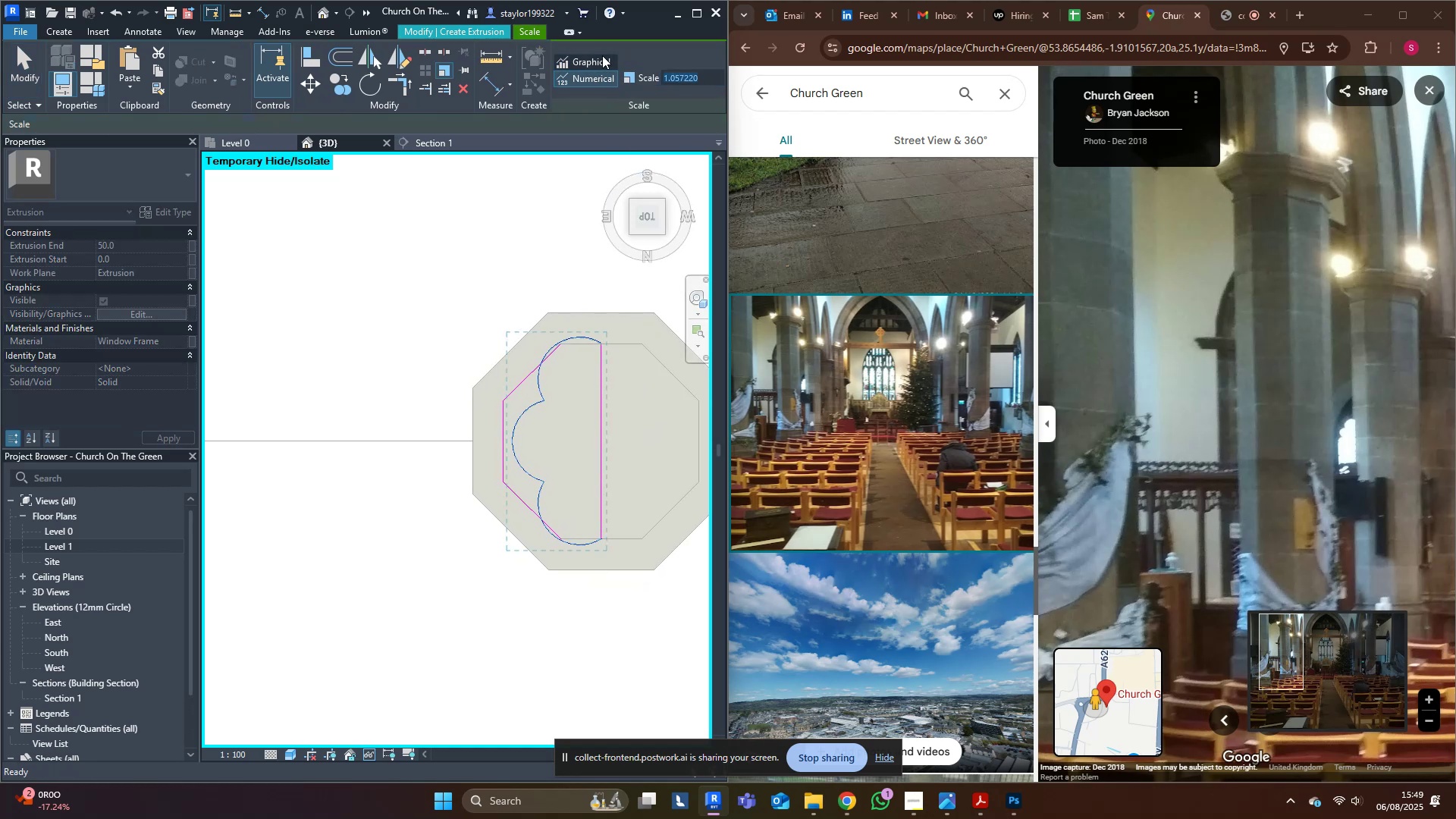 
key(Period)
 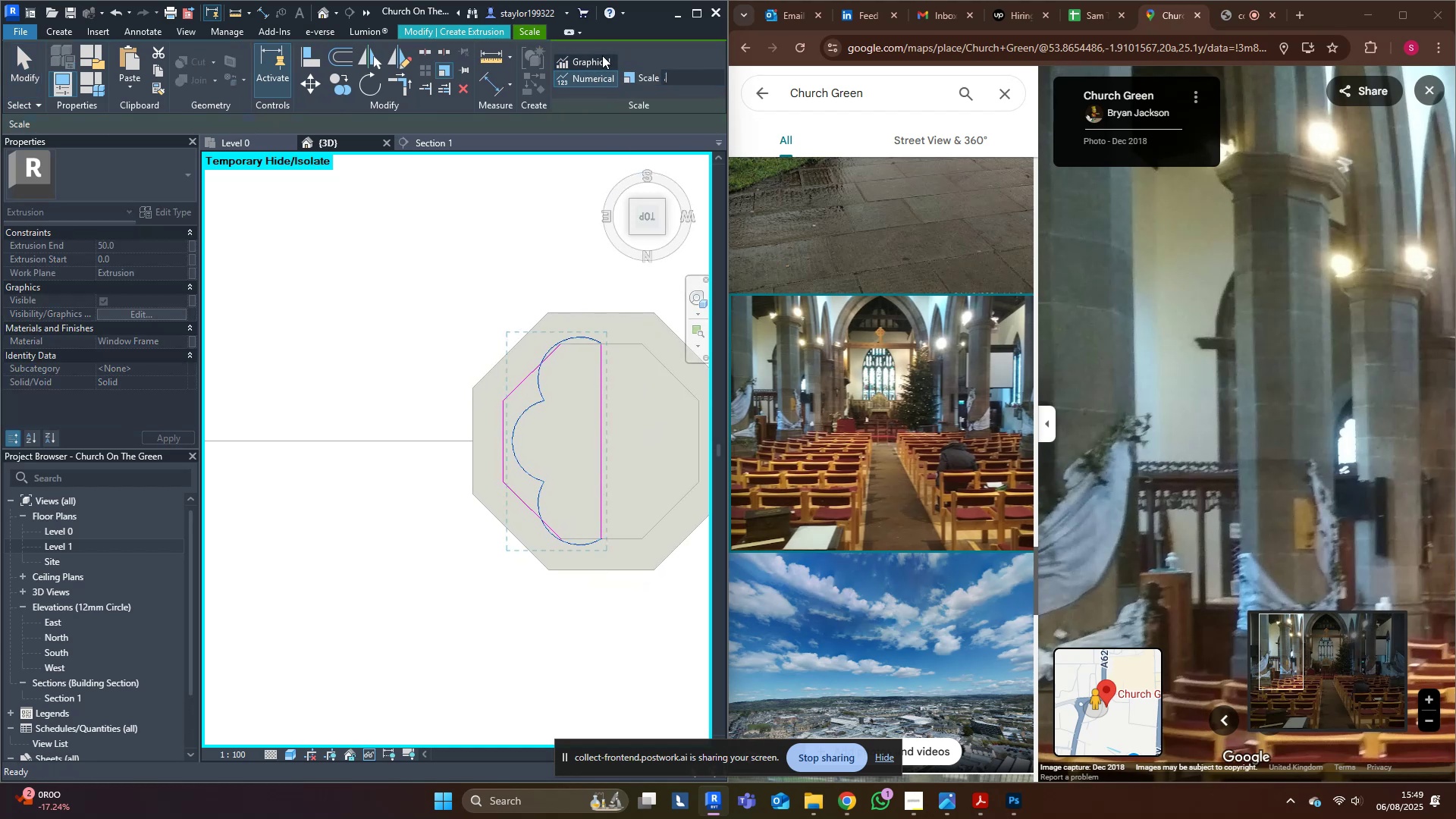 
key(8)
 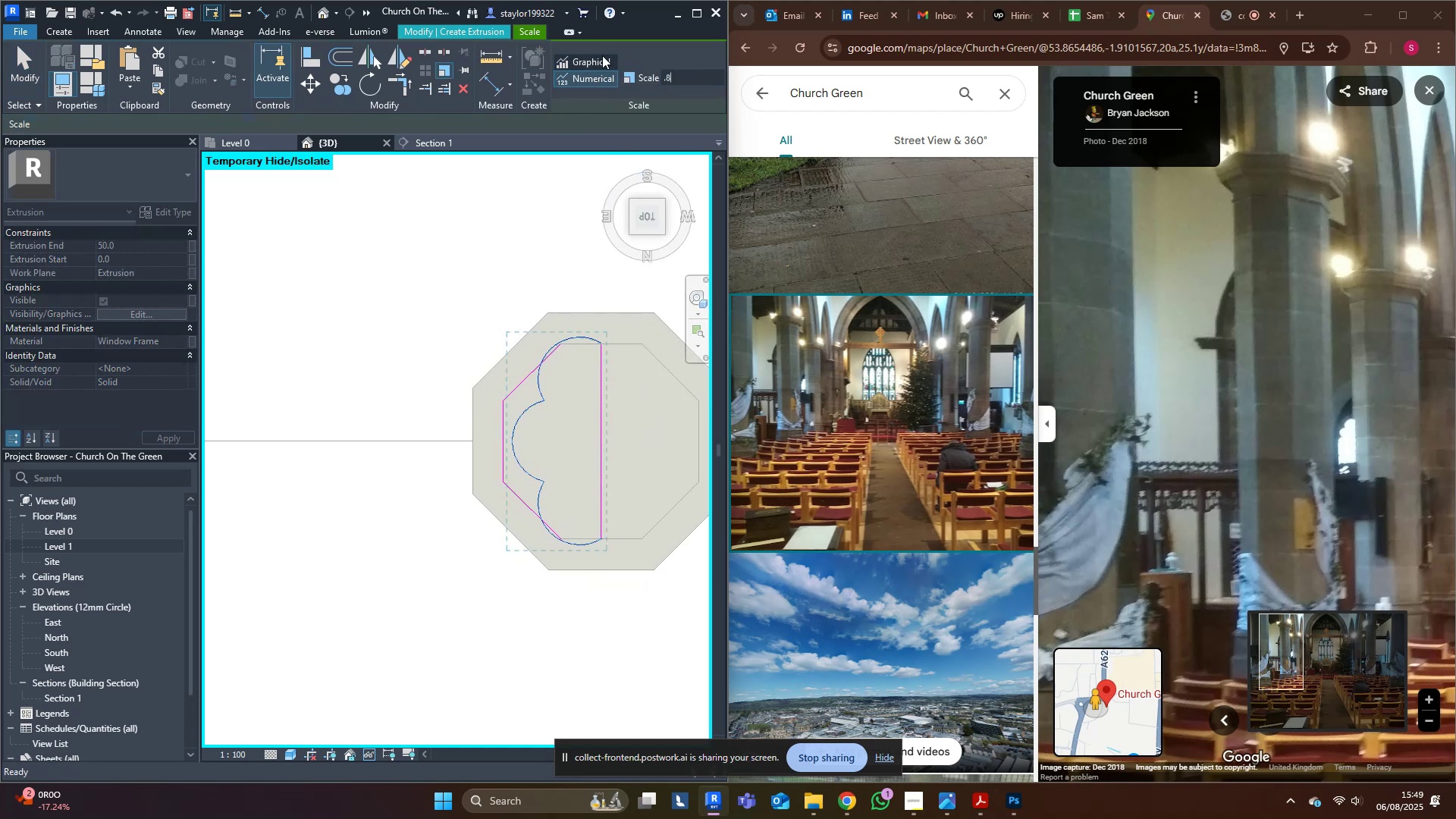 
key(Enter)
 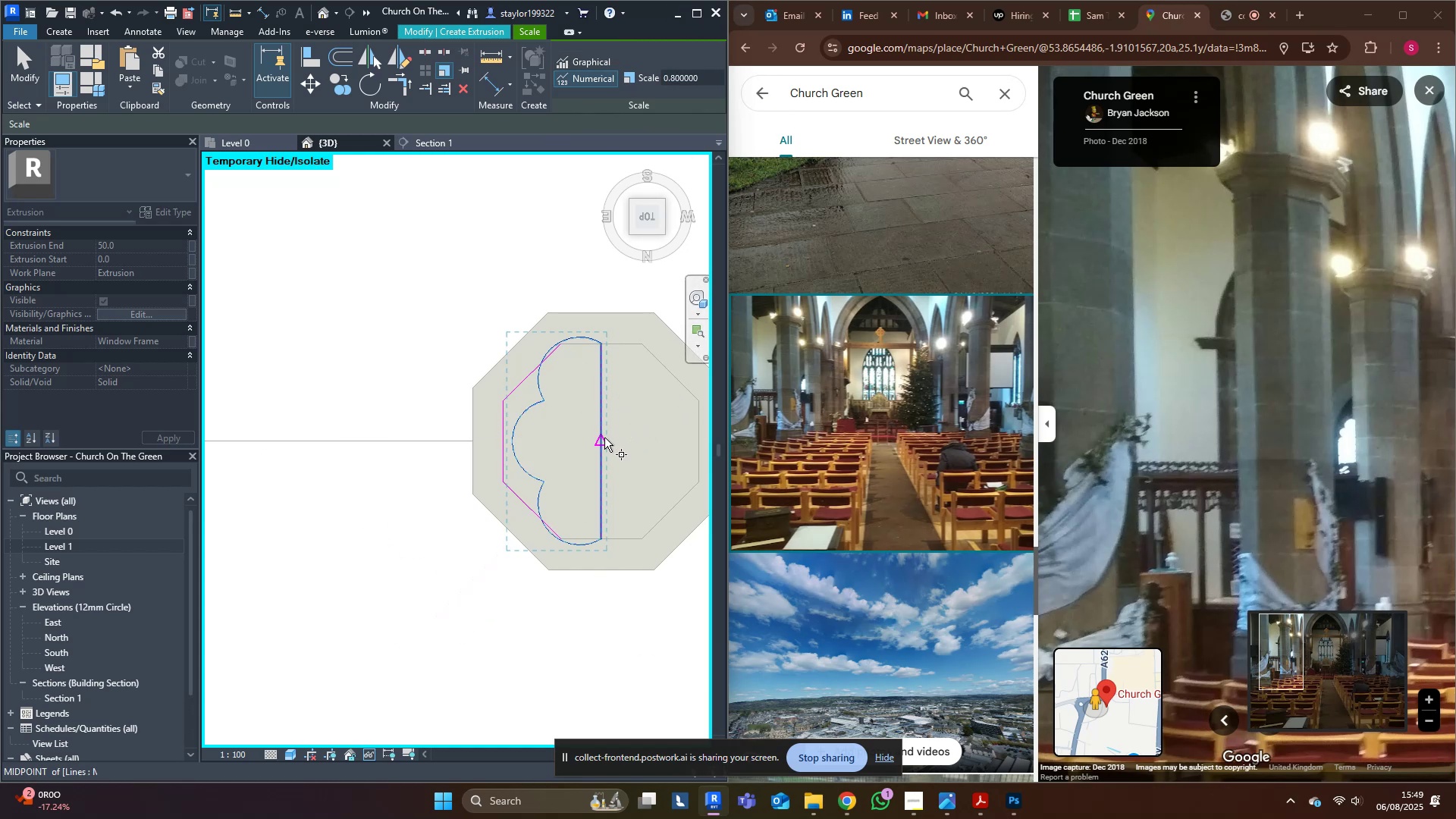 
left_click([604, 441])
 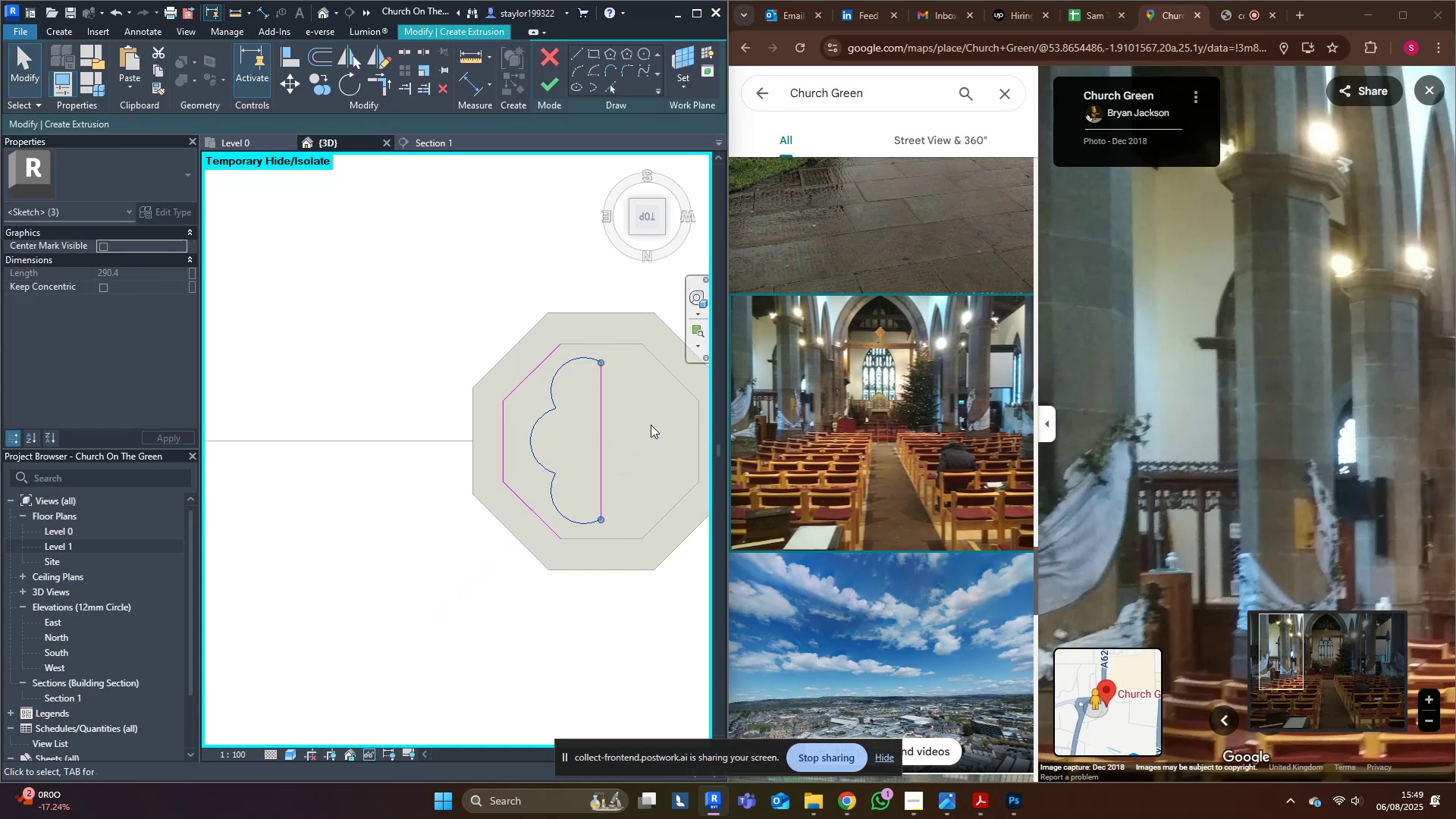 
wait(6.44)
 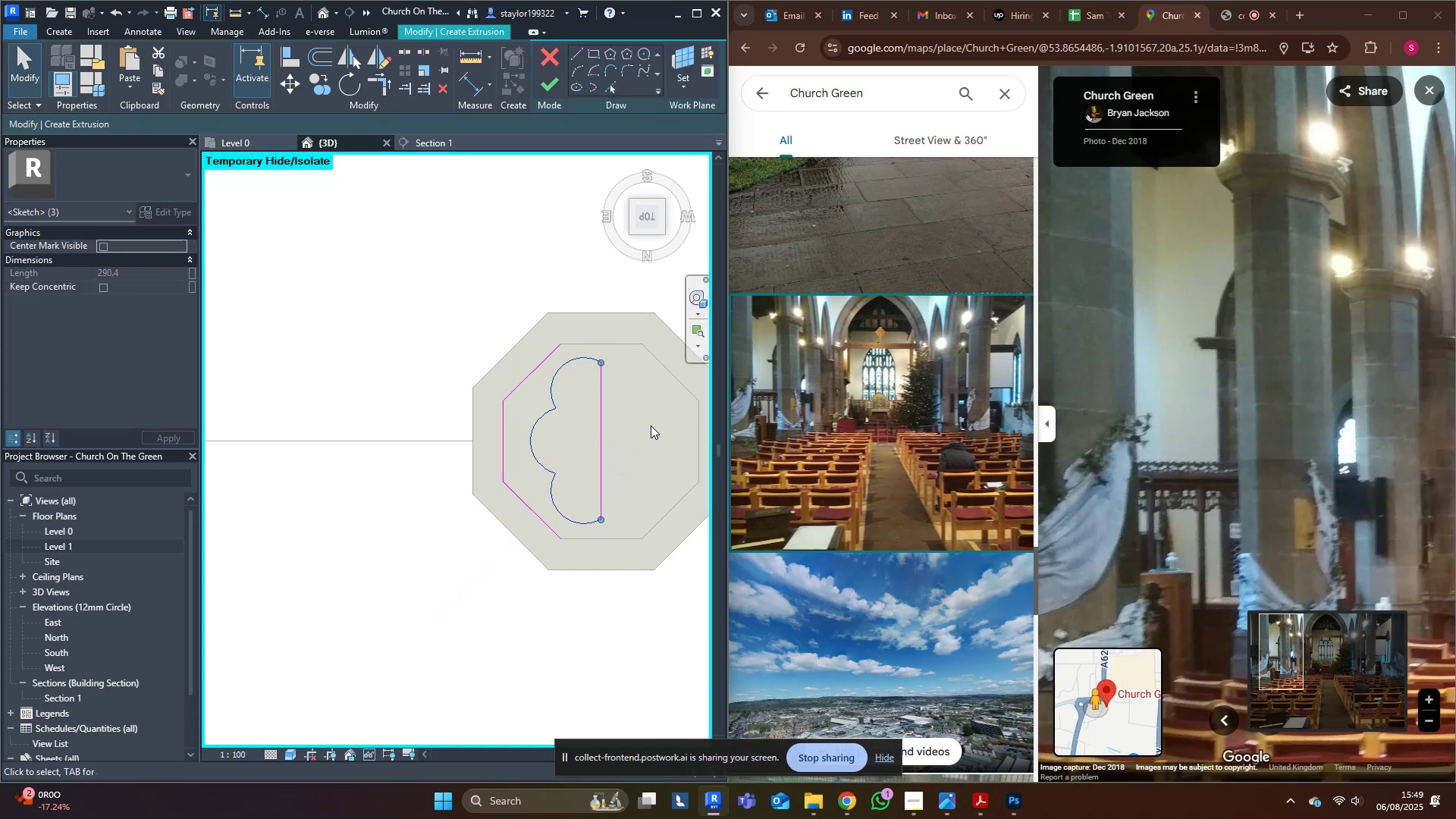 
left_click_drag(start_coordinate=[511, 343], to_coordinate=[454, 560])
 